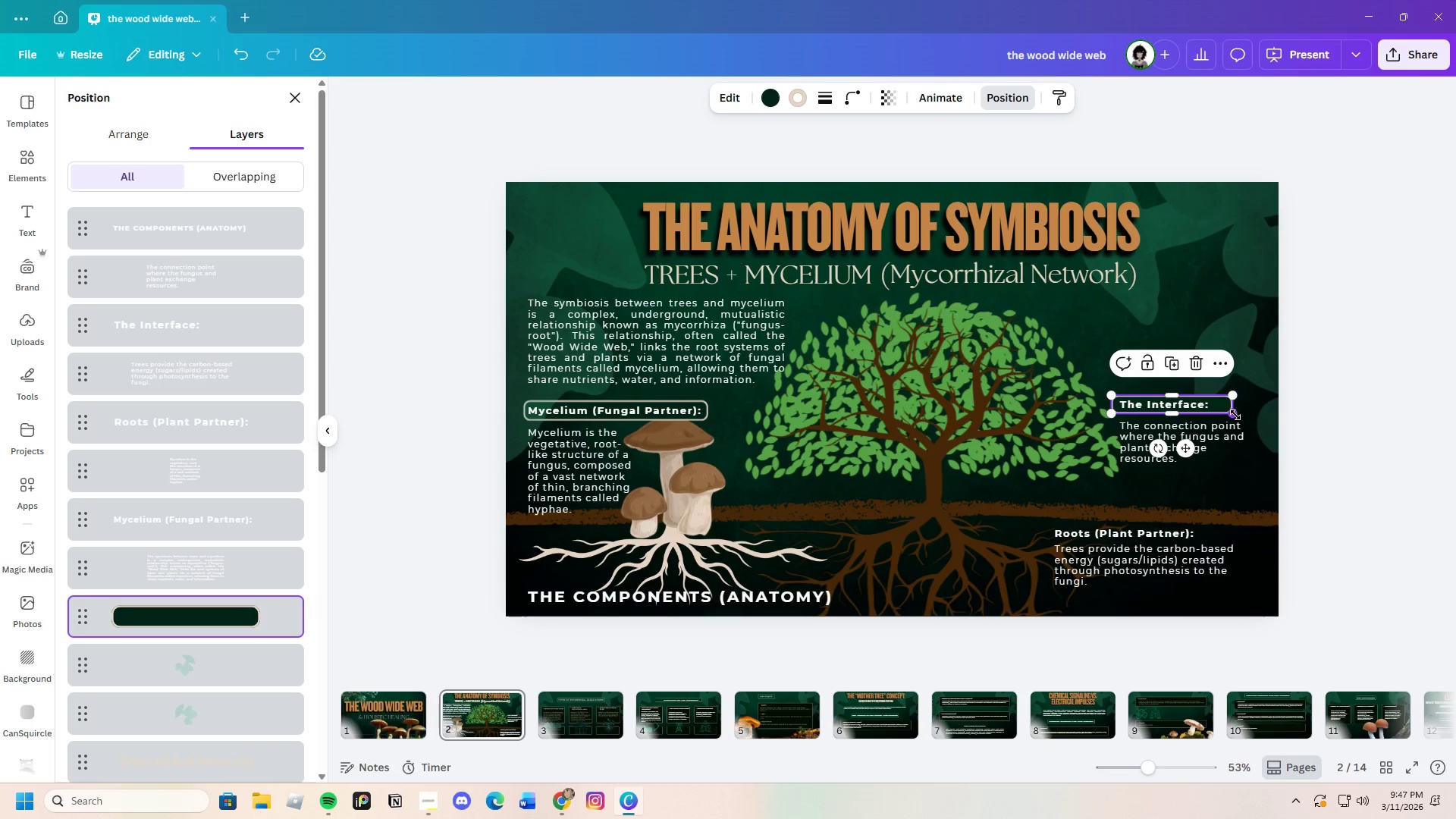 
left_click_drag(start_coordinate=[1232, 415], to_coordinate=[1217, 415])
 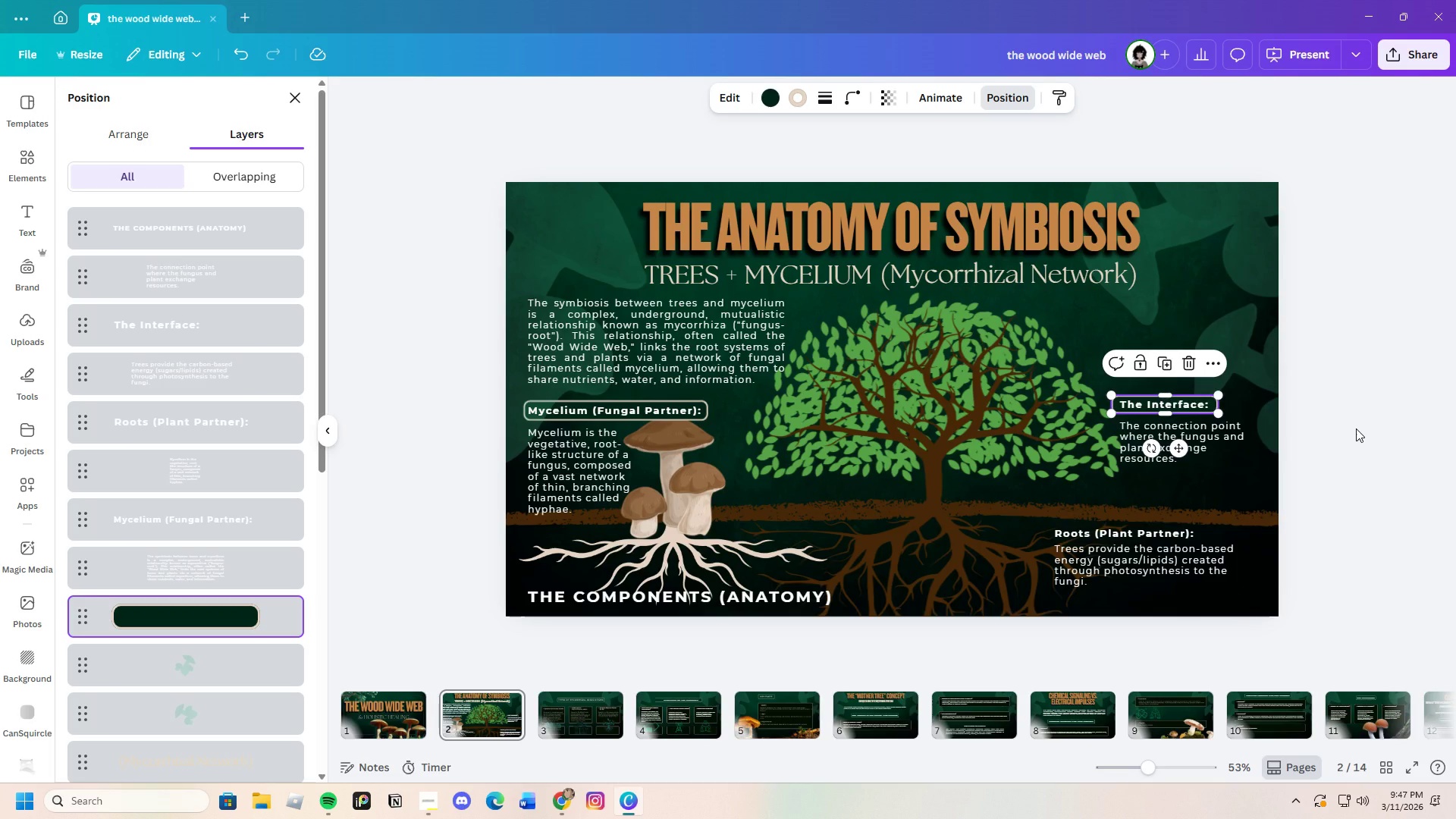 
left_click([1356, 428])
 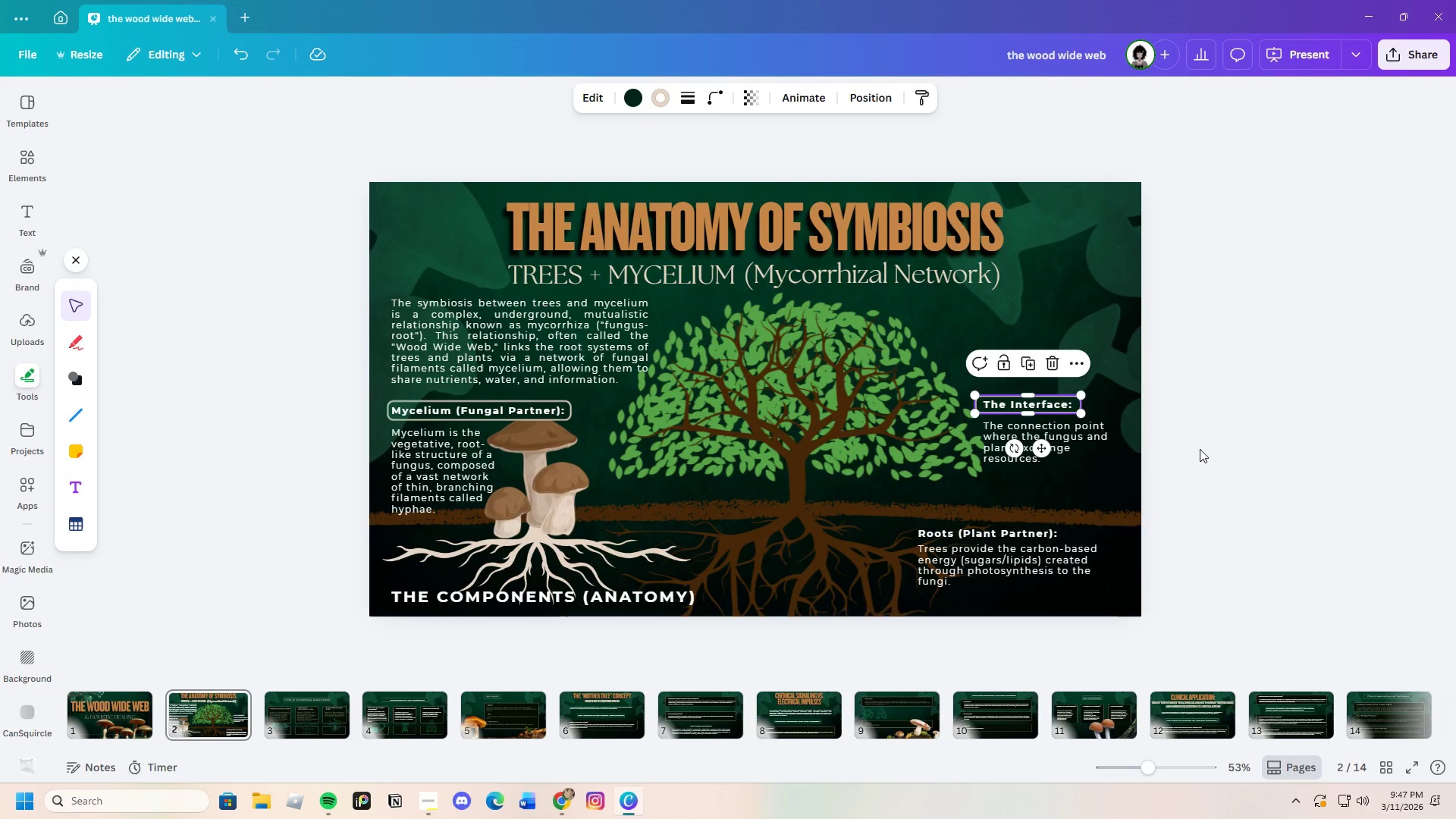 
left_click([1199, 449])
 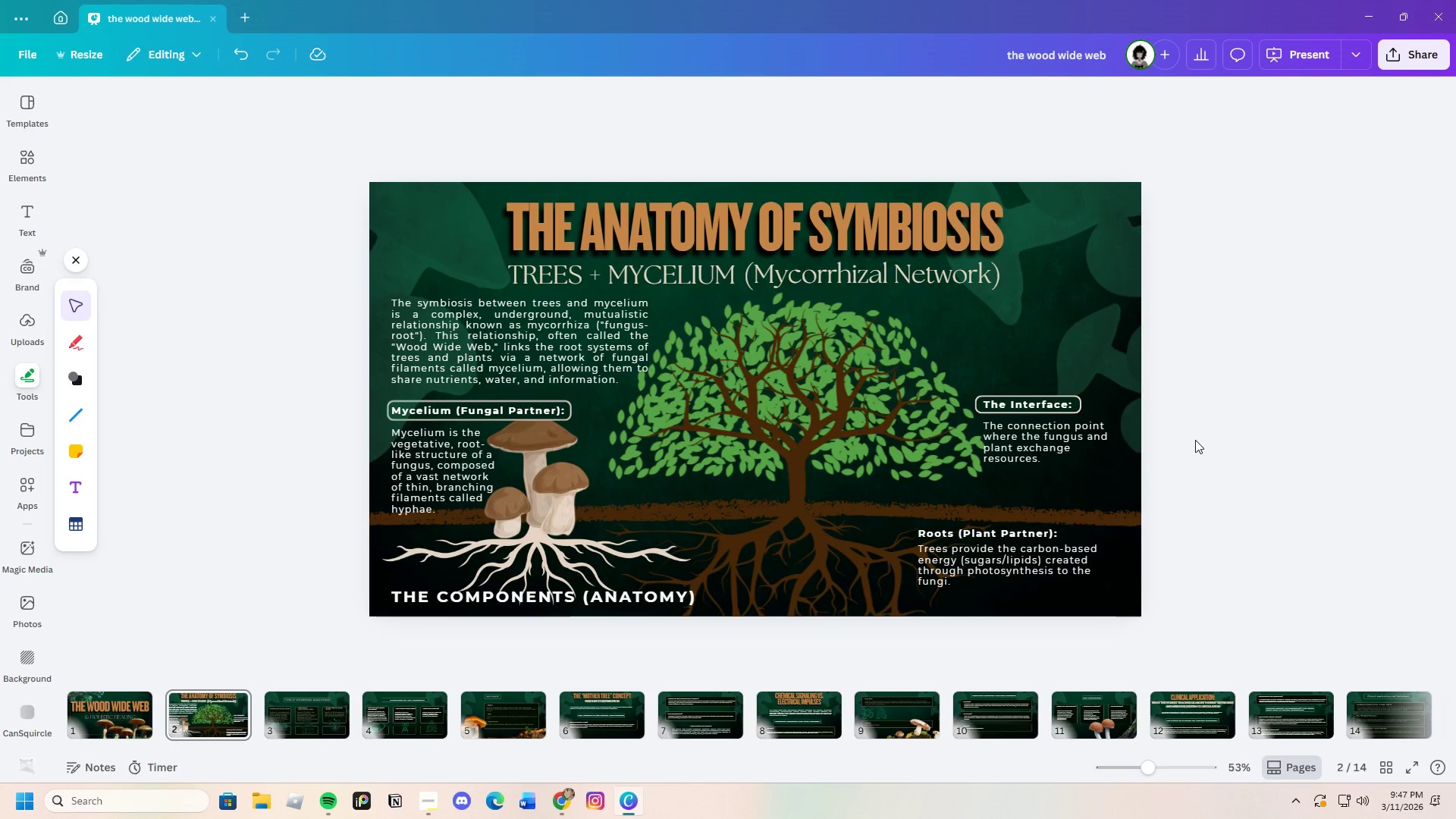 
wait(7.36)
 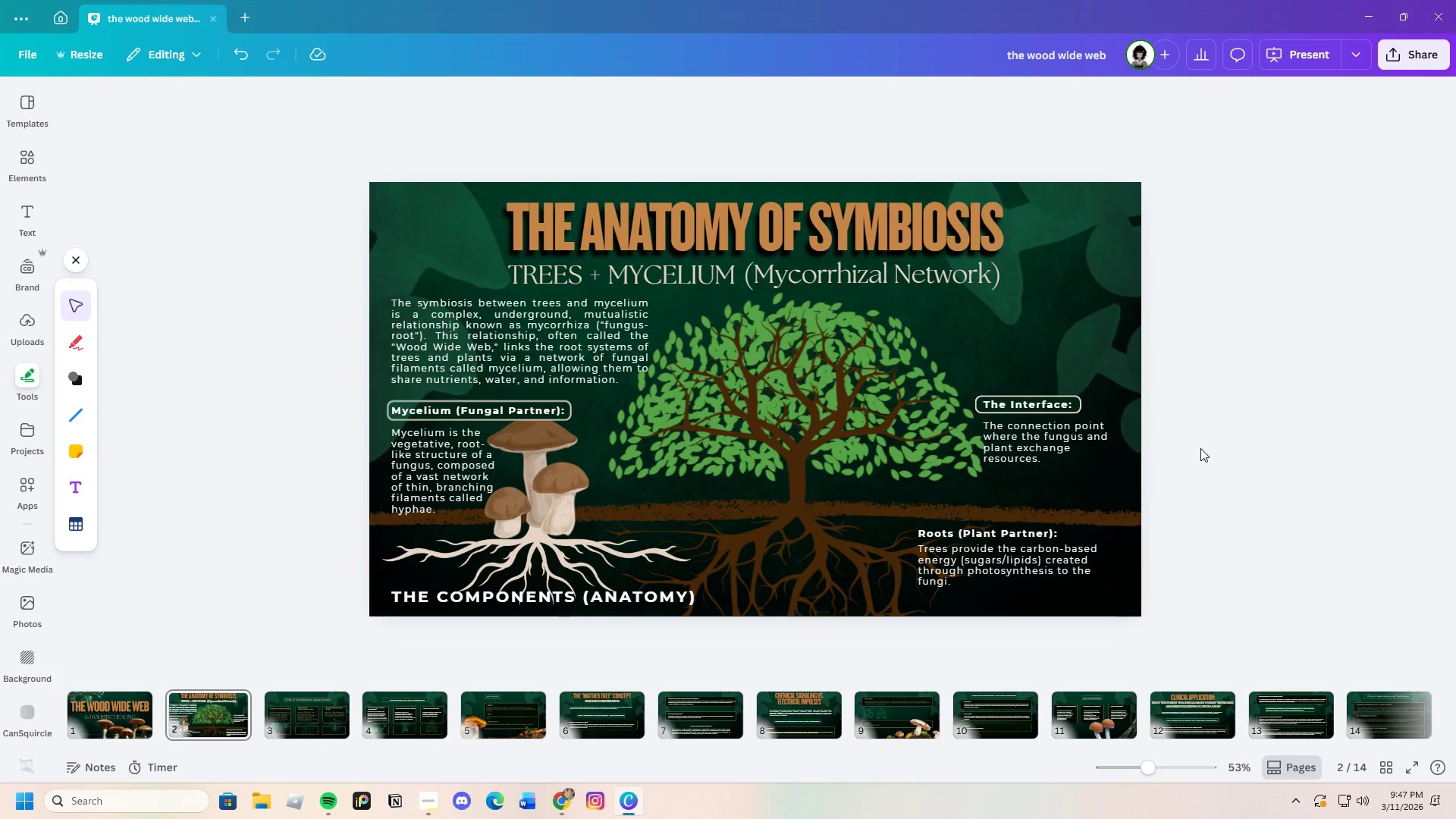 
left_click([1003, 397])
 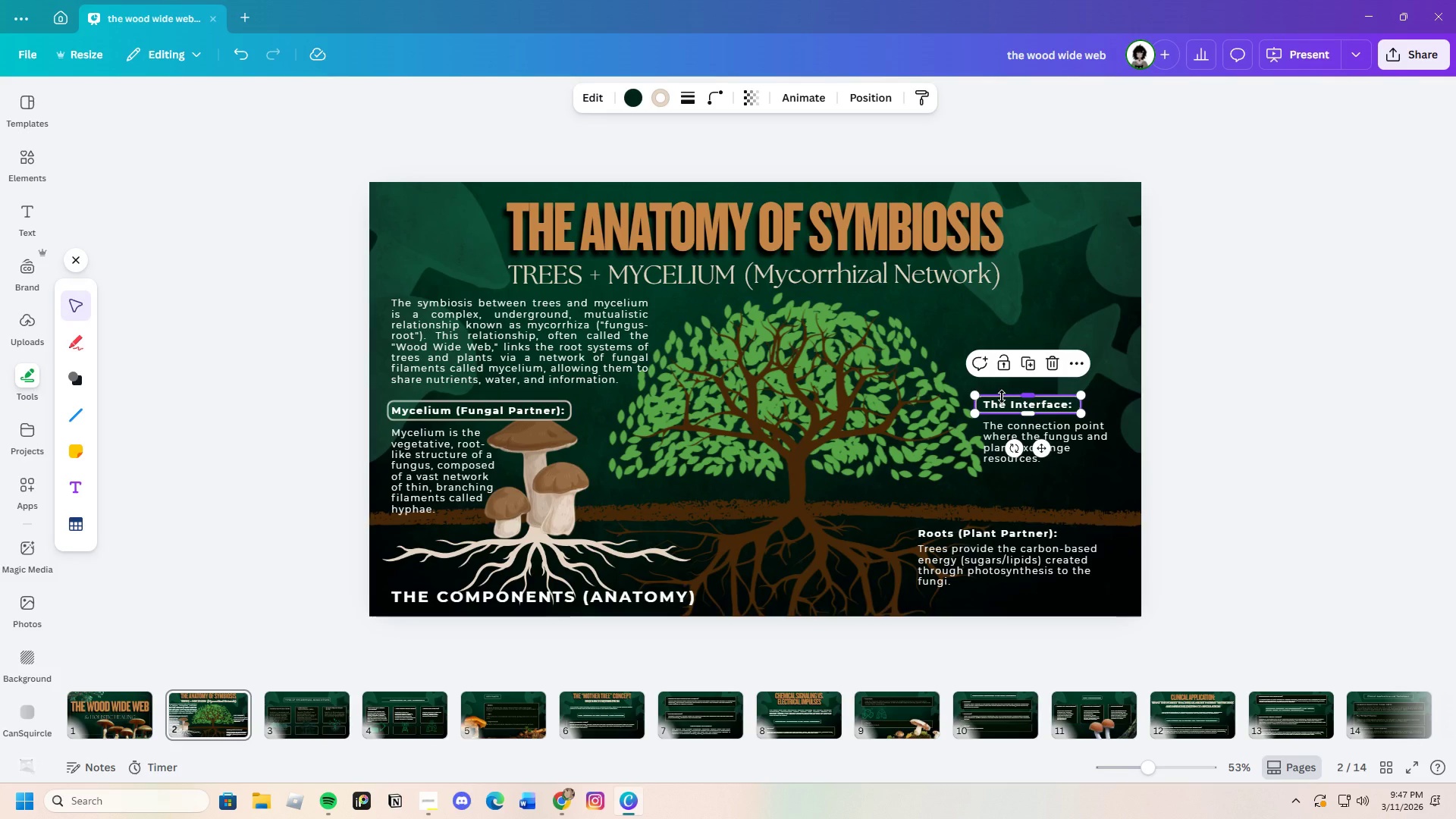 
key(Control+C)
 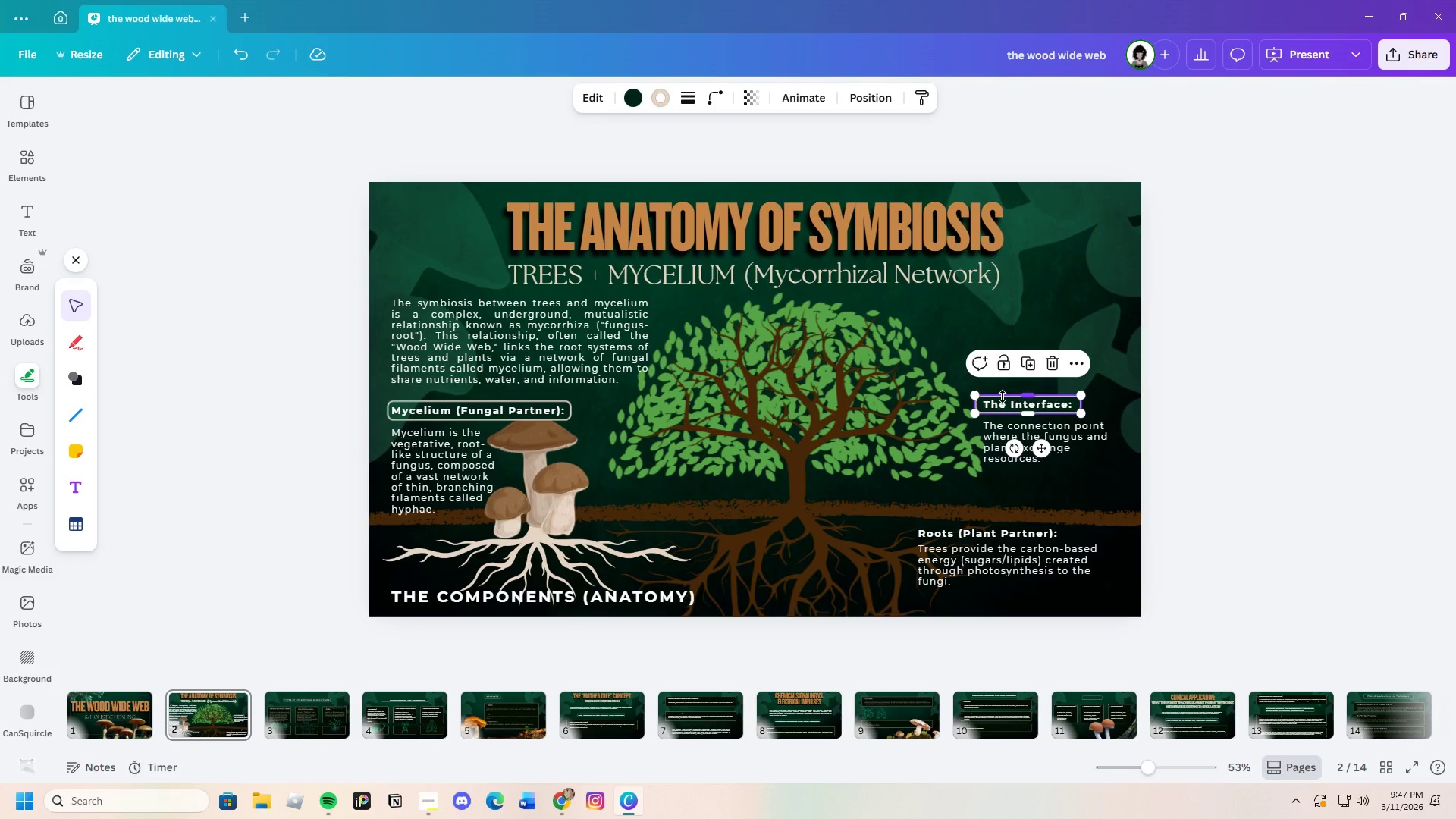 
key(Control+V)
 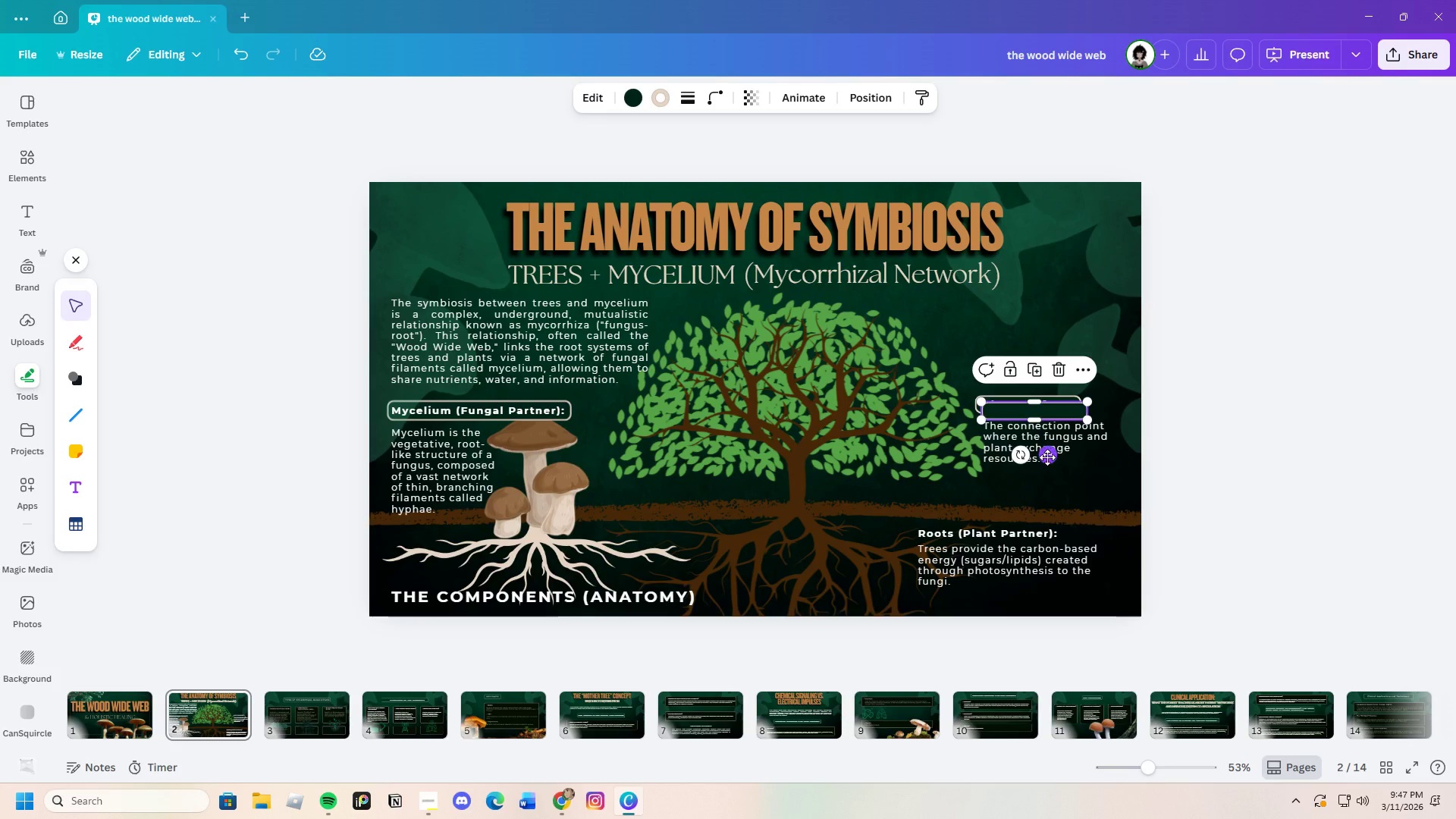 
left_click_drag(start_coordinate=[1047, 457], to_coordinate=[972, 579])
 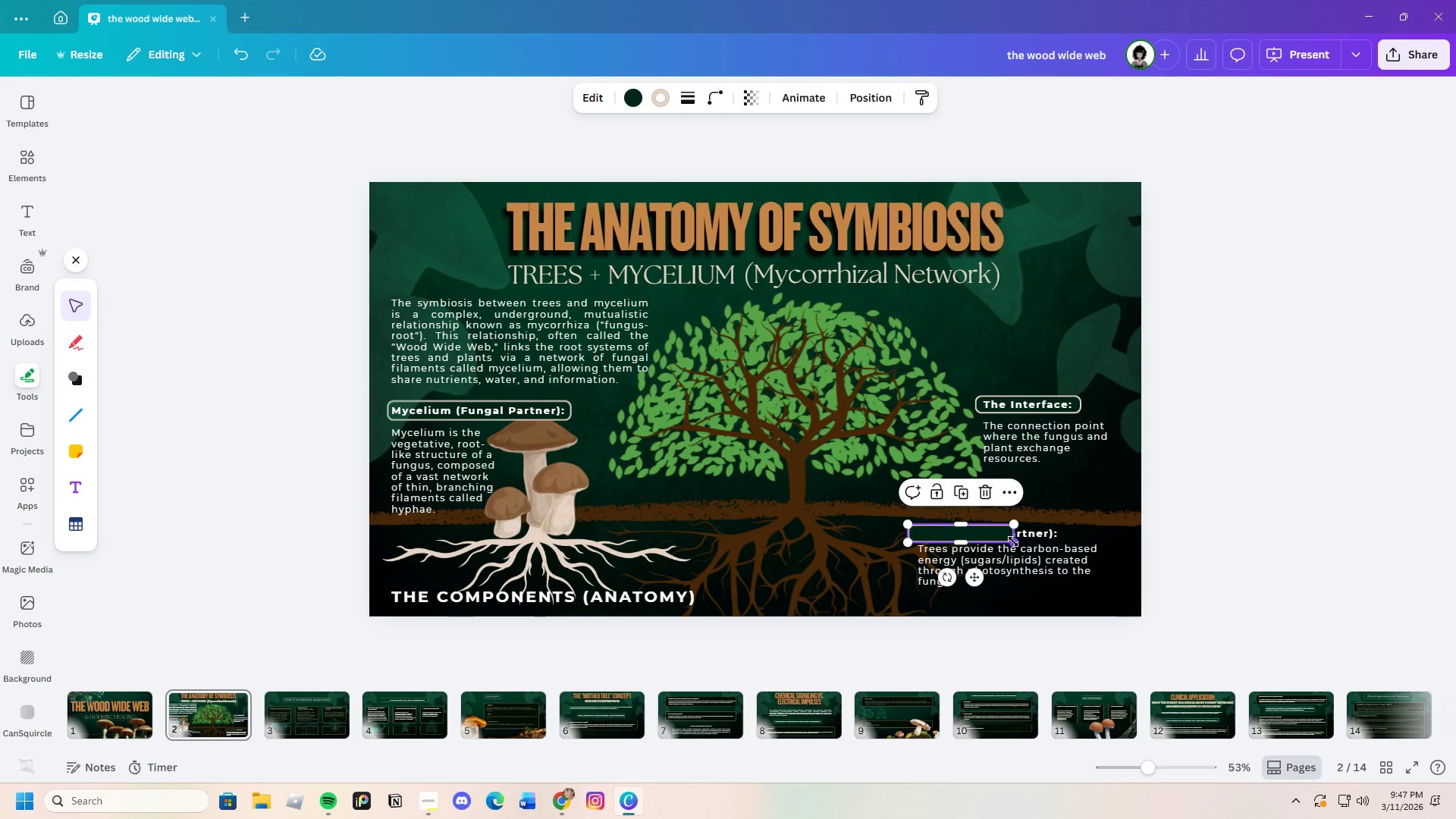 
left_click_drag(start_coordinate=[1013, 541], to_coordinate=[1072, 541])
 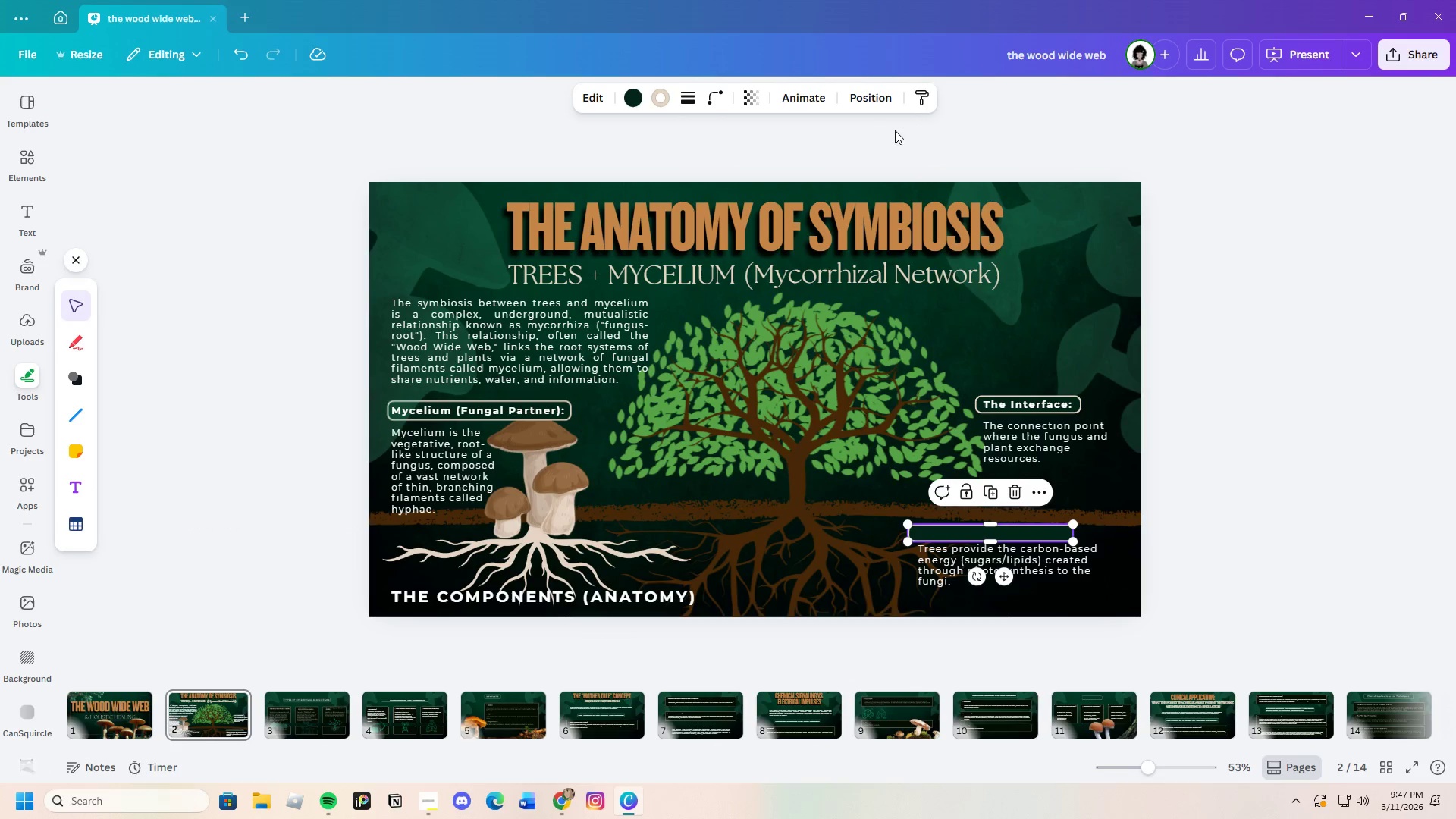 
left_click([883, 102])
 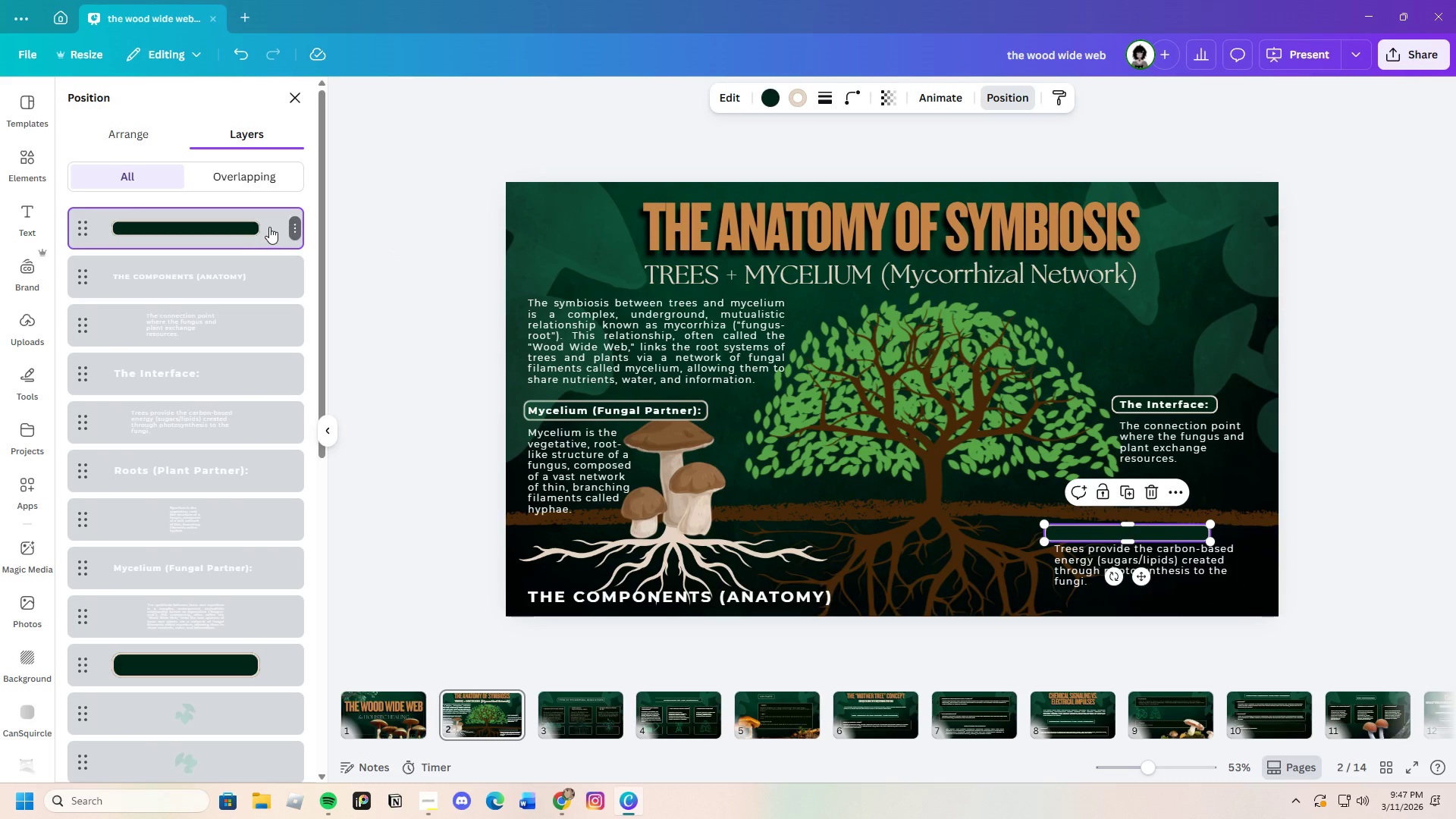 
left_click_drag(start_coordinate=[270, 227], to_coordinate=[257, 533])
 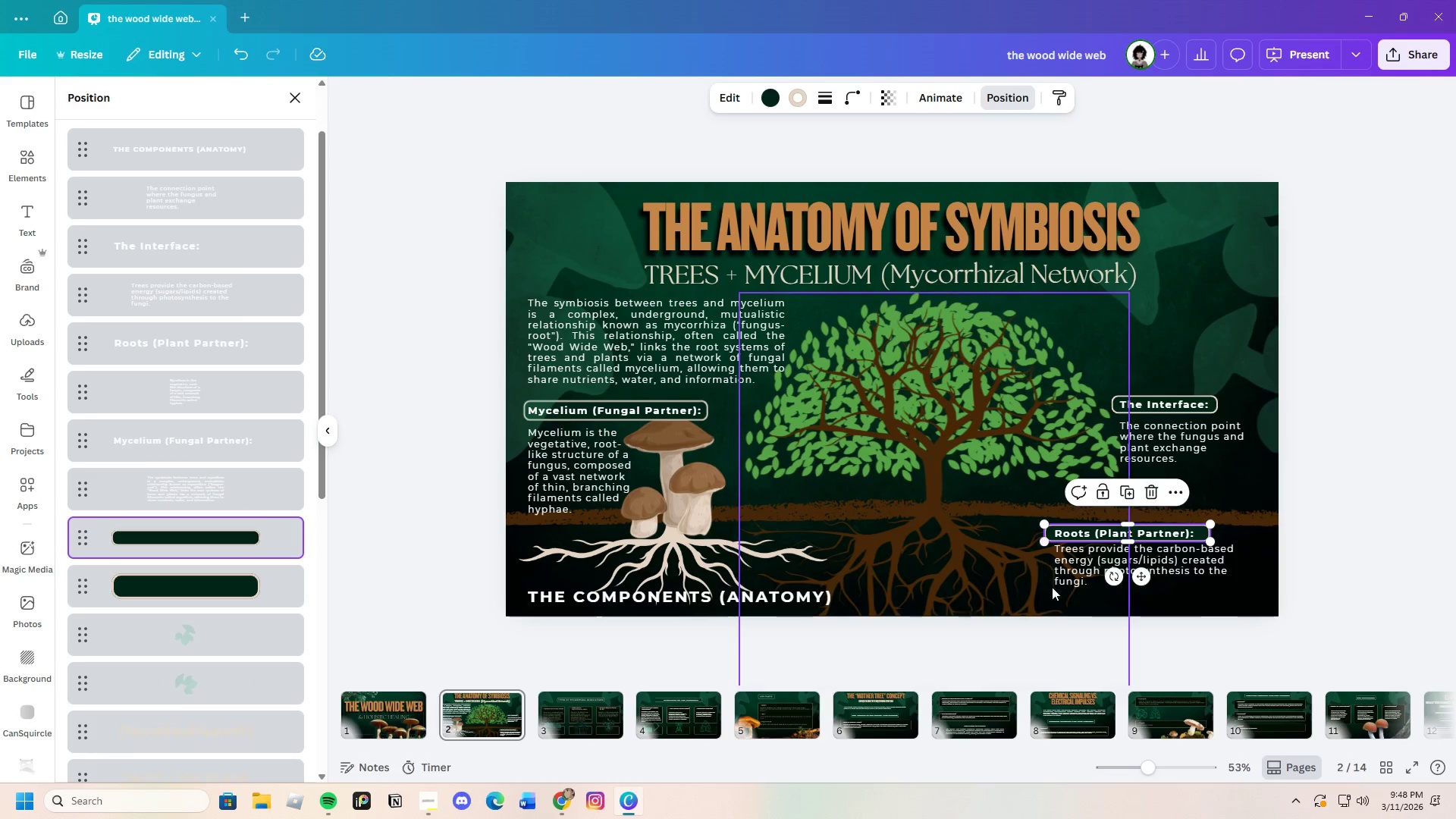 
wait(8.09)
 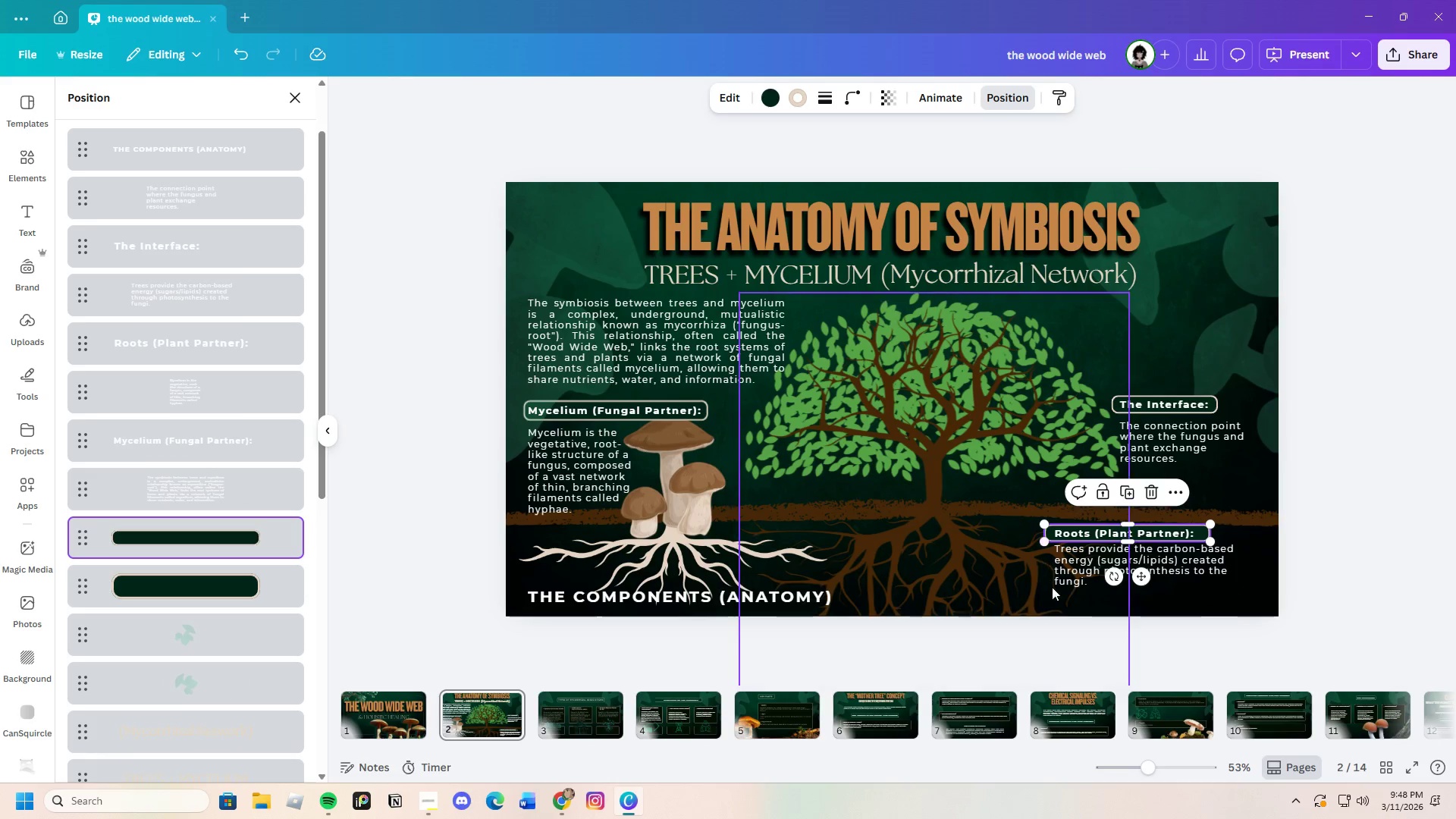 
left_click_drag(start_coordinate=[1038, 541], to_coordinate=[1045, 541])
 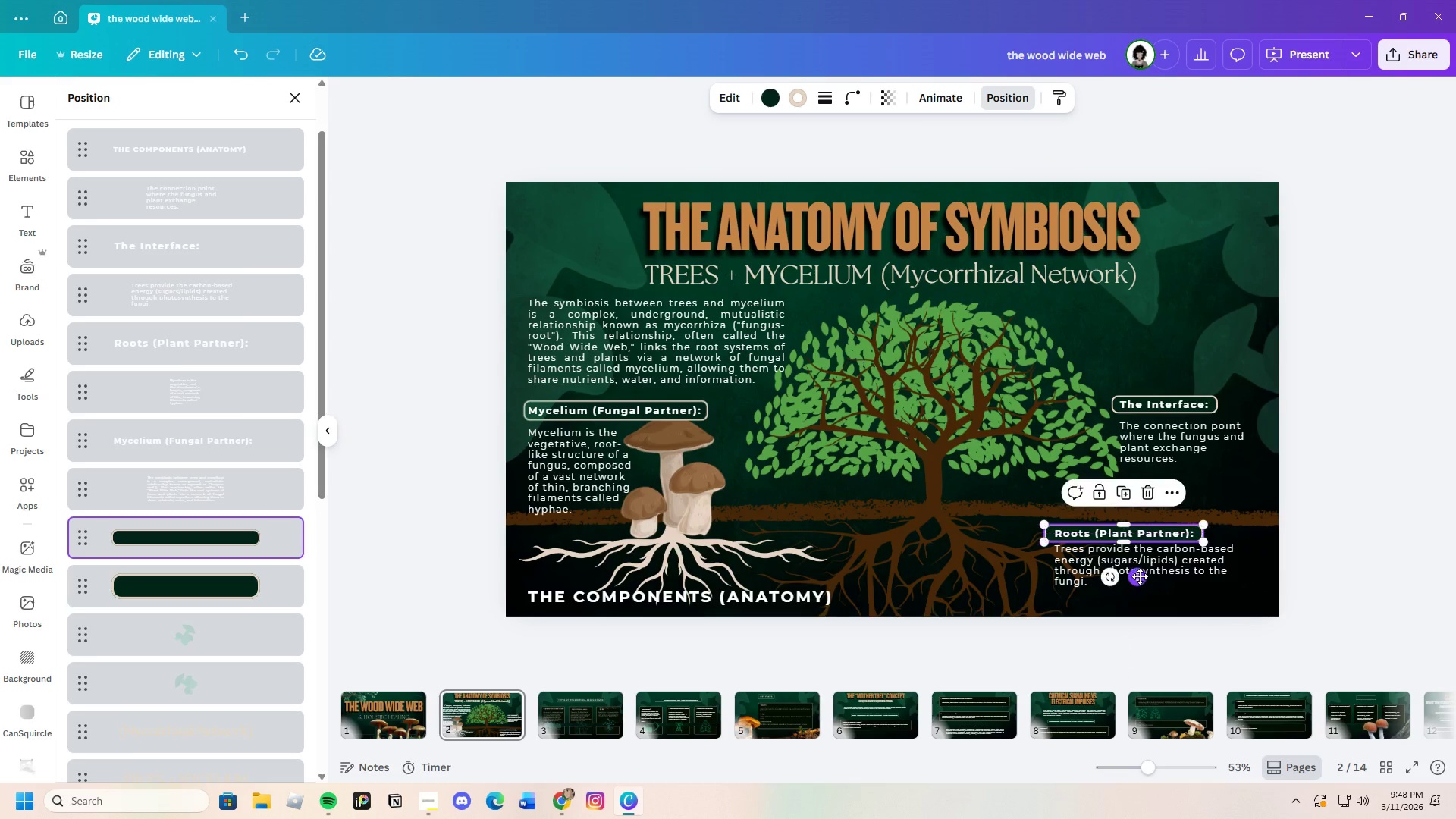 
wait(7.14)
 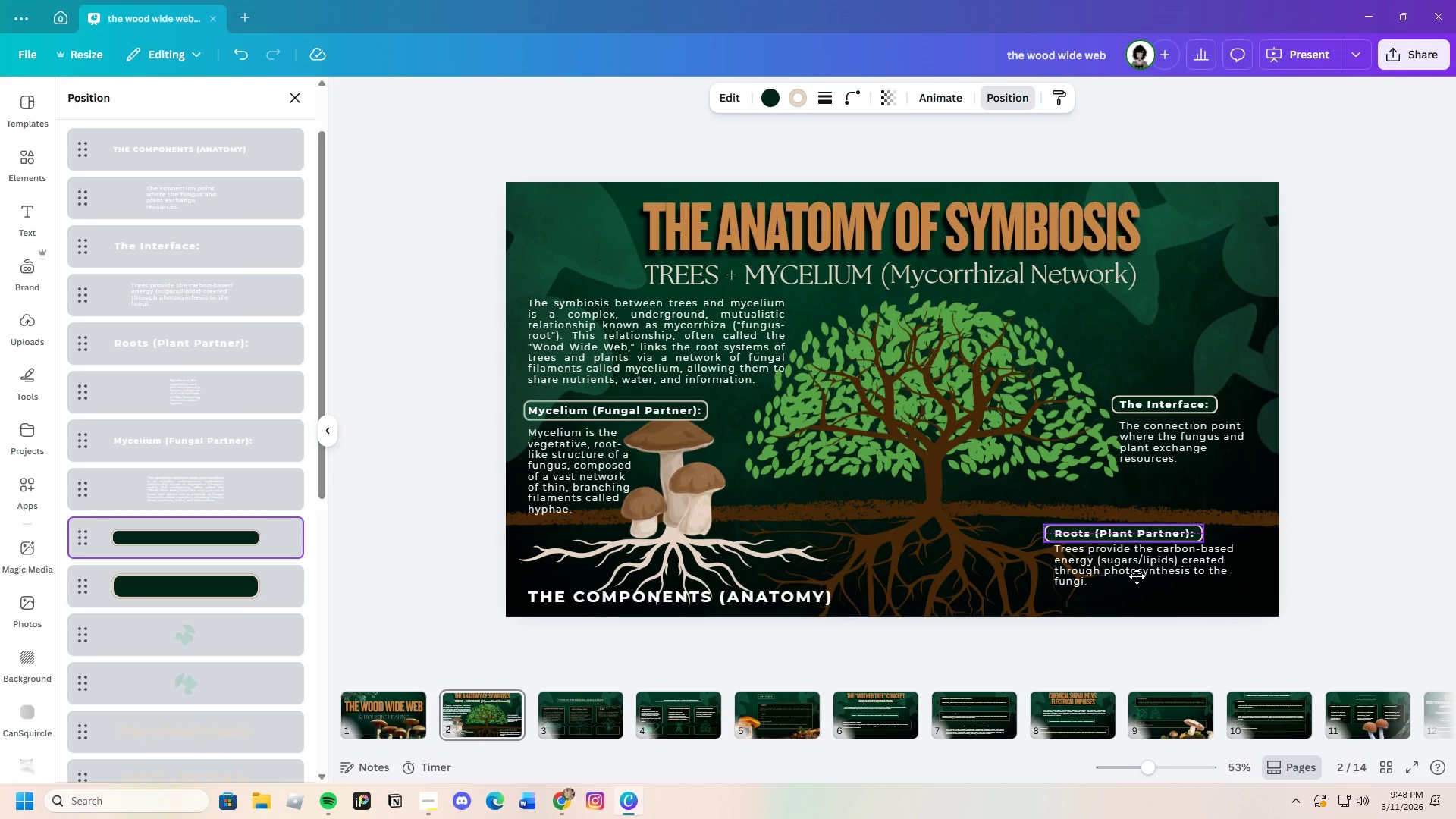 
left_click([1348, 561])
 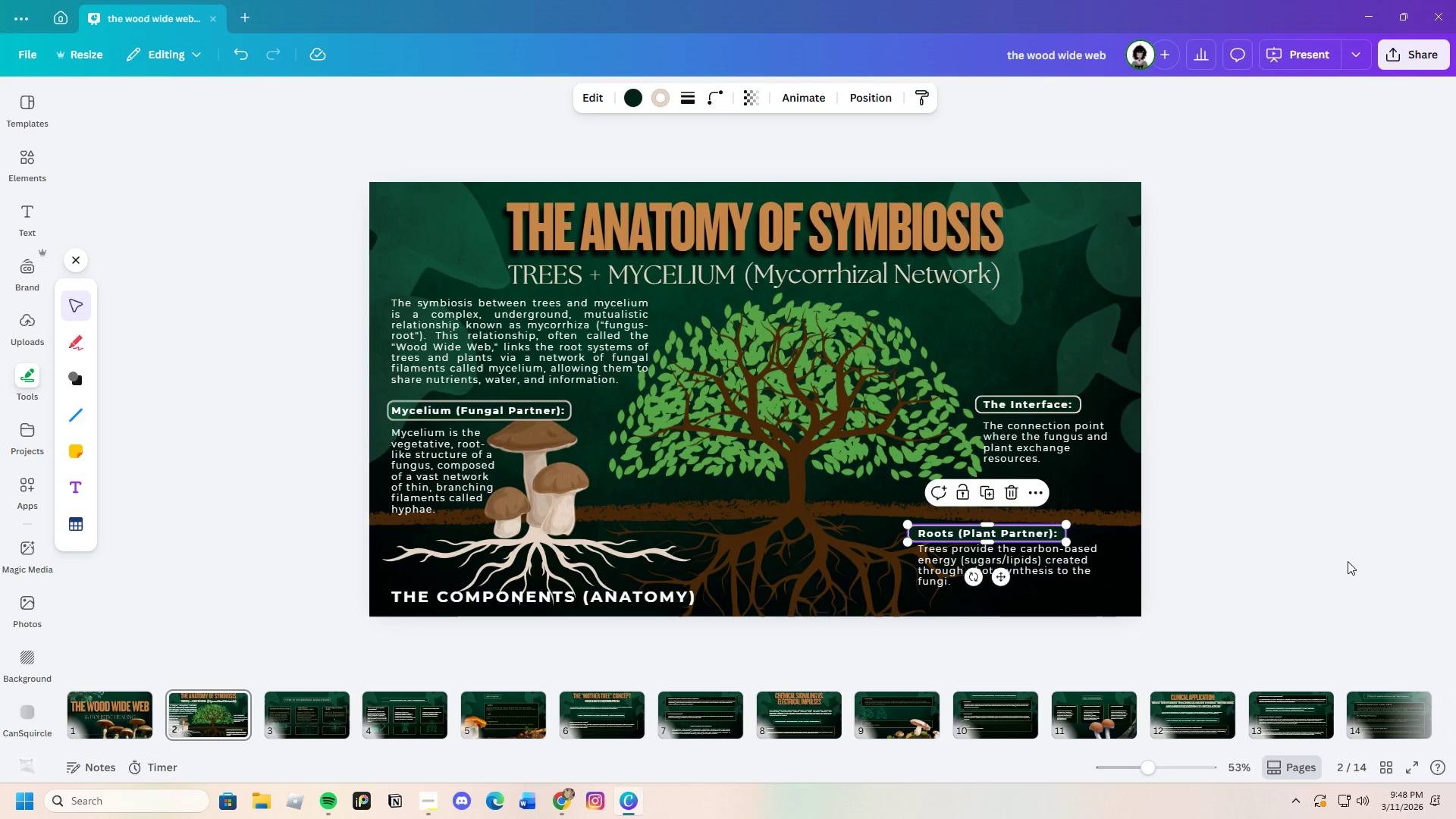 
left_click([1348, 561])
 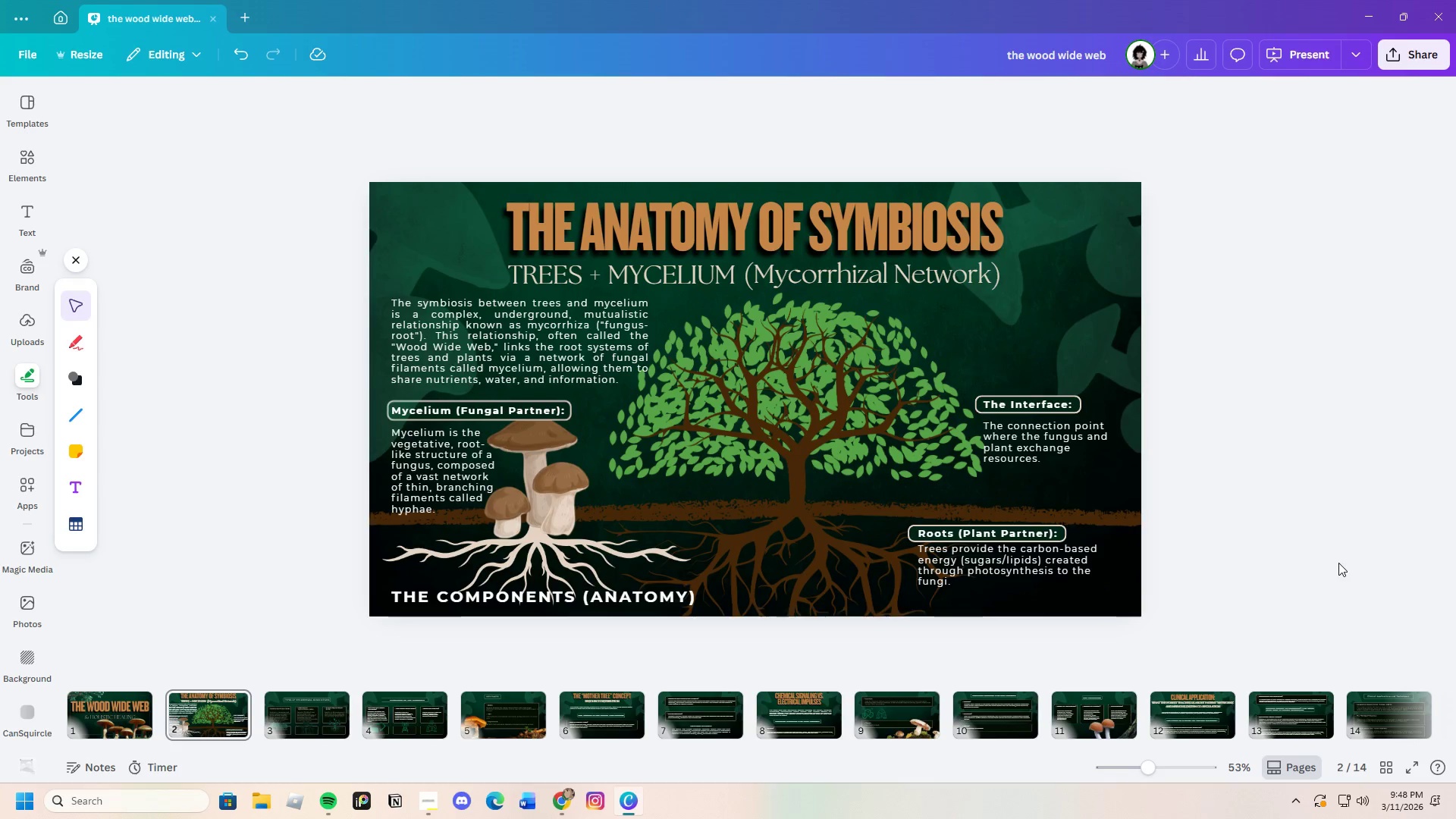 
left_click([973, 573])
 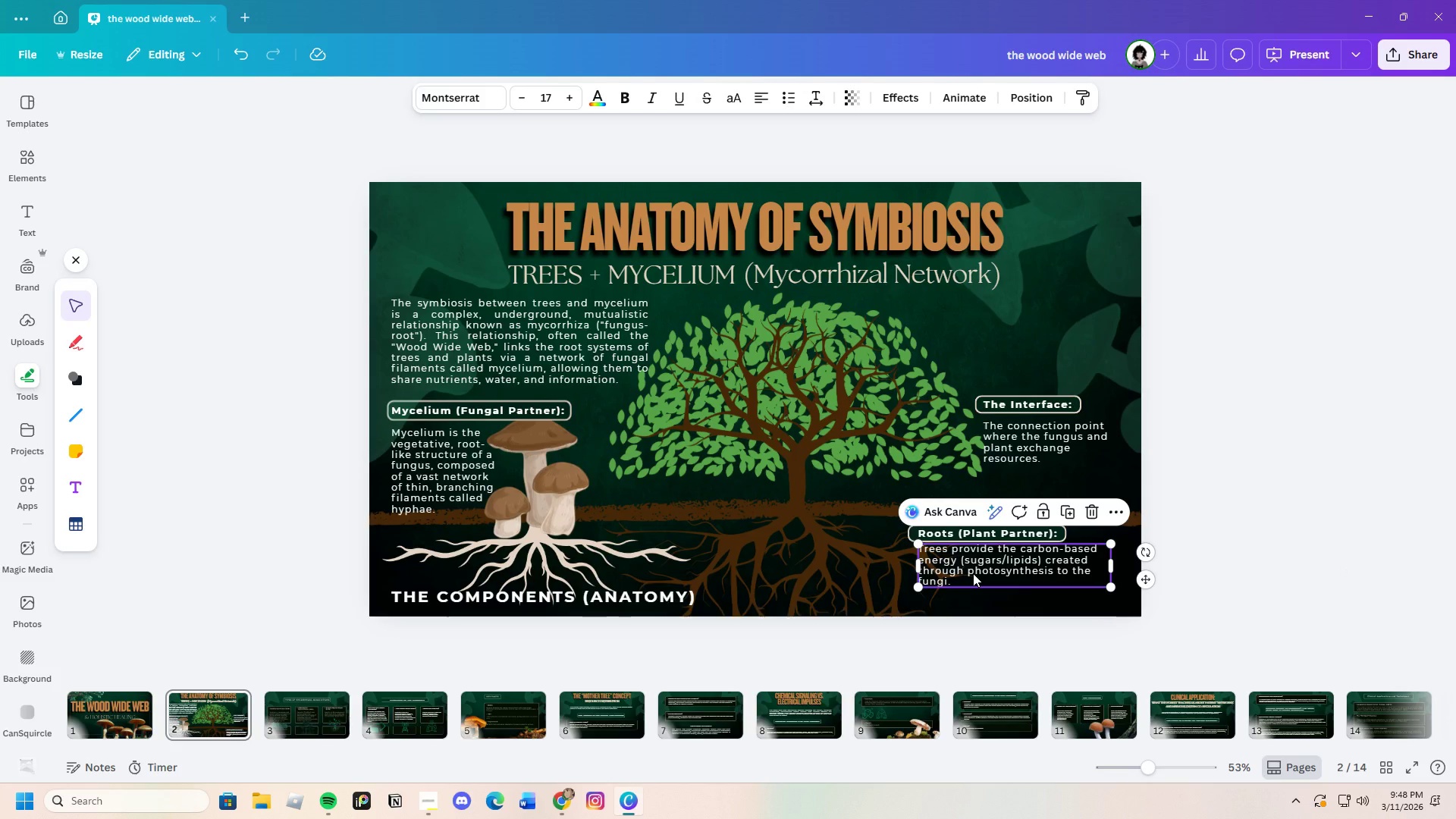 
left_click_drag(start_coordinate=[973, 573], to_coordinate=[972, 578])
 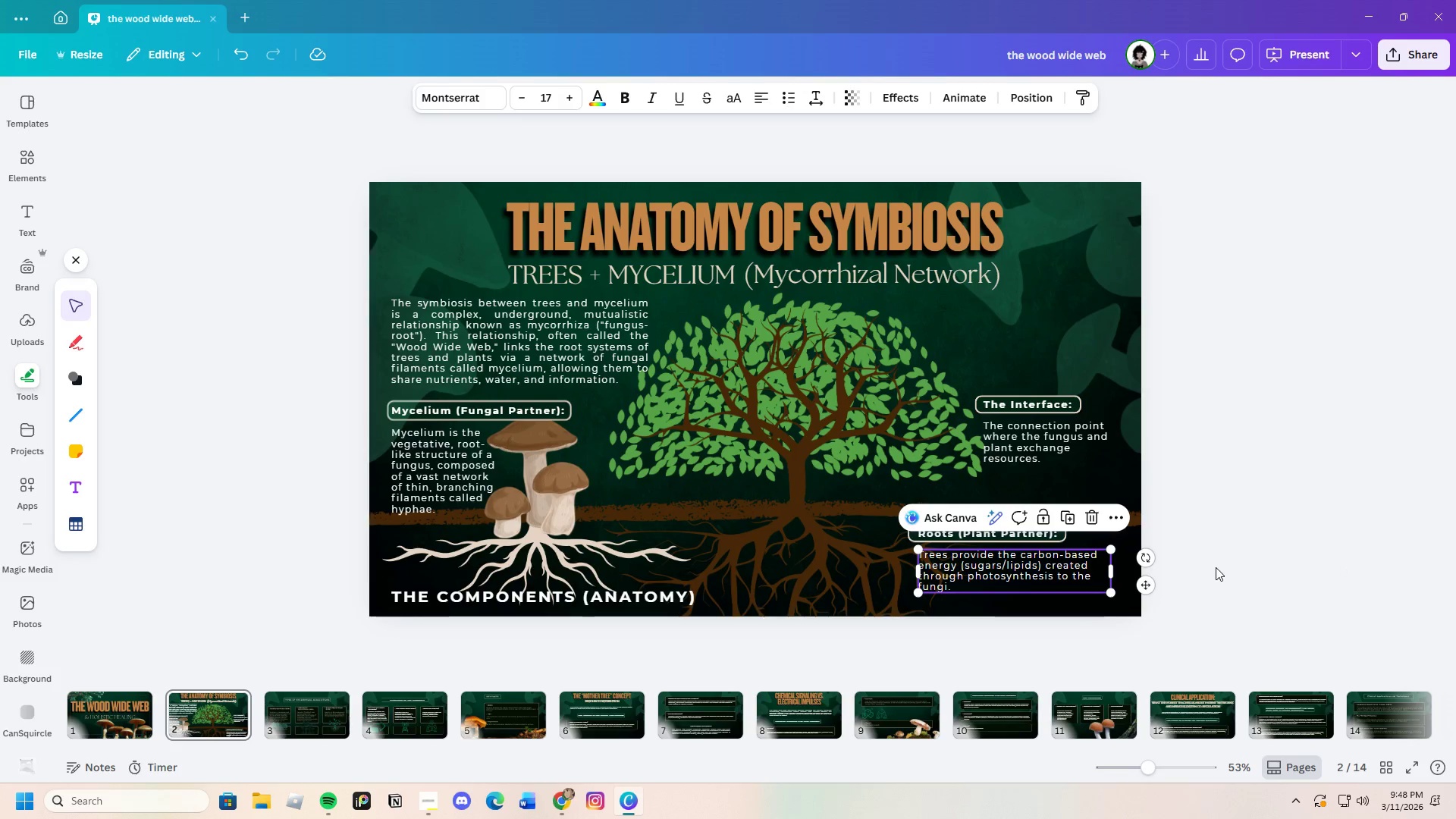 
left_click([1216, 567])
 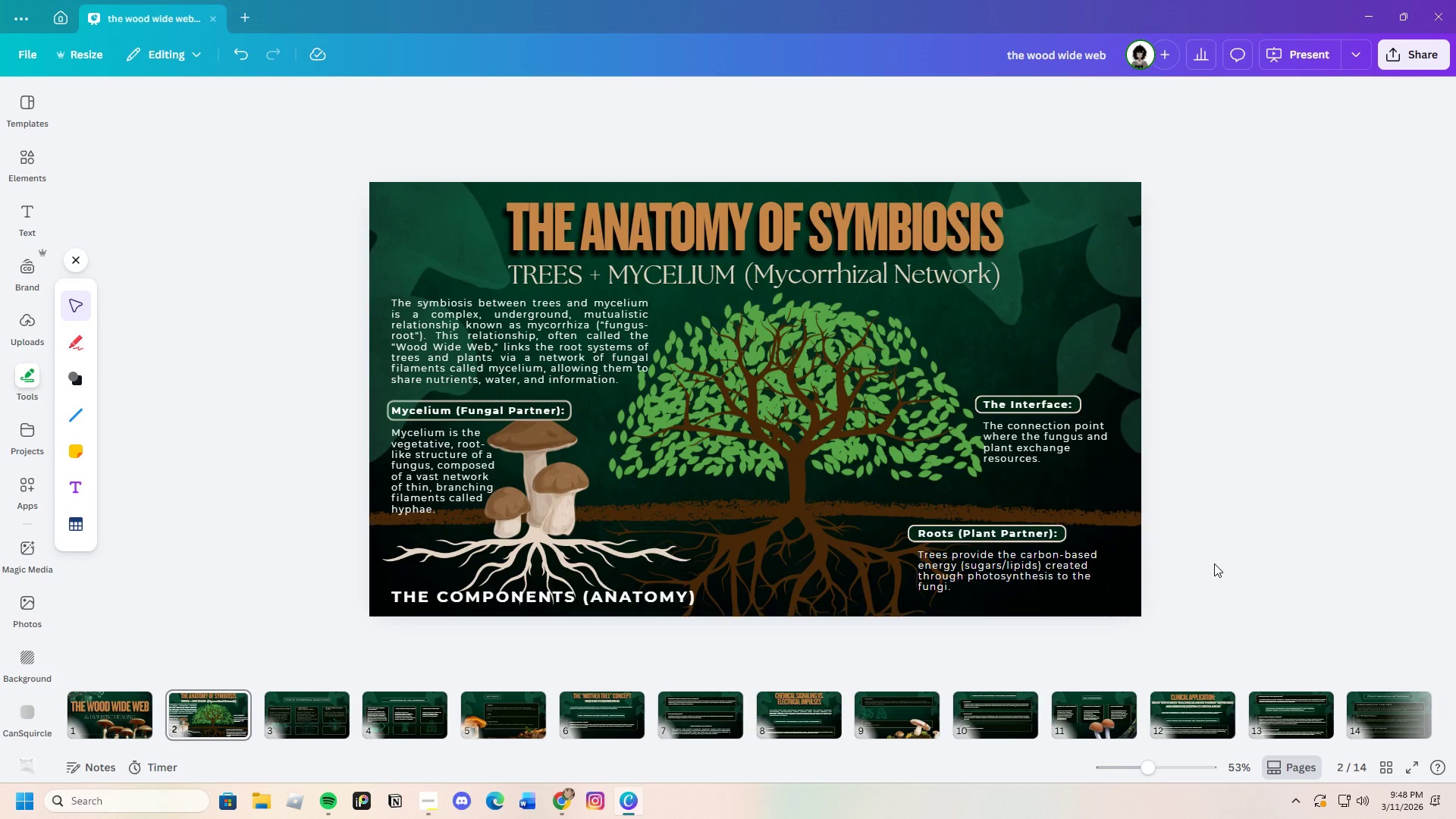 
wait(9.08)
 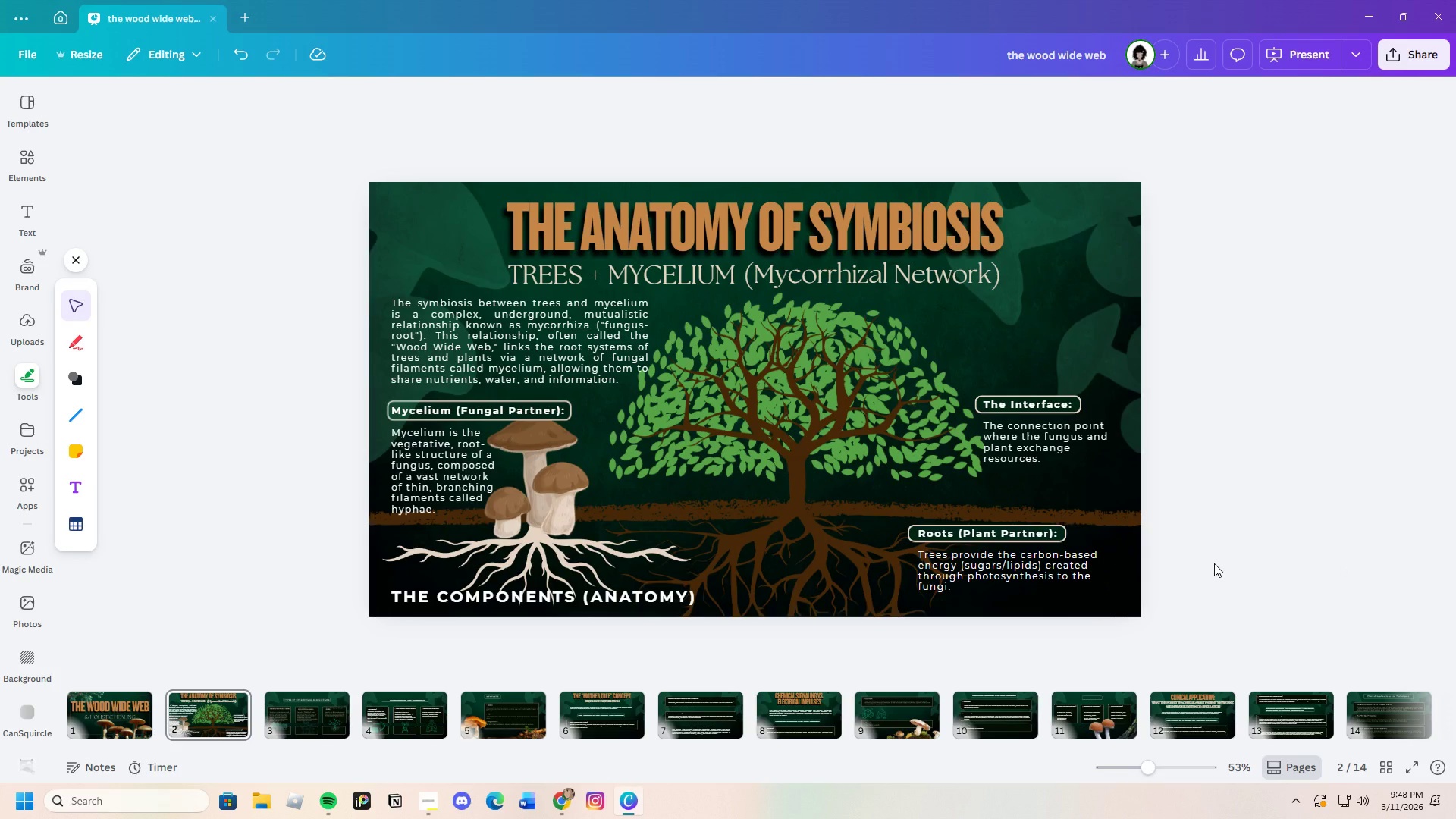 
left_click([477, 400])
 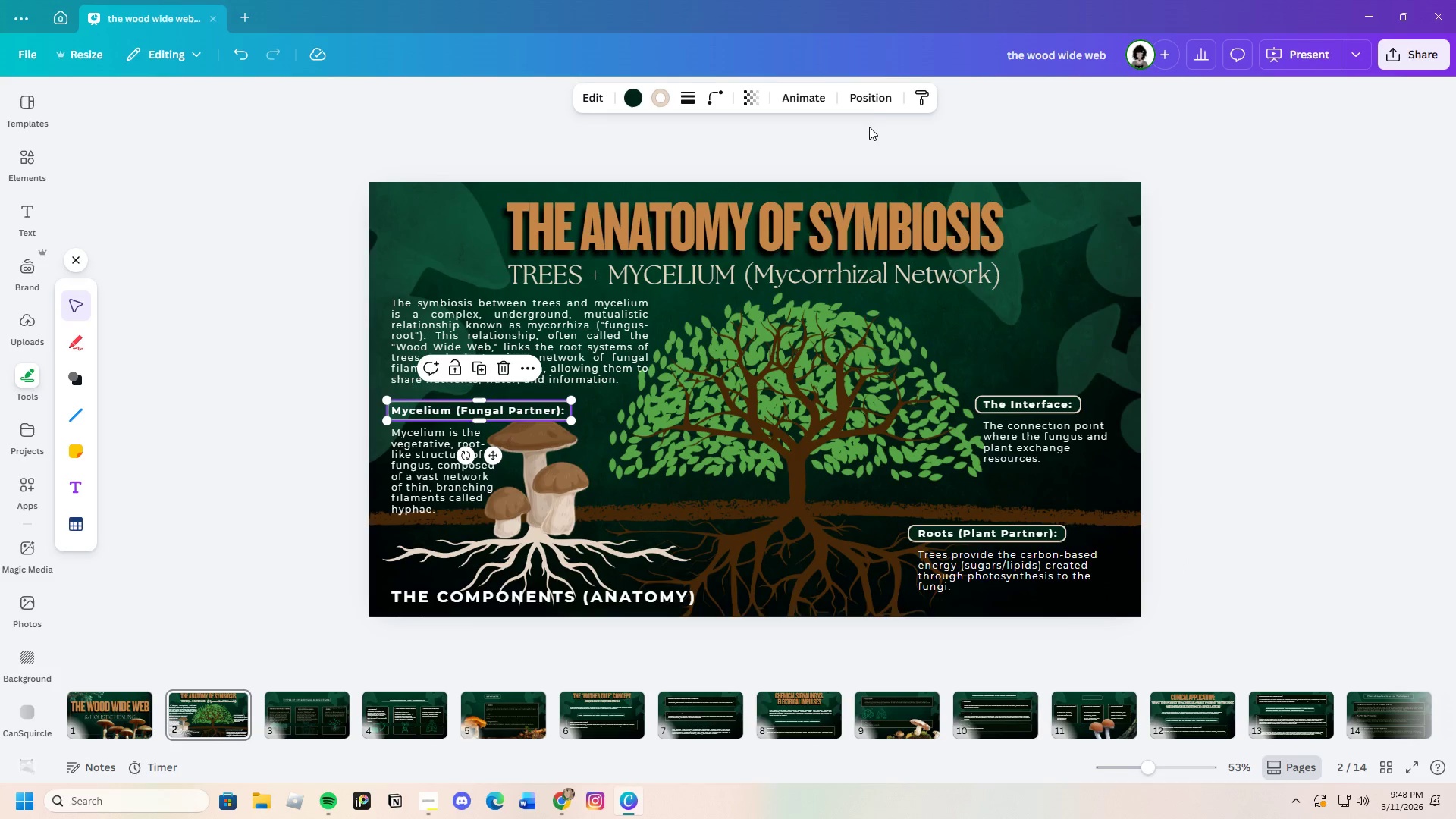 
left_click([863, 91])
 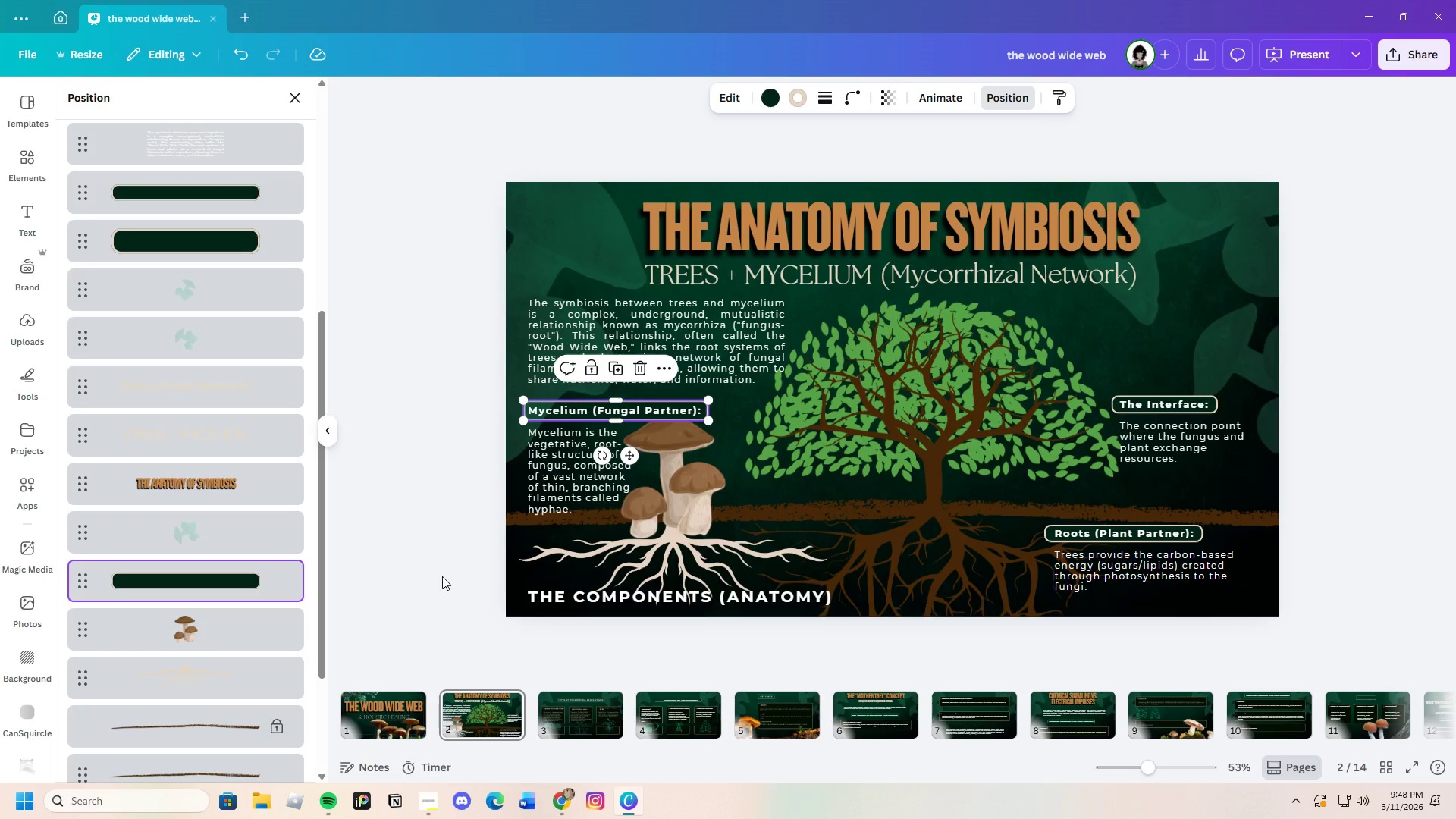 
scroll: coordinate [397, 639], scroll_direction: down, amount: 2.0
 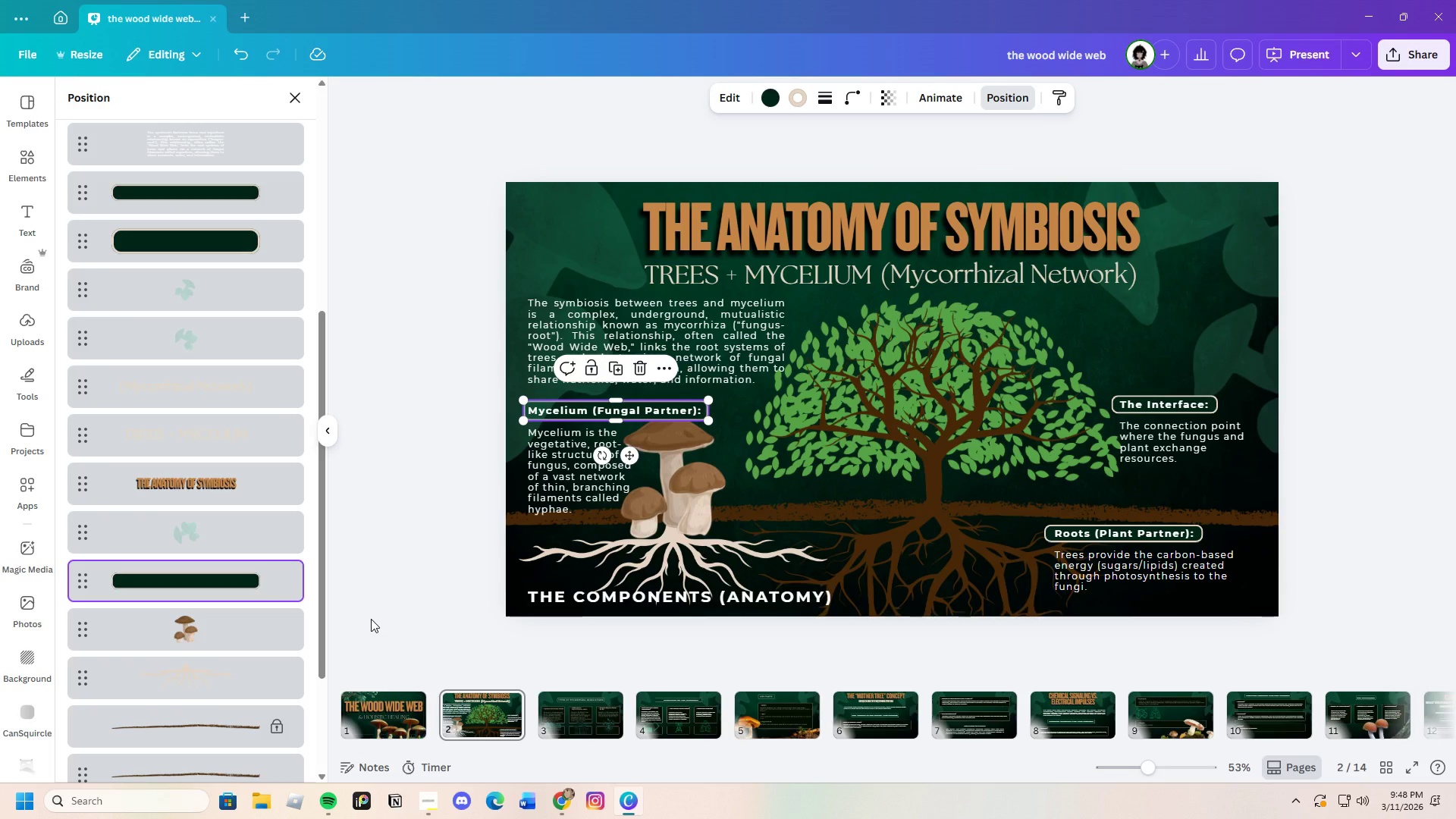 
wait(5.3)
 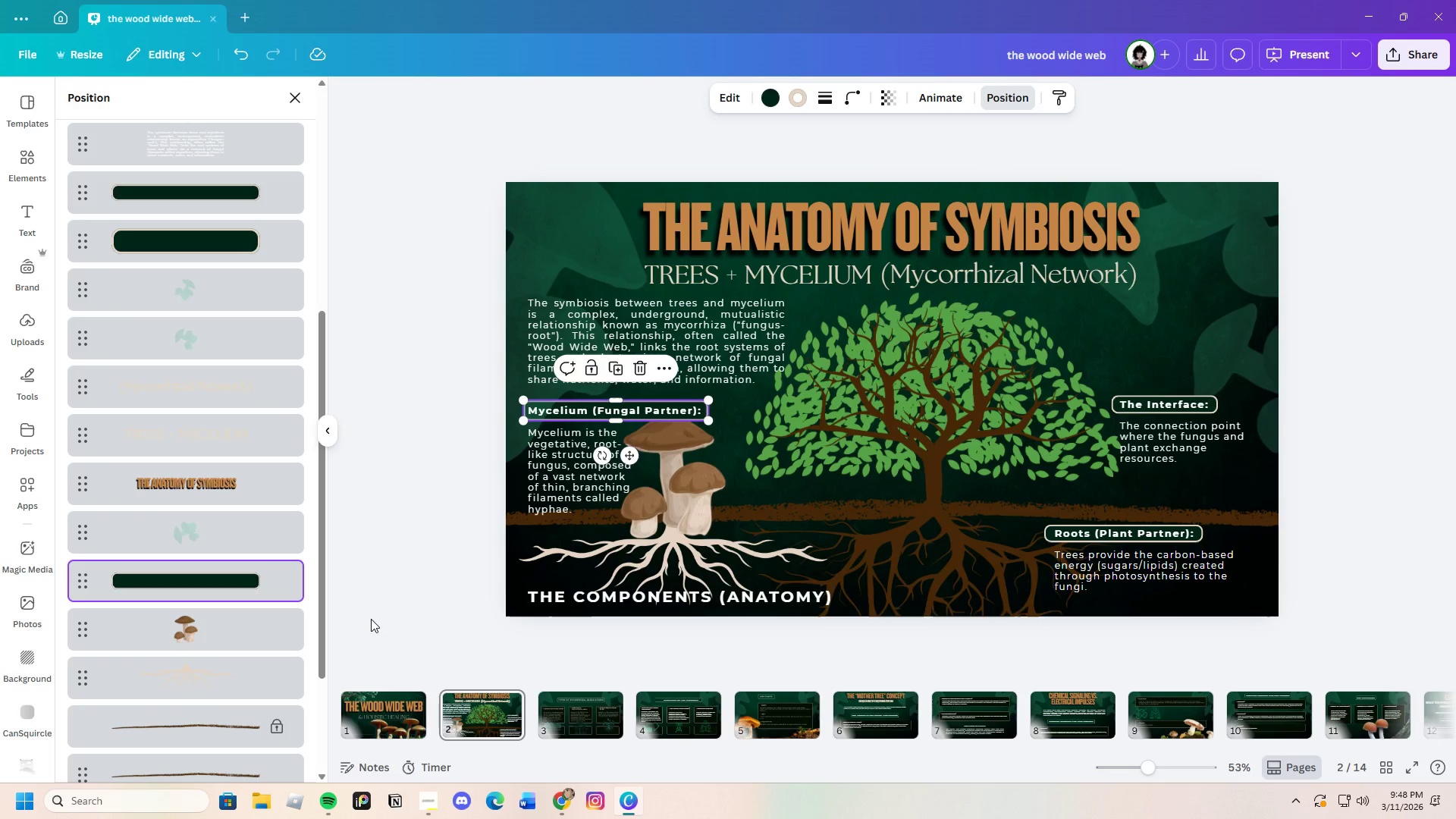 
left_click_drag(start_coordinate=[268, 579], to_coordinate=[260, 637])
 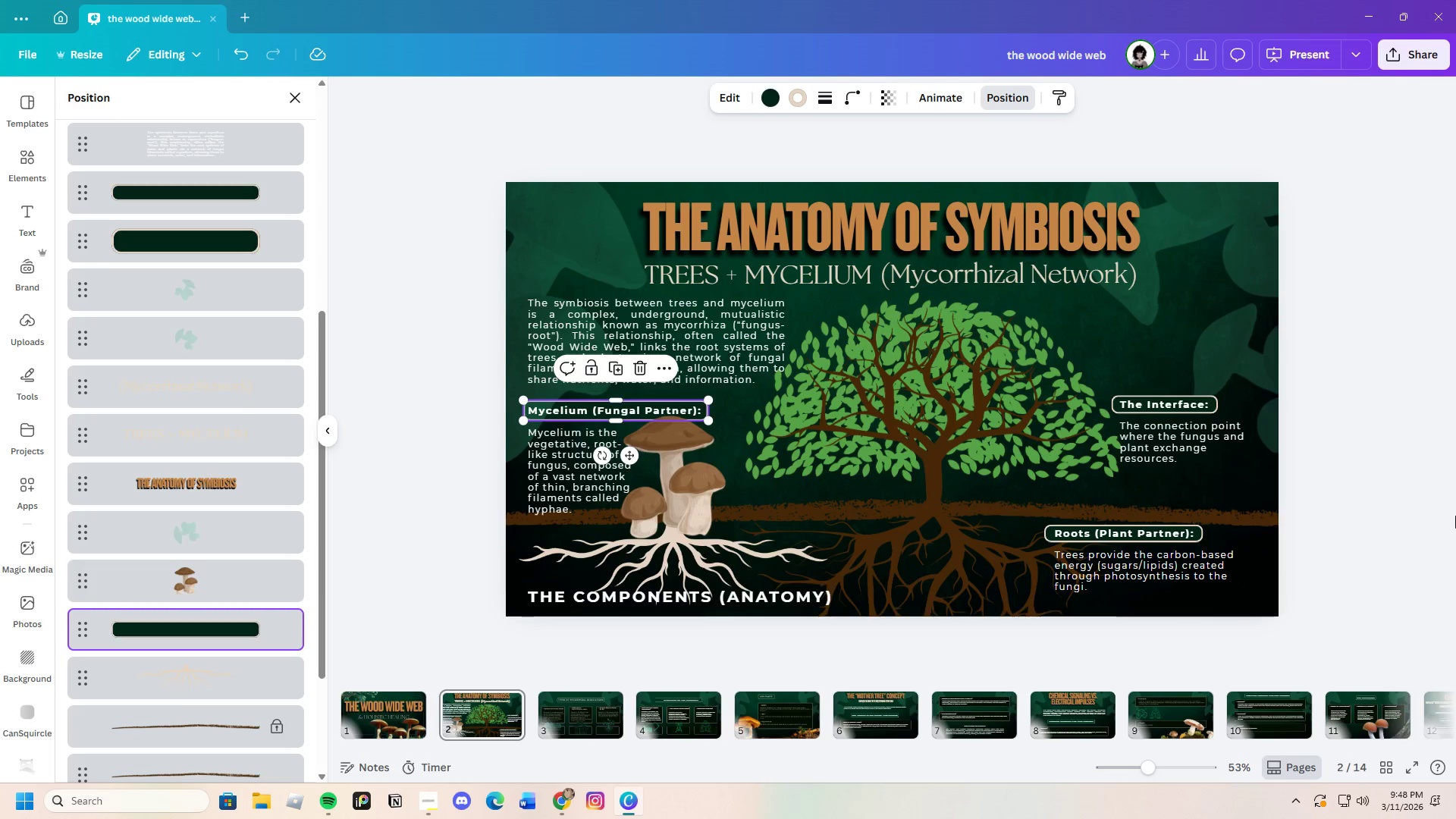 
left_click([1358, 466])
 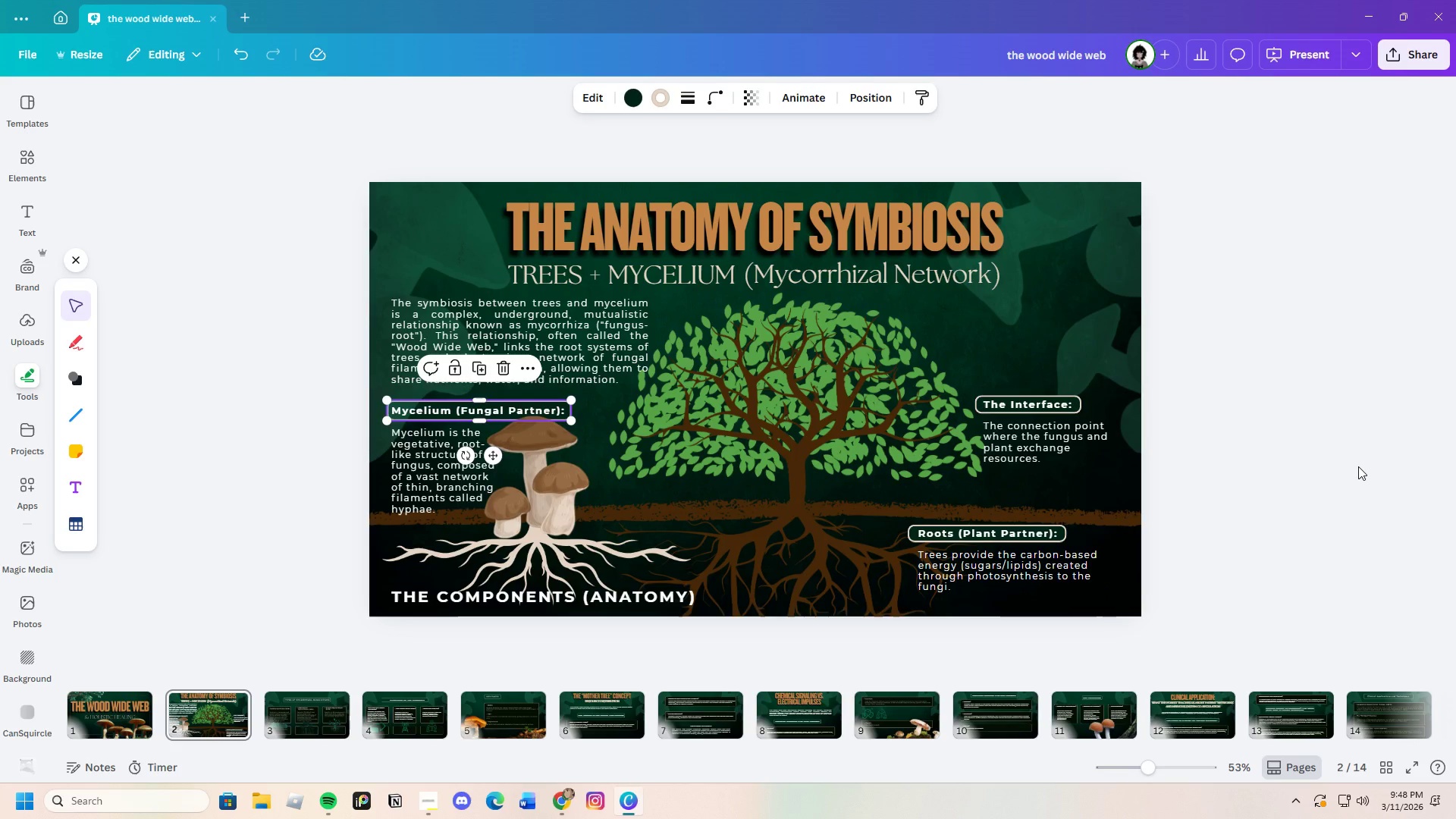 
left_click([1358, 466])
 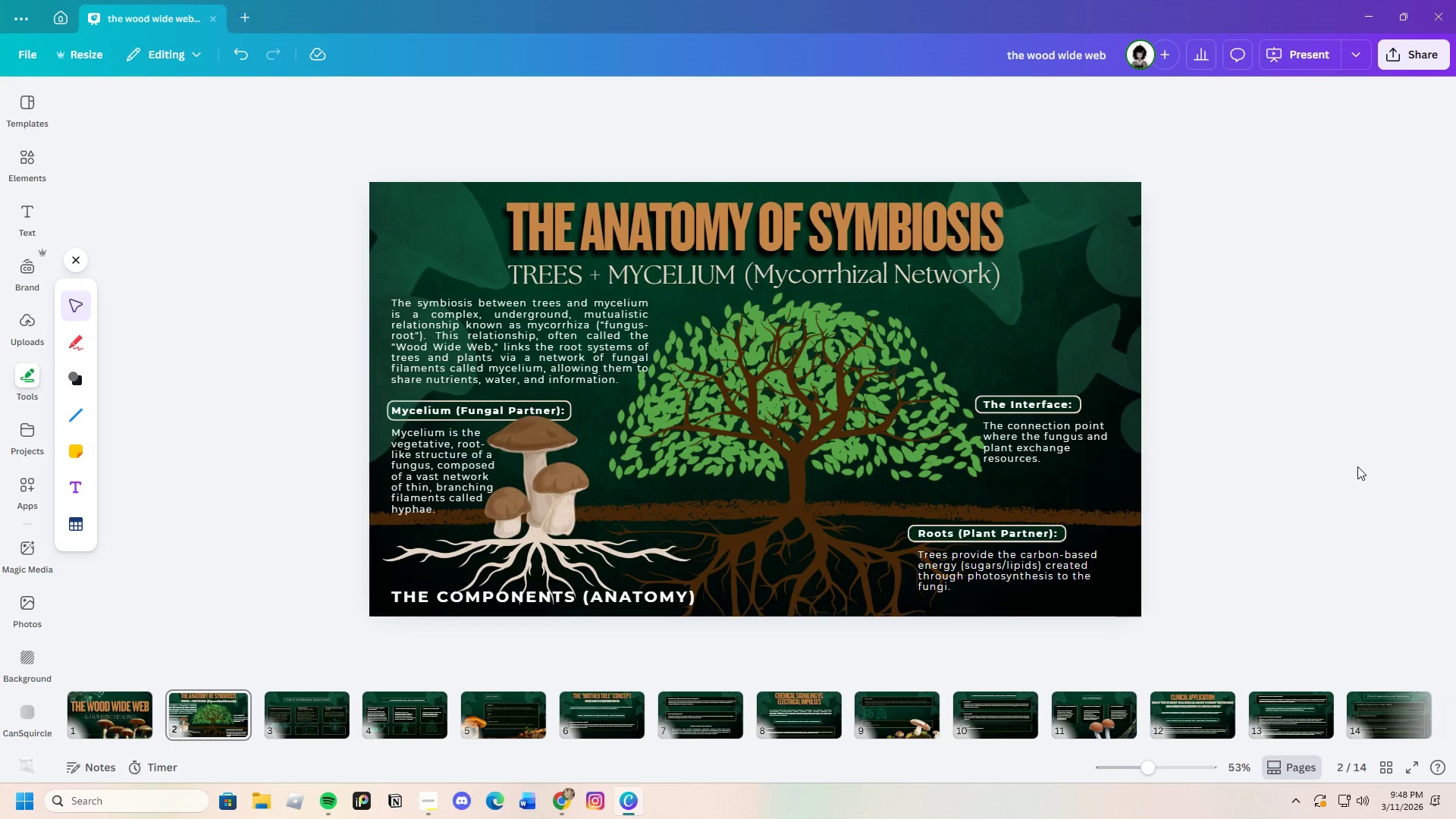 
wait(6.31)
 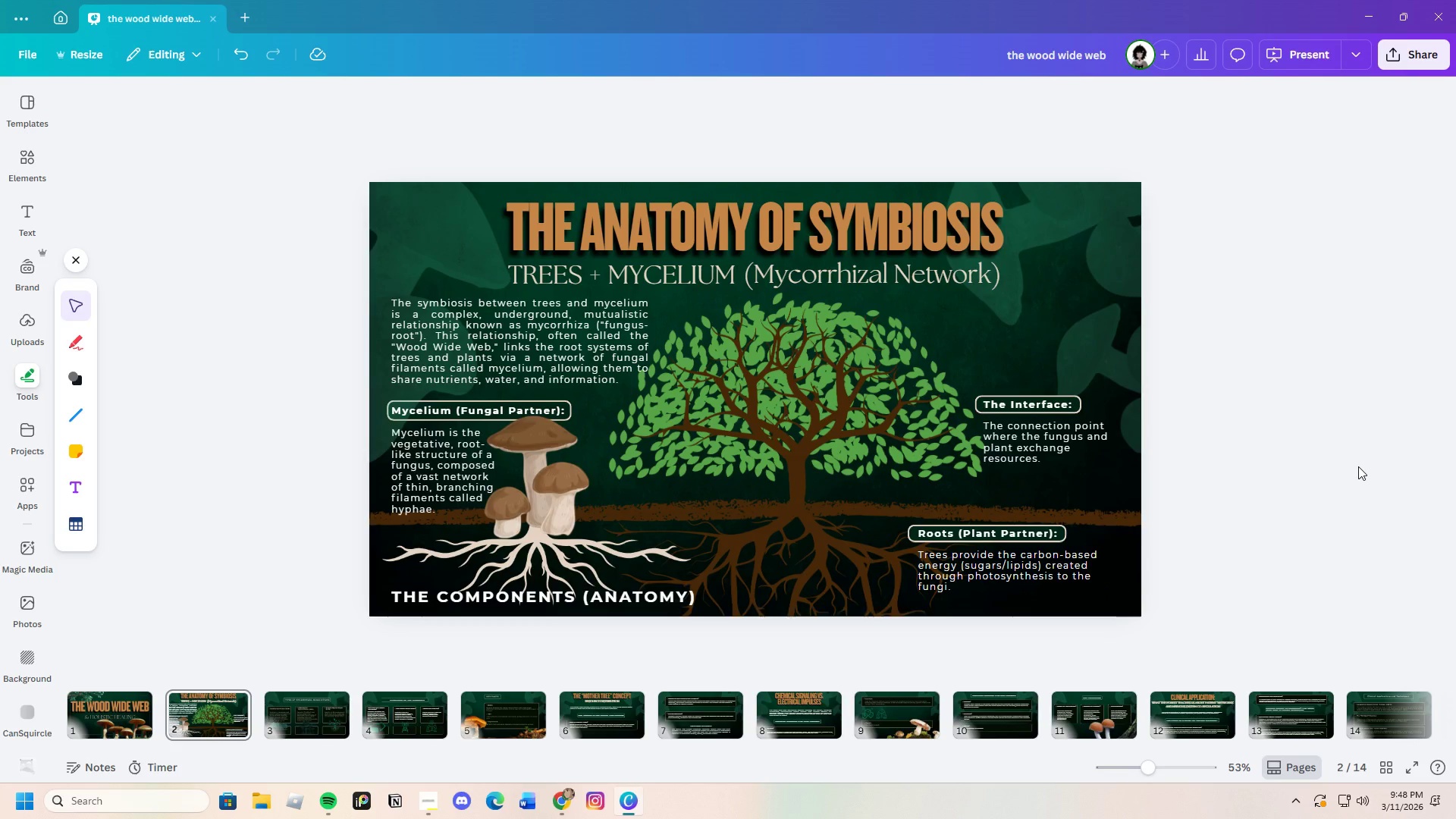 
left_click([1045, 451])
 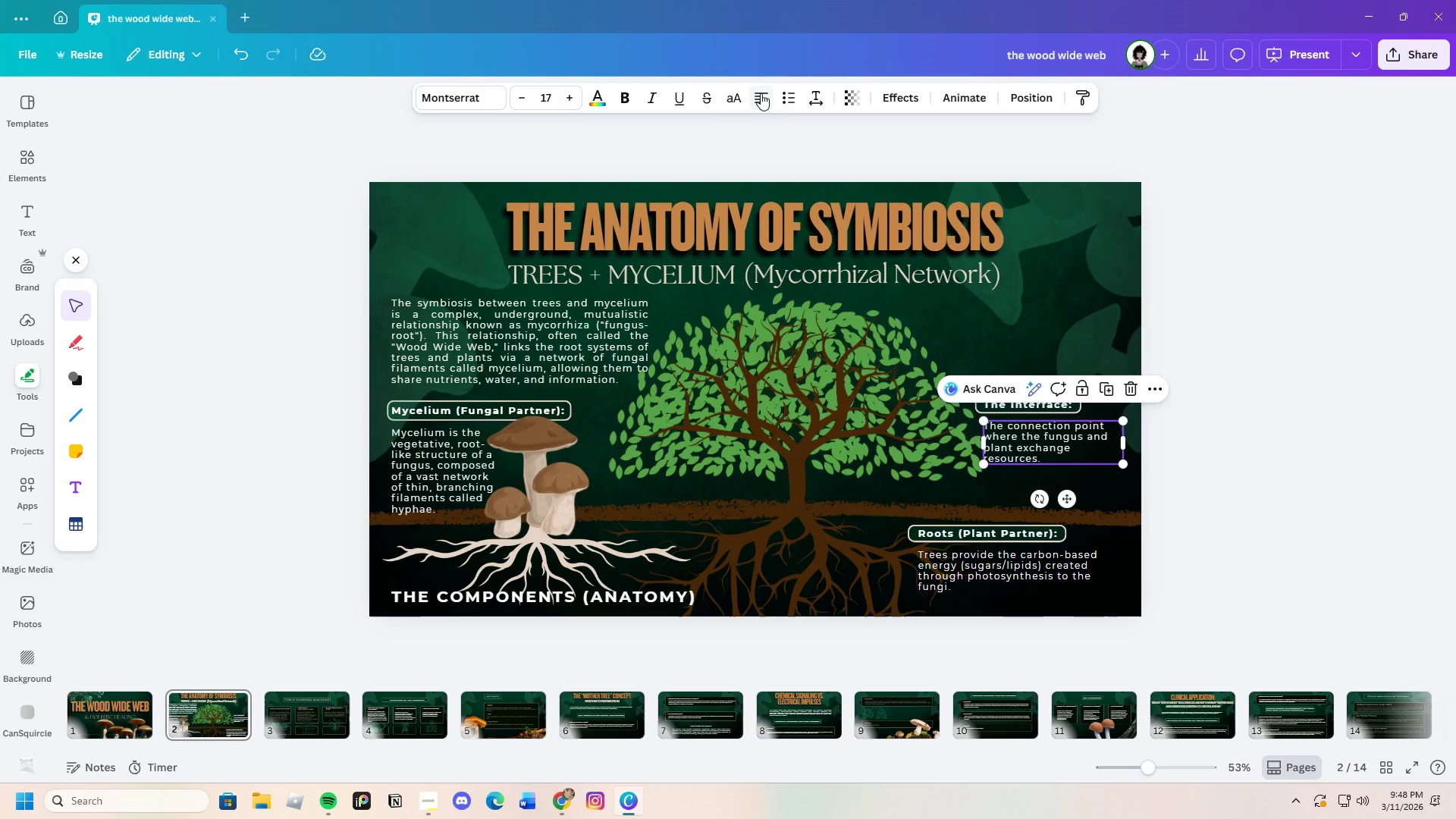 
double_click([761, 93])
 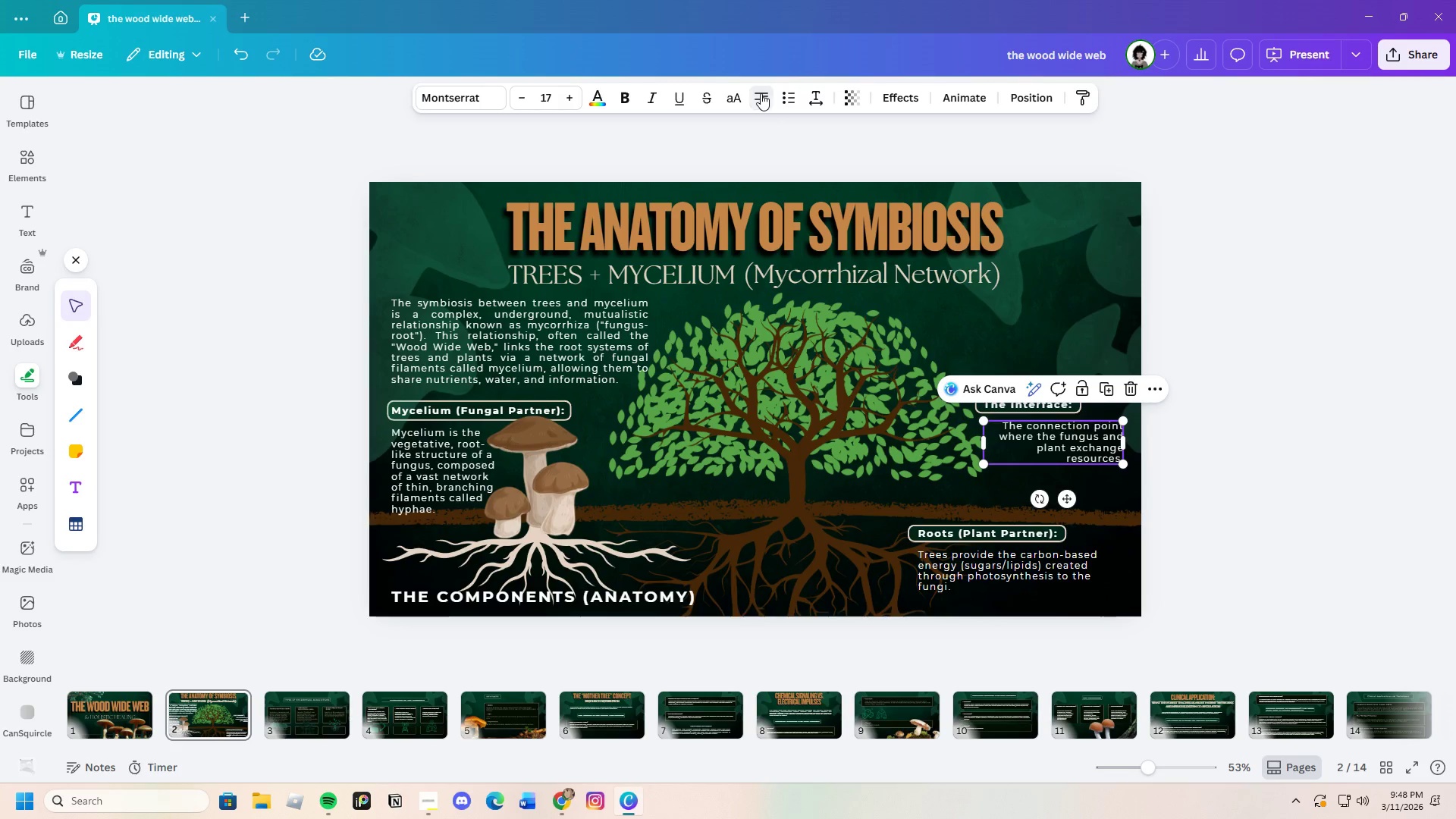 
left_click([761, 93])
 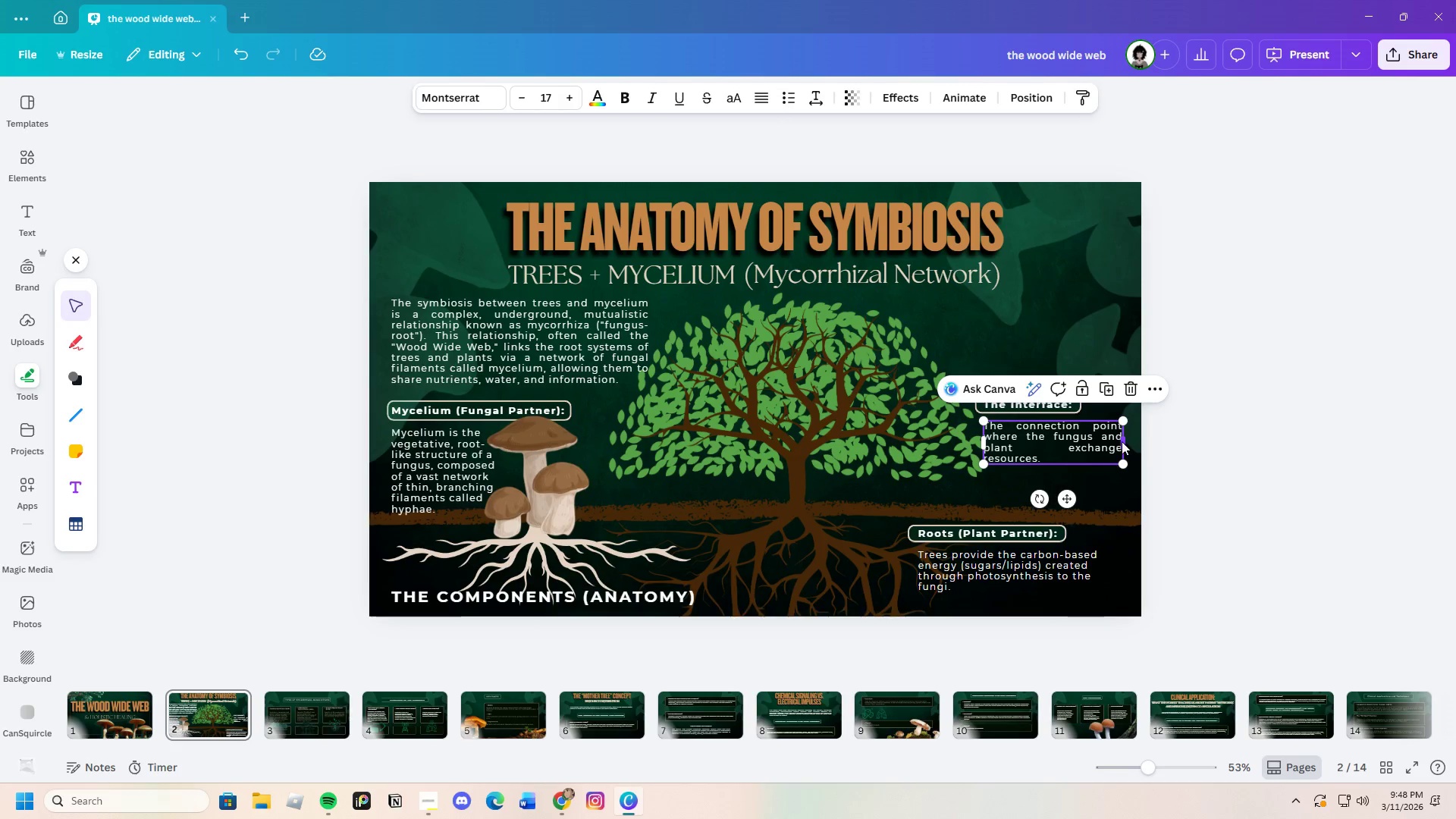 
left_click_drag(start_coordinate=[1124, 439], to_coordinate=[1110, 443])
 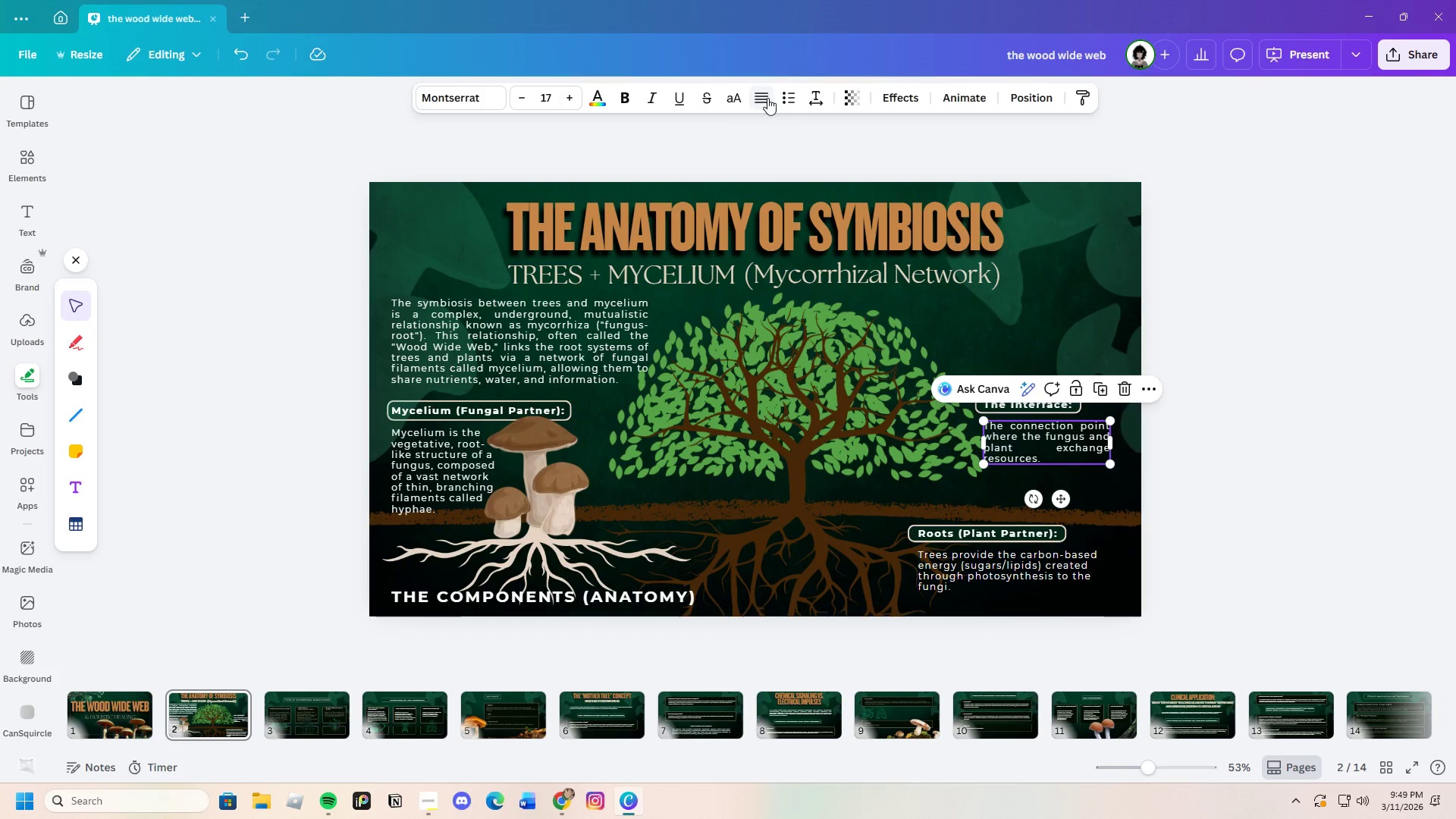 
double_click([770, 98])
 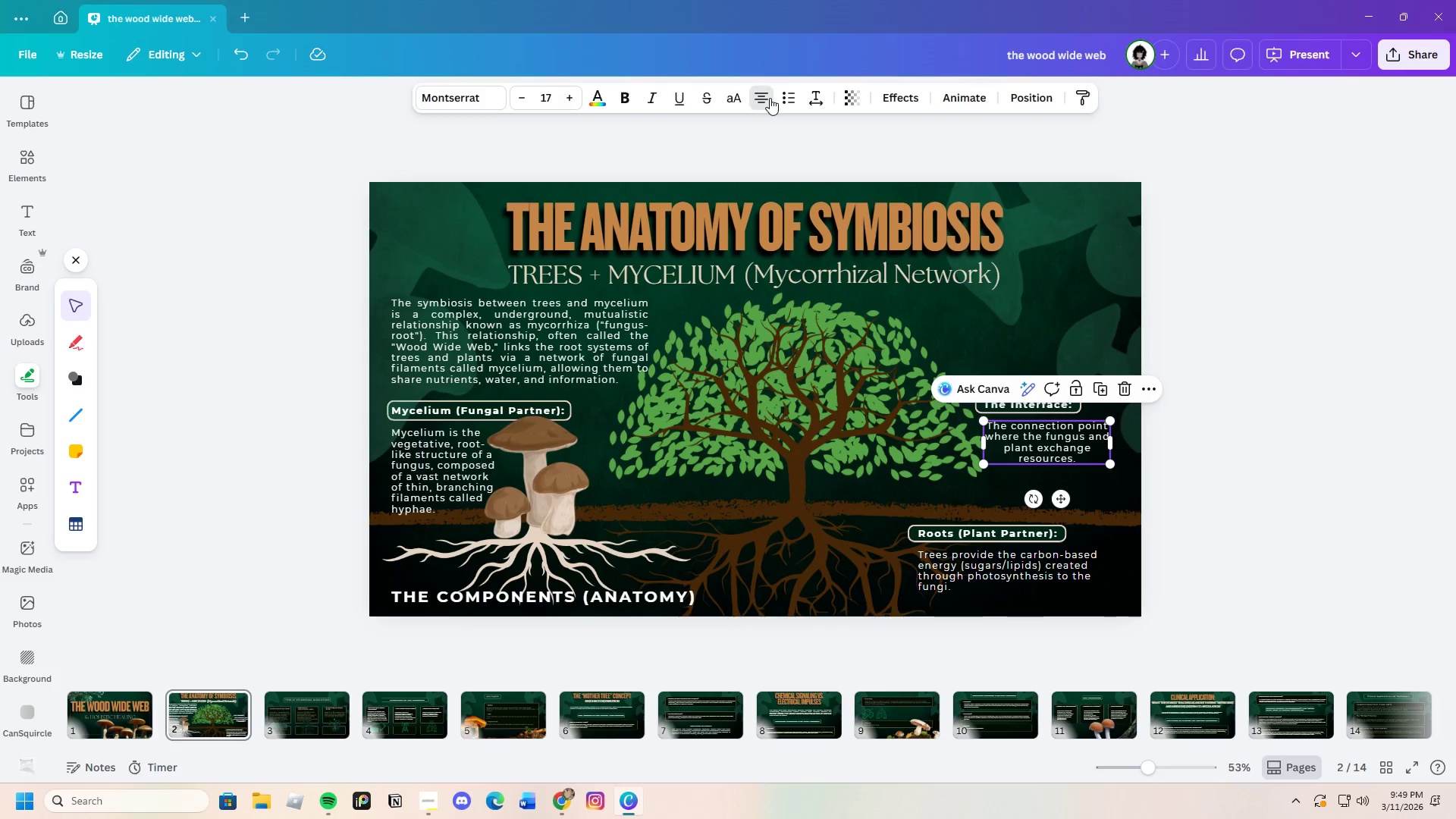 
double_click([769, 98])
 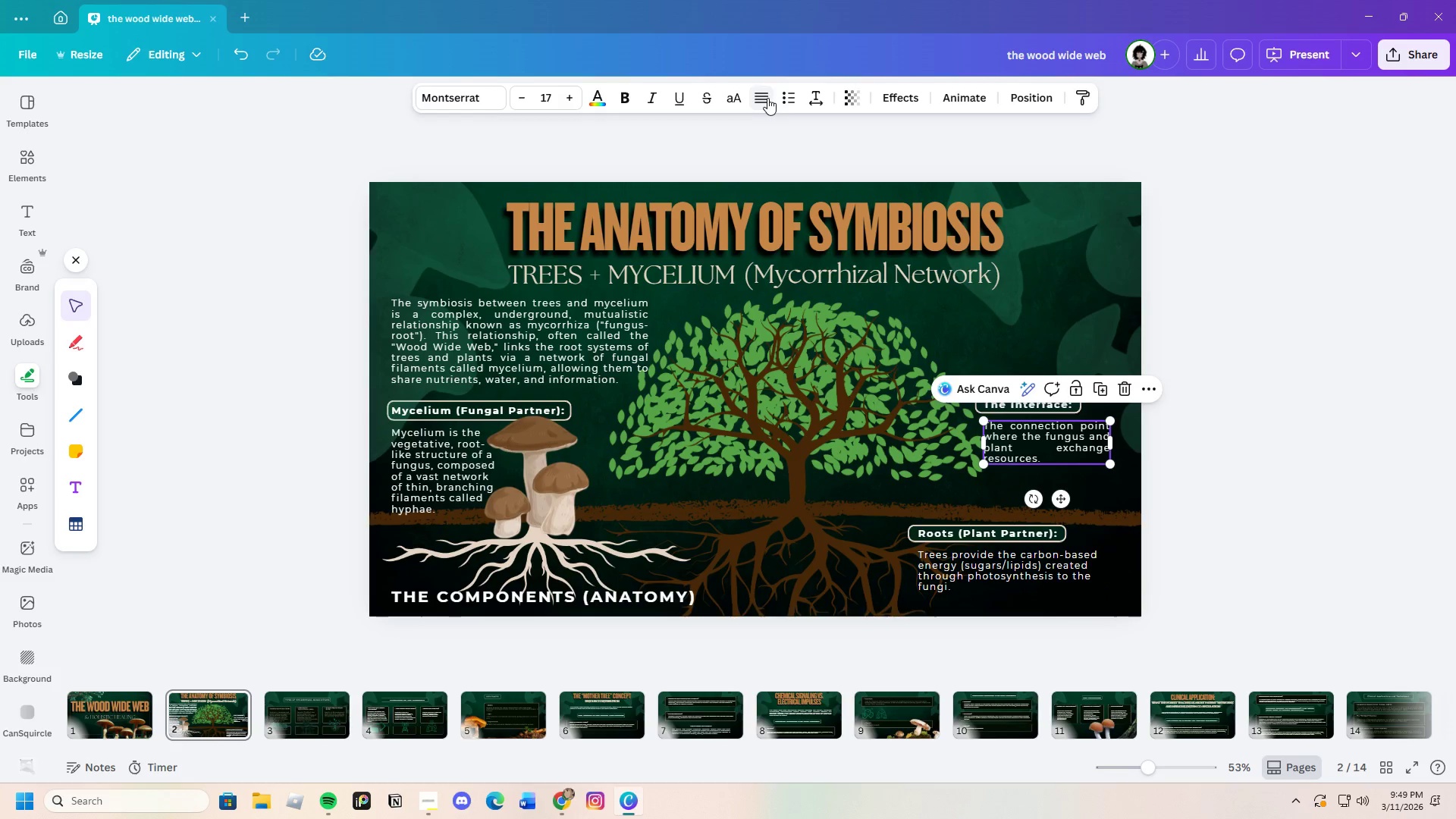 
left_click([767, 98])
 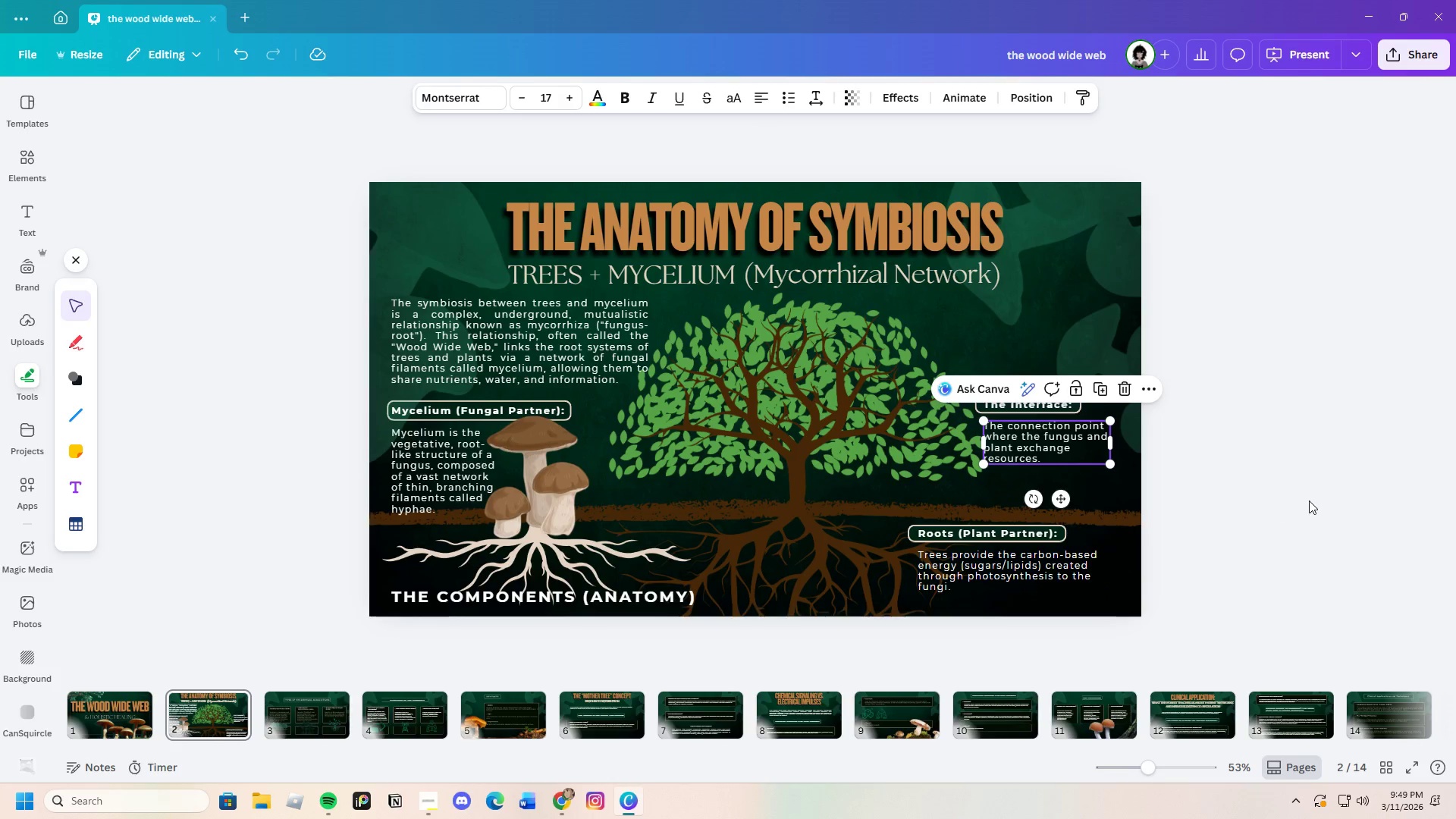 
left_click([1309, 500])
 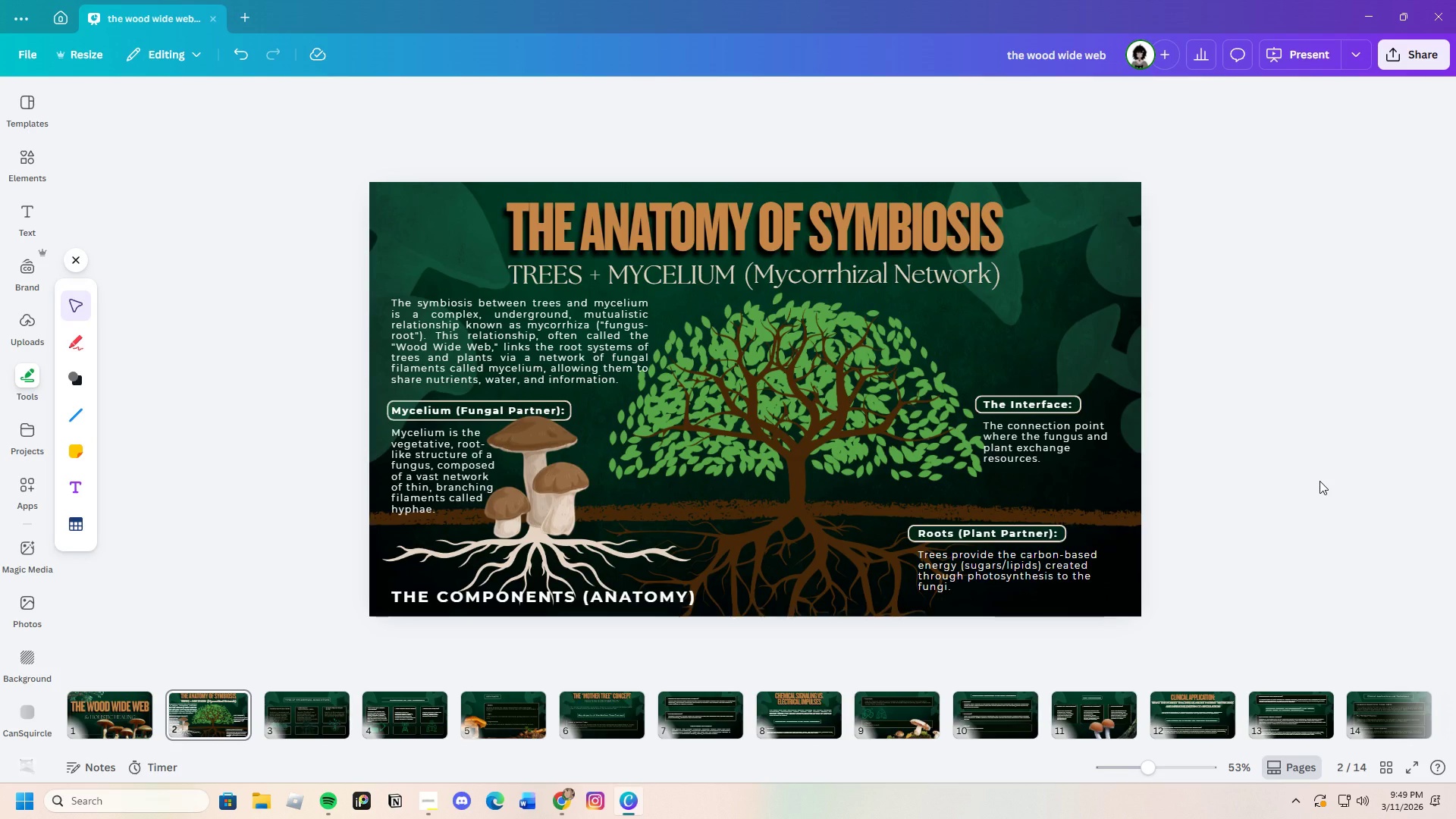 
wait(16.25)
 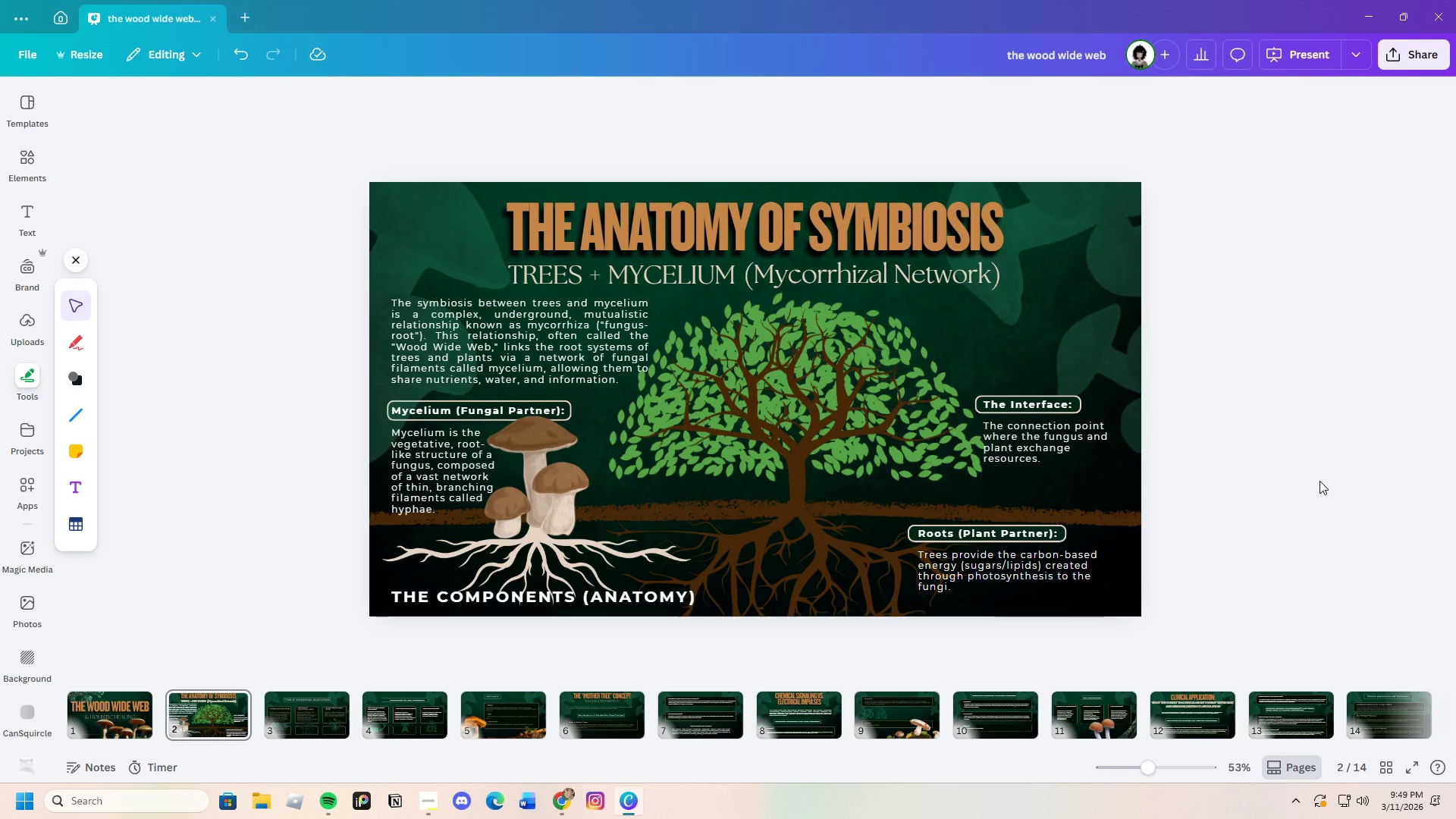 
left_click([454, 212])
 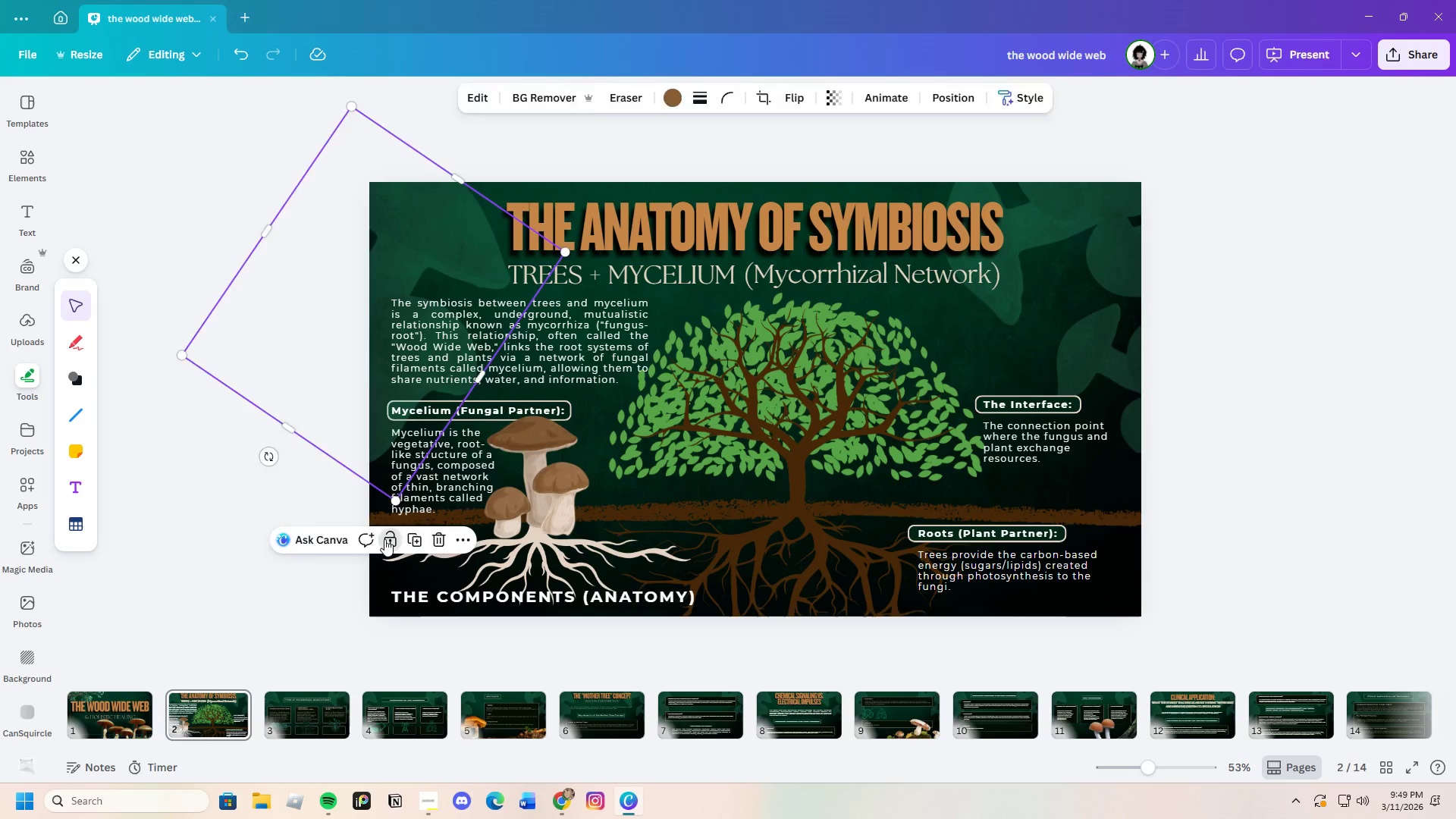 
left_click([246, 413])
 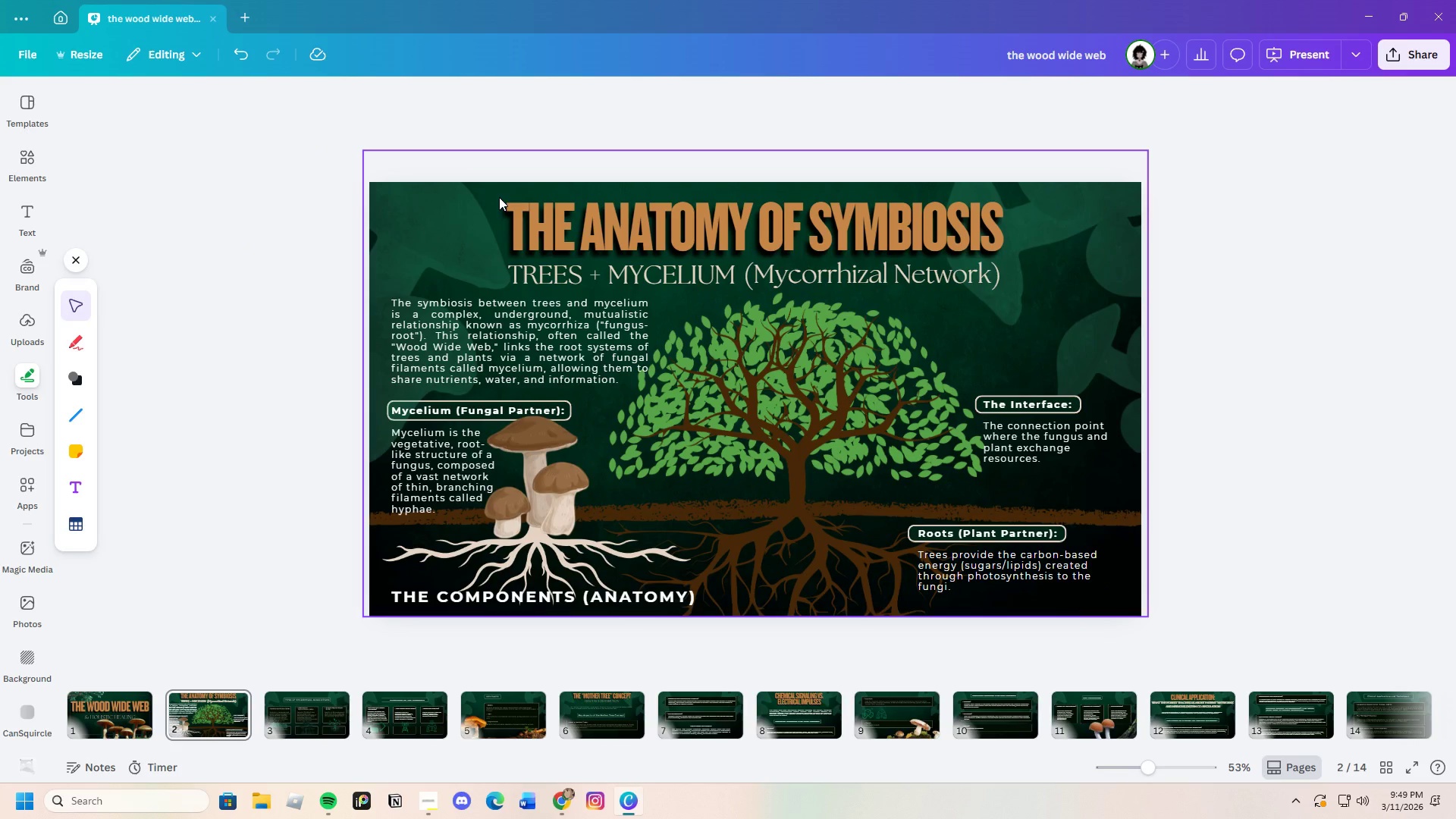 
left_click_drag(start_coordinate=[482, 196], to_coordinate=[816, 263])
 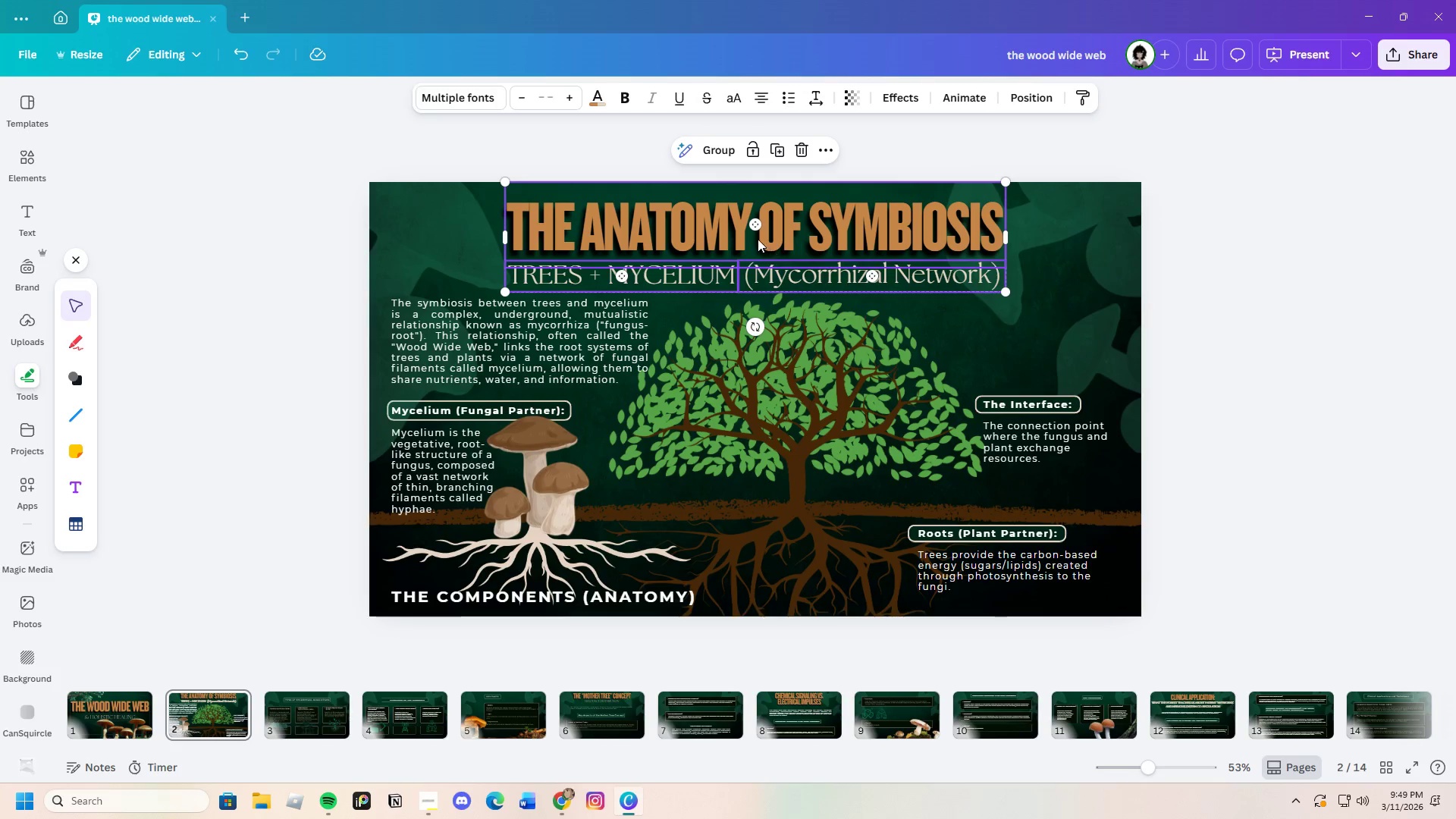 
left_click_drag(start_coordinate=[758, 238], to_coordinate=[772, 239])
 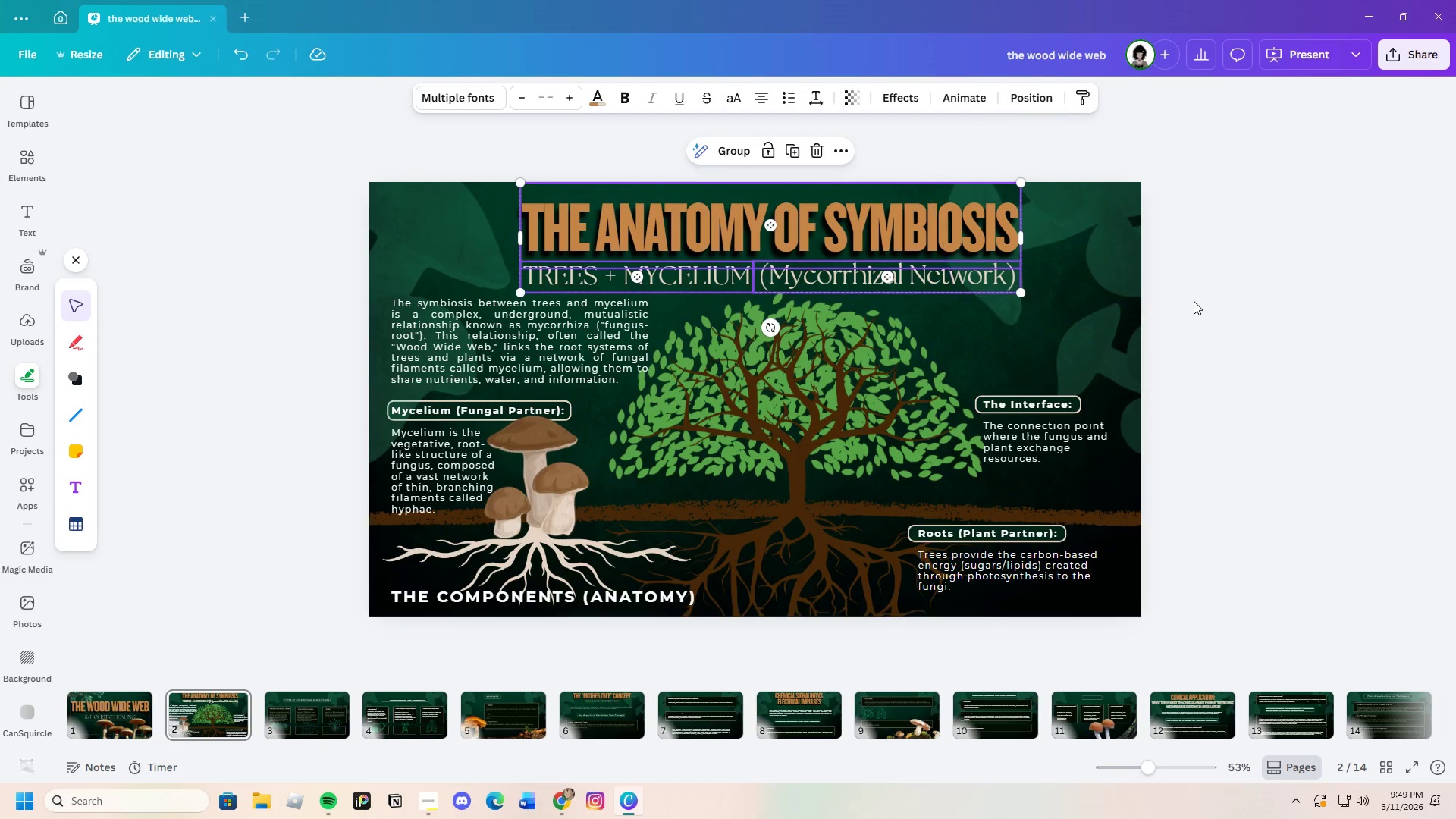 
left_click([1194, 301])
 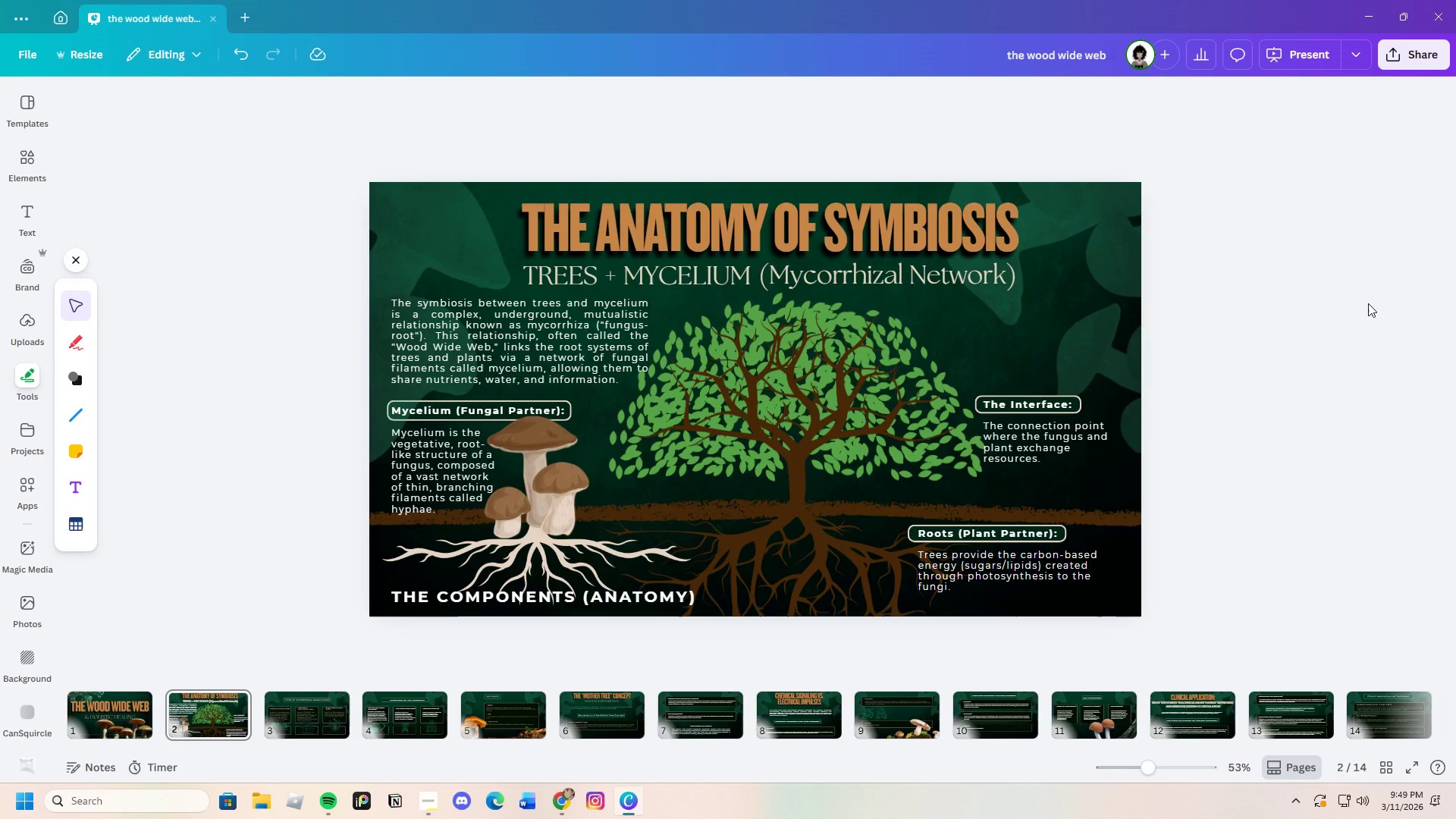 
wait(16.94)
 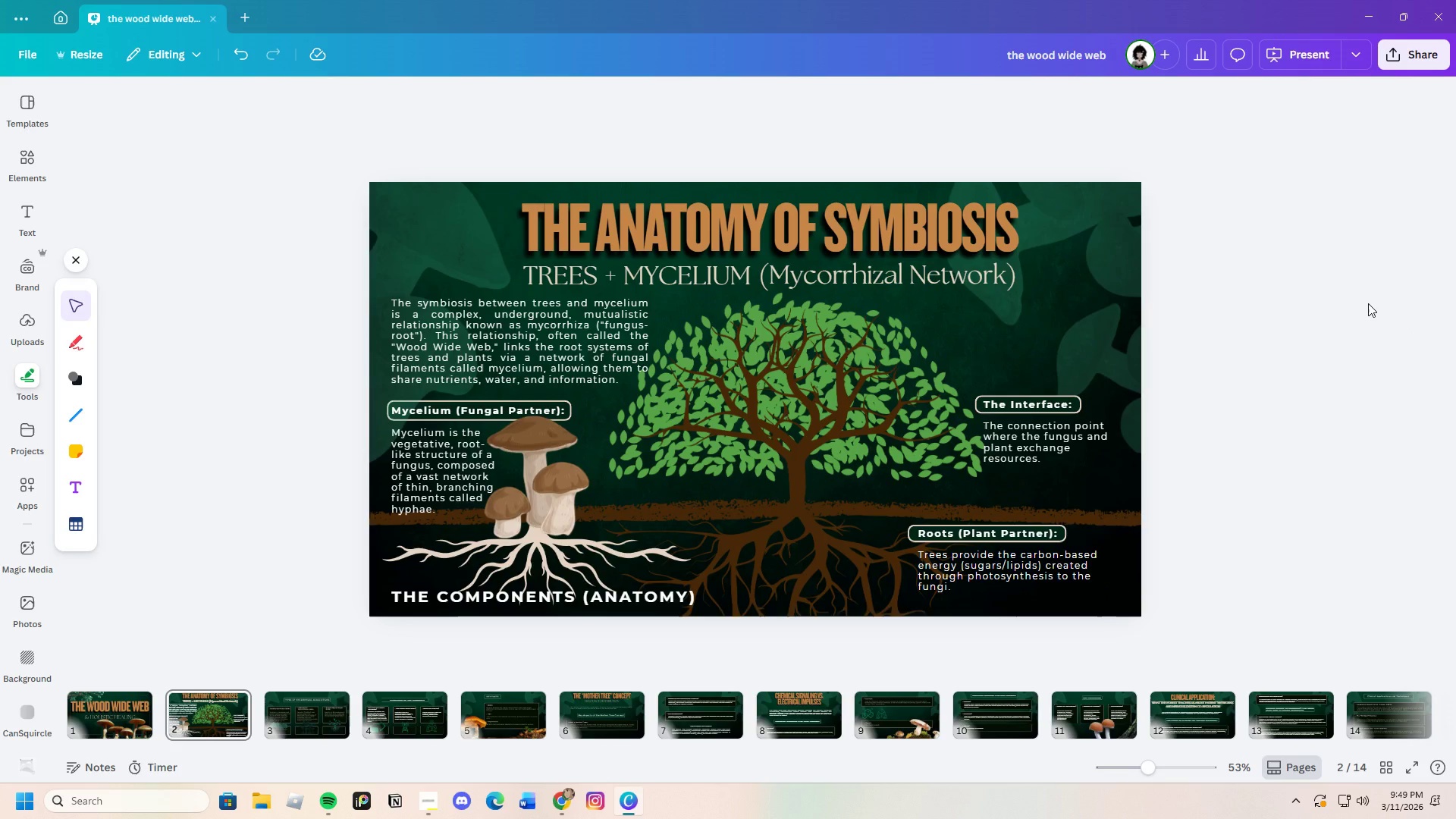 
left_click_drag(start_coordinate=[495, 749], to_coordinate=[375, 750])
 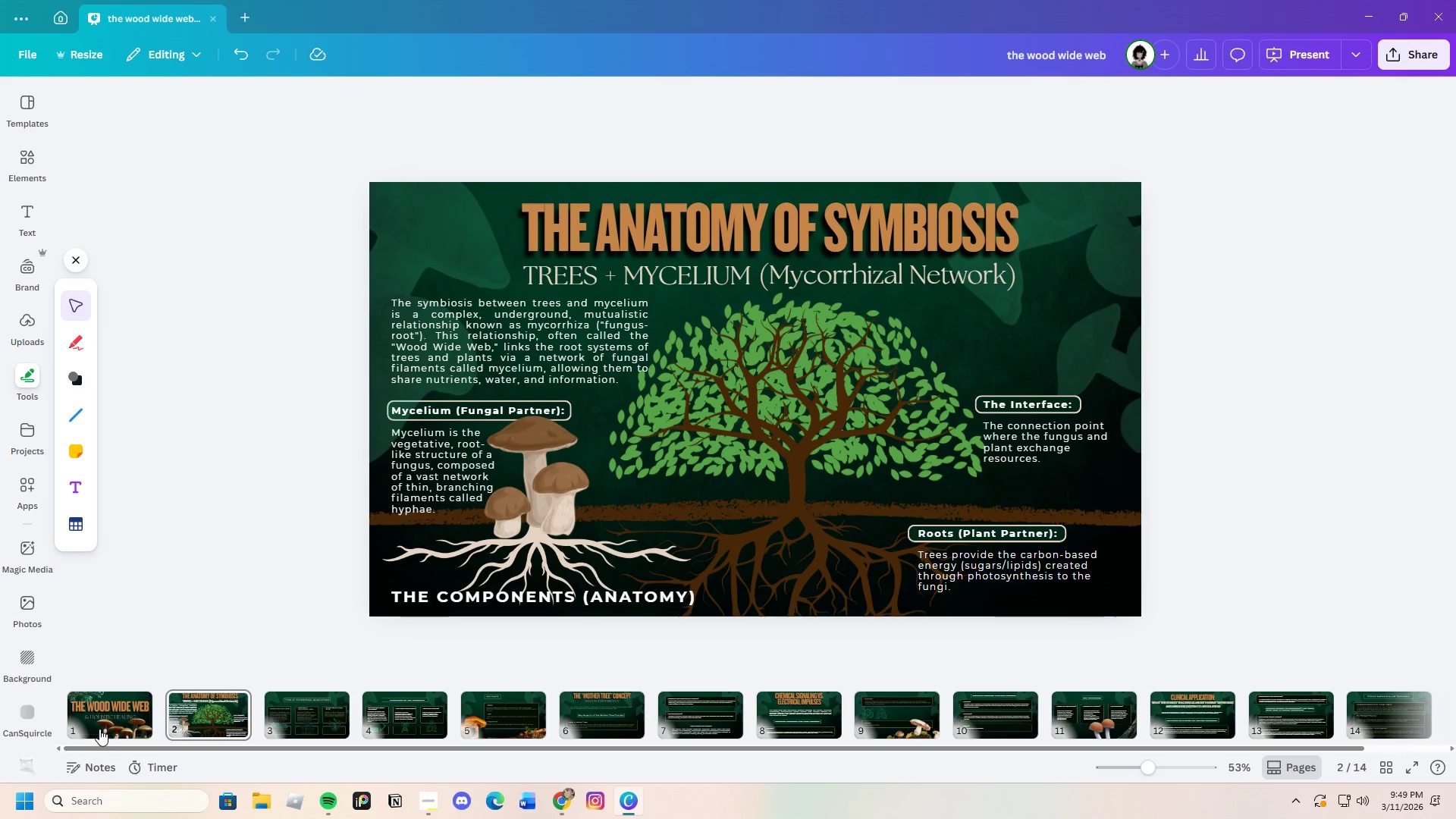 
left_click([99, 729])
 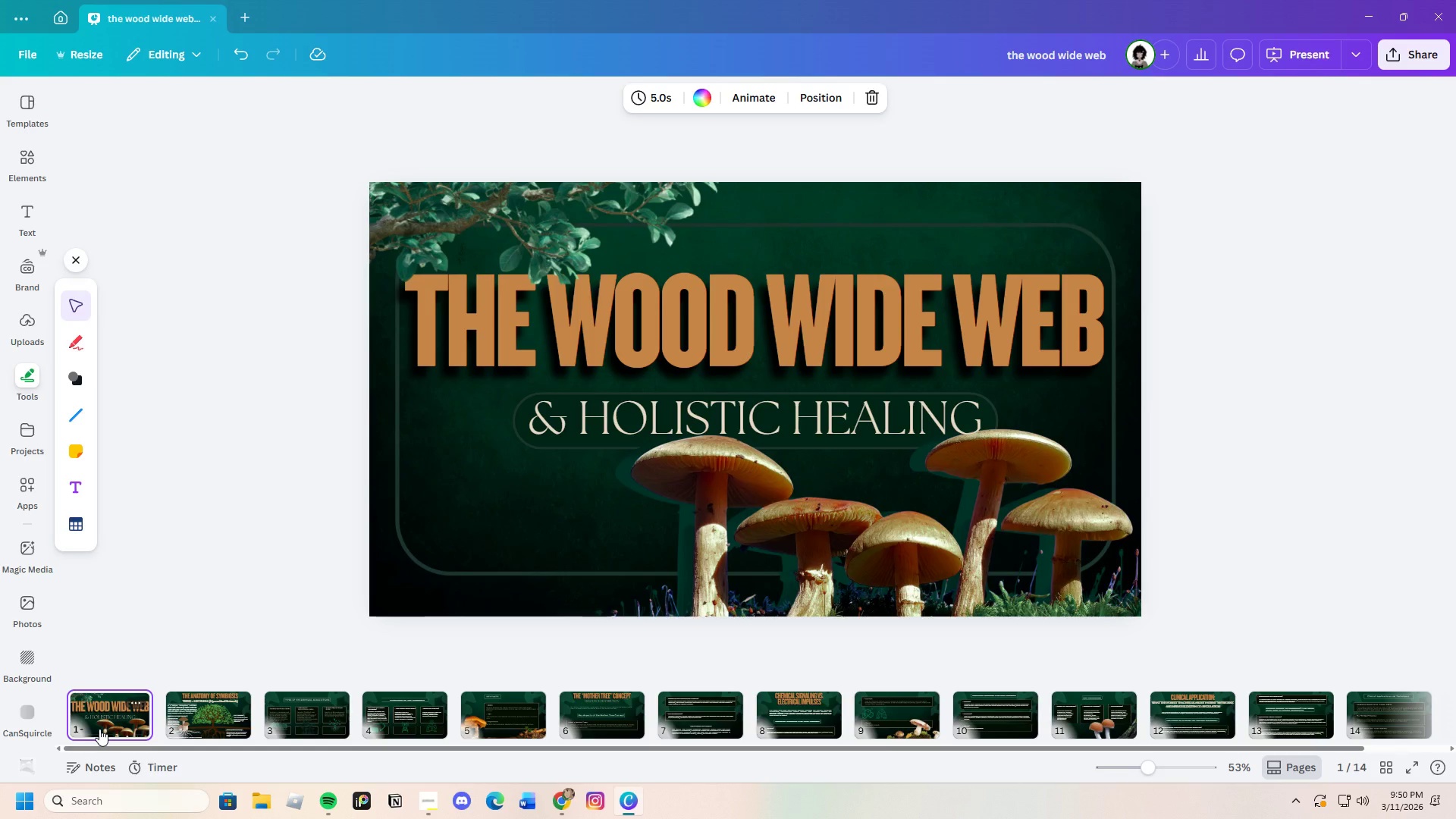 
wait(6.12)
 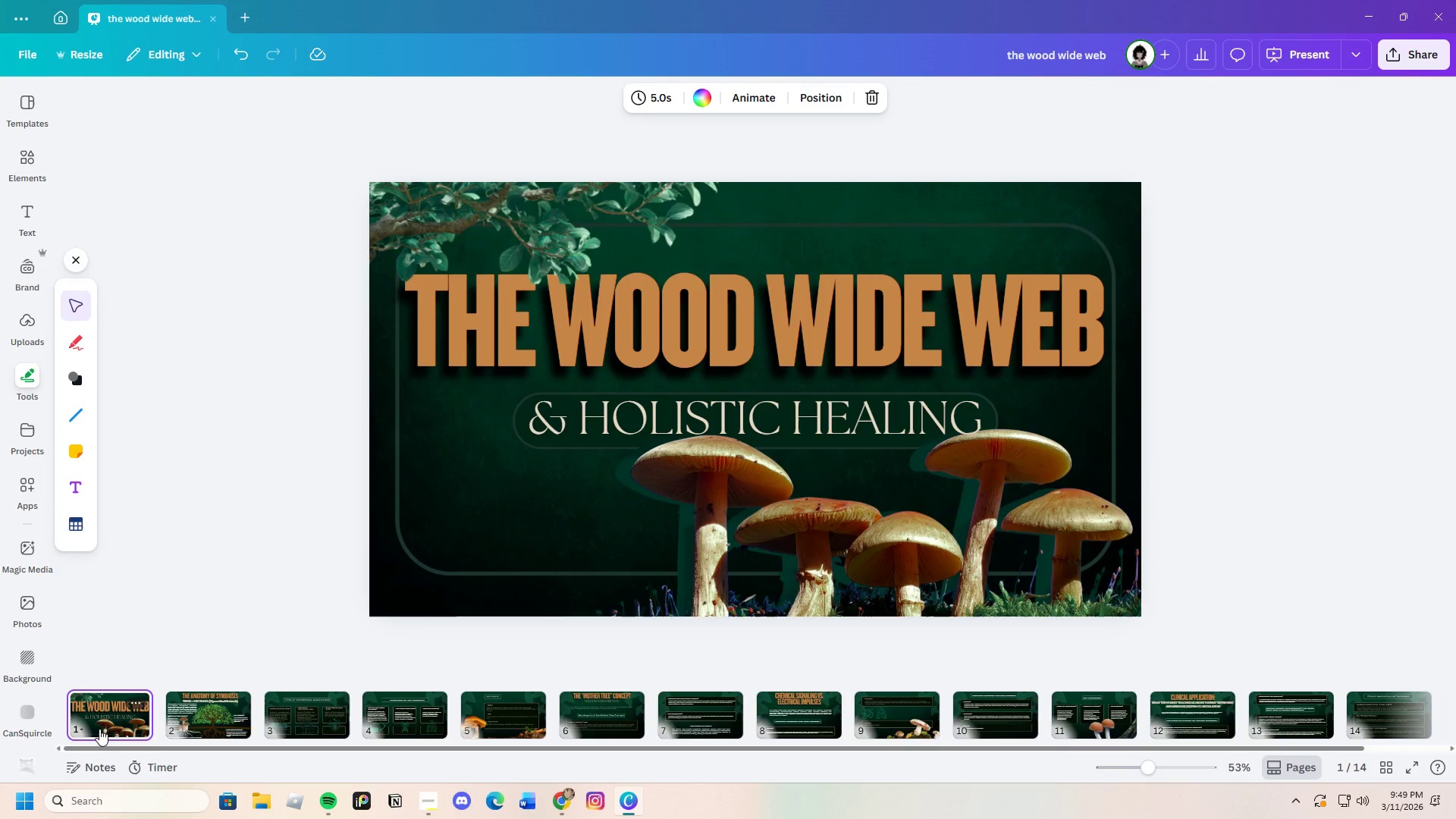 
left_click([562, 444])
 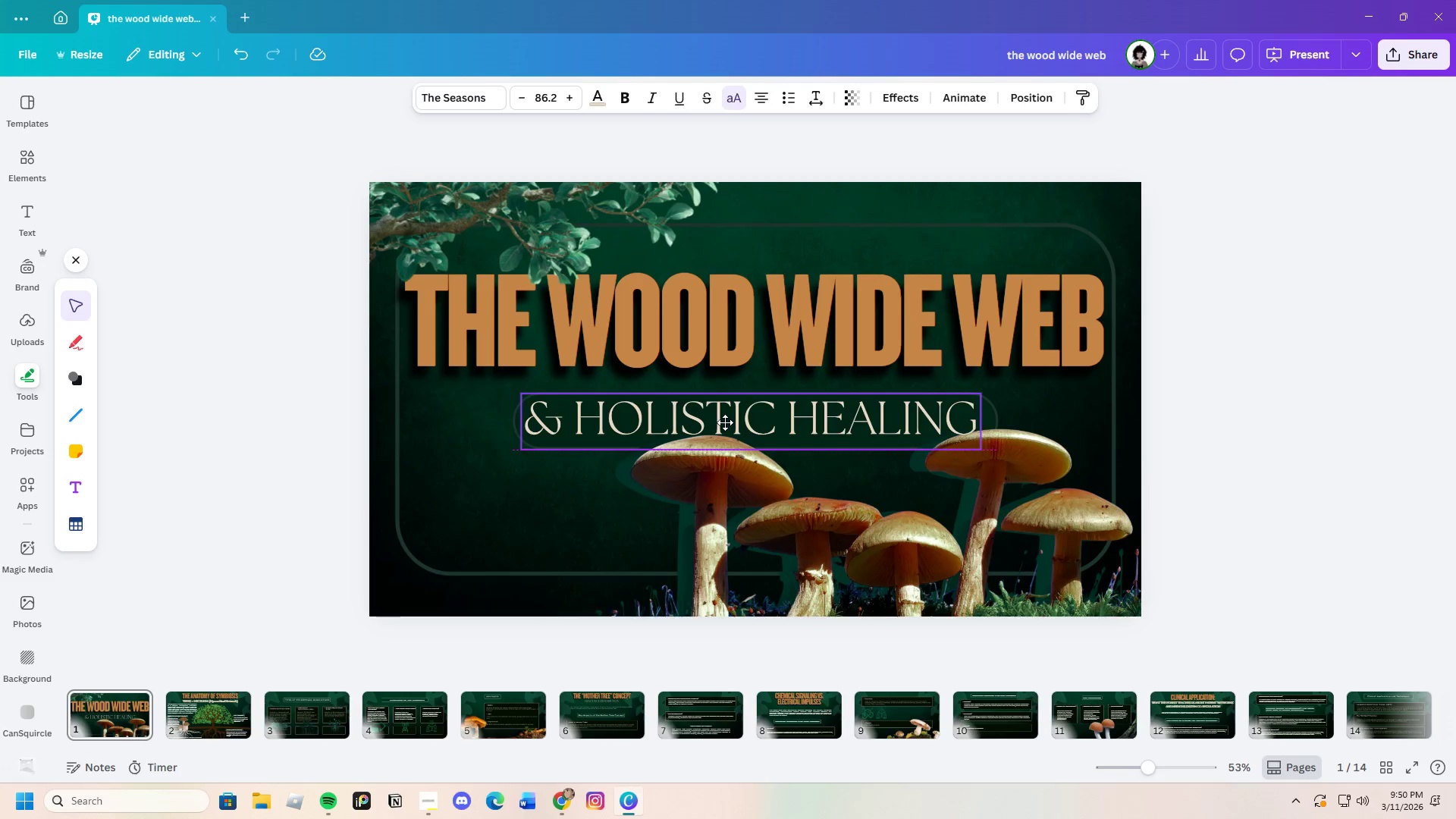 
wait(5.84)
 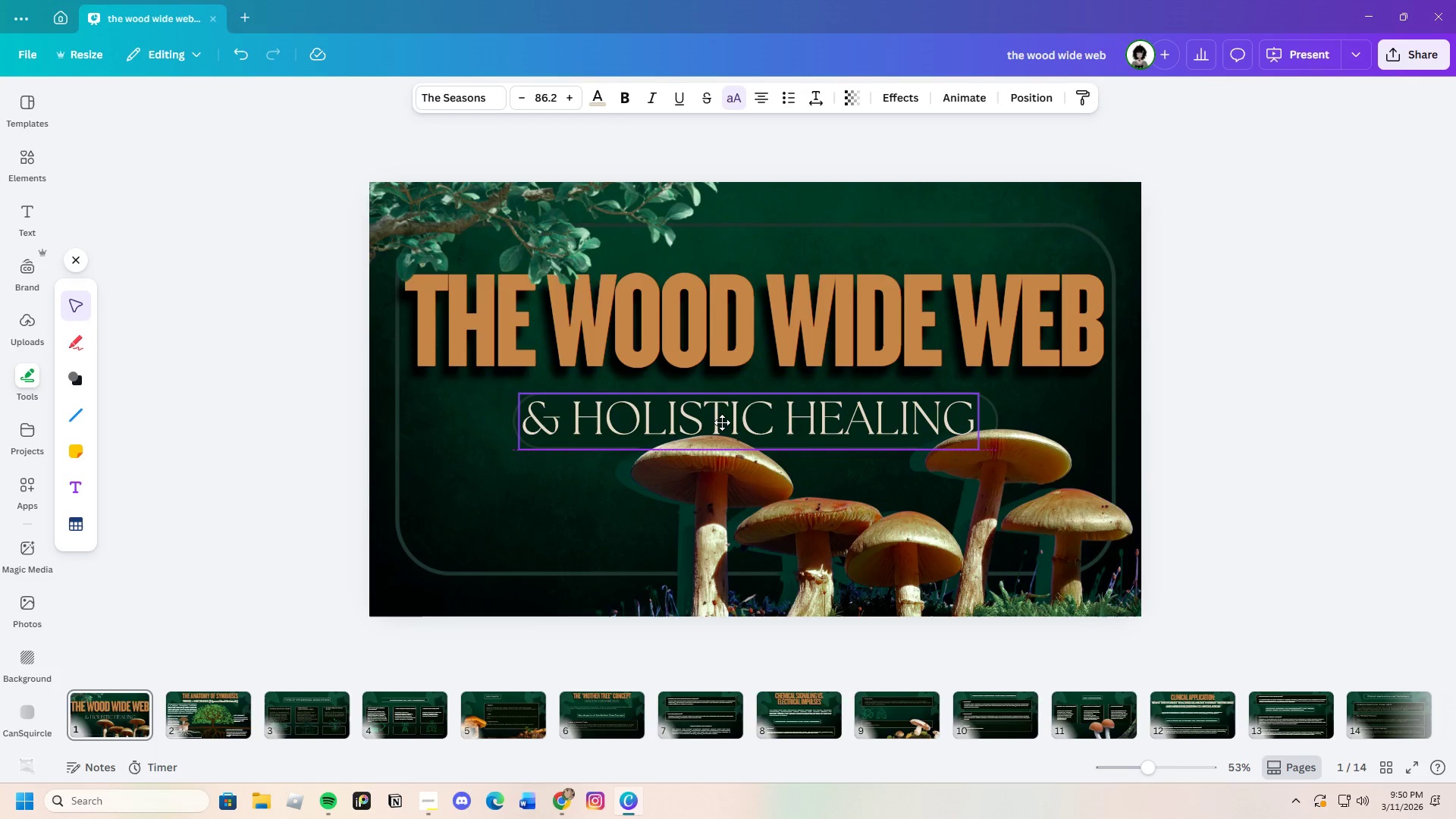 
left_click([729, 422])
 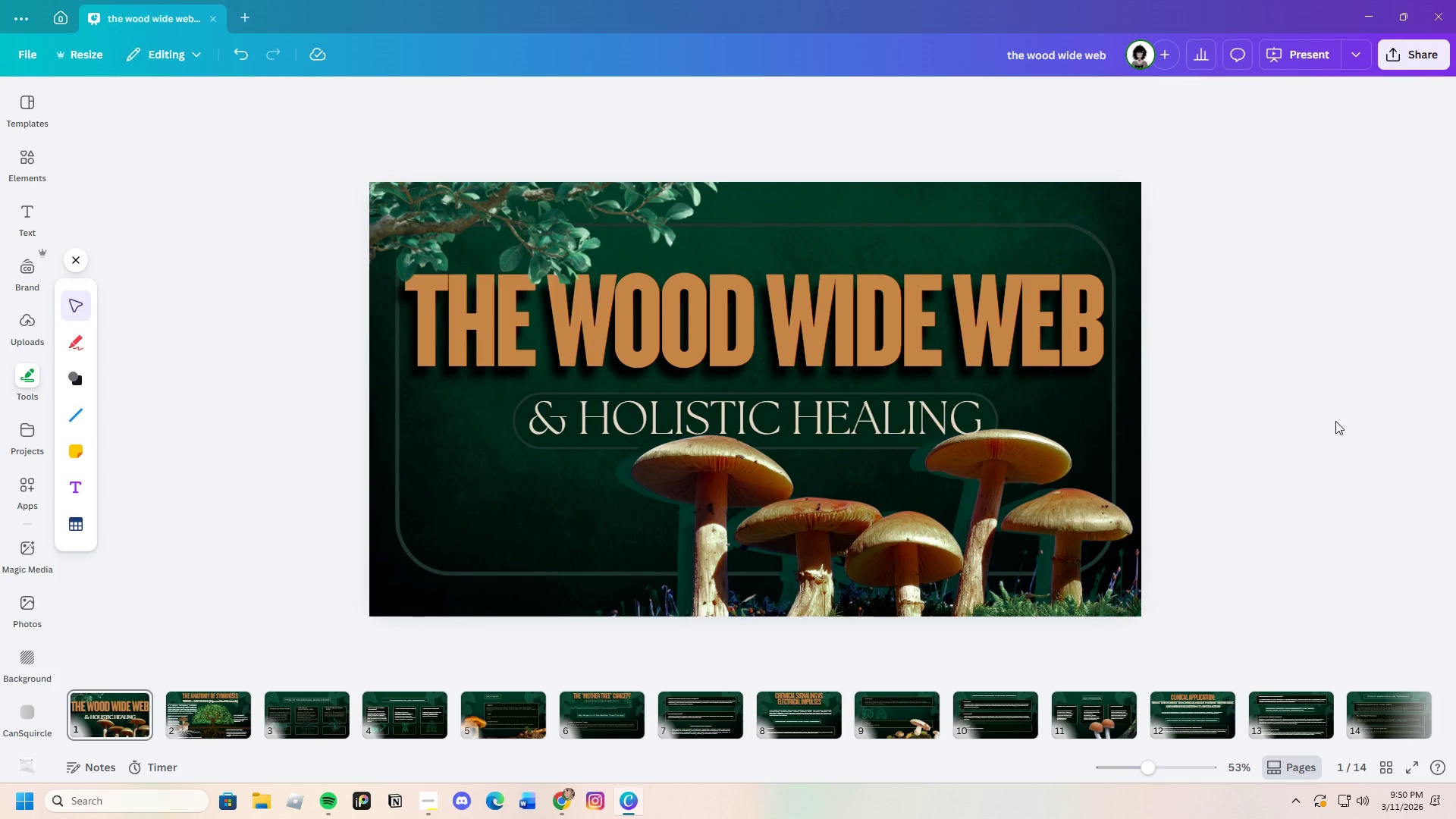 
wait(6.2)
 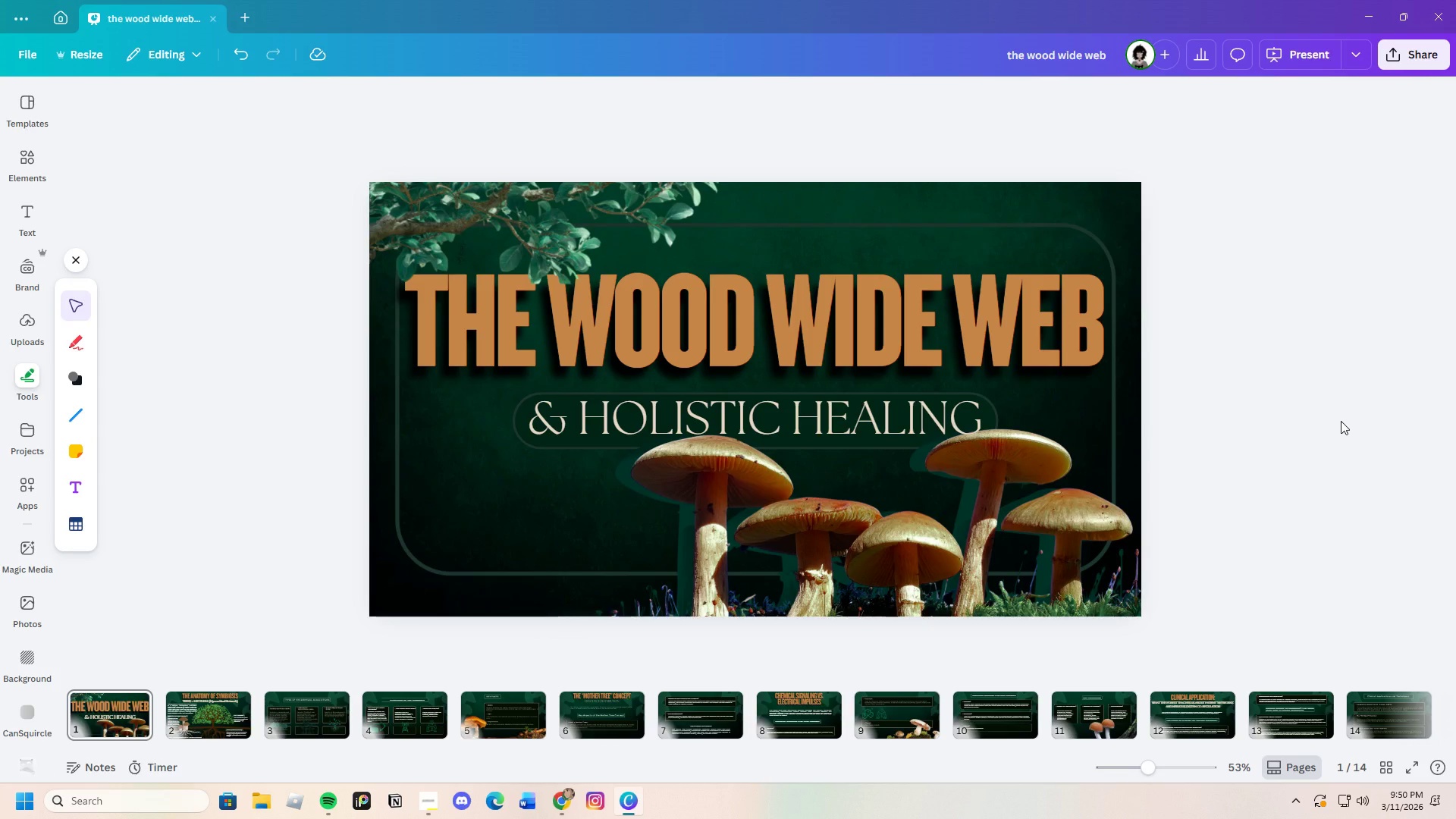 
left_click([231, 704])
 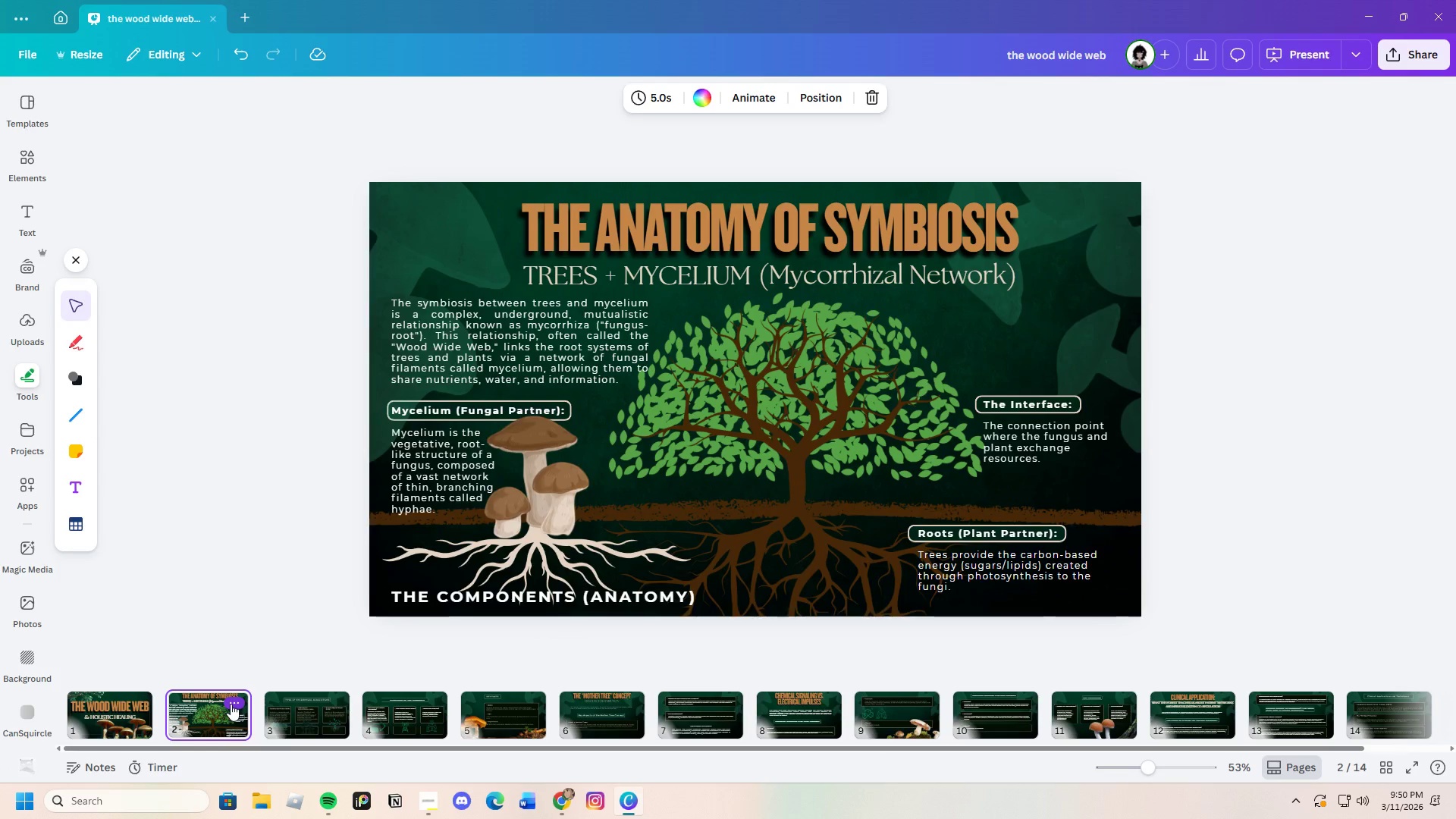 
left_click([295, 722])
 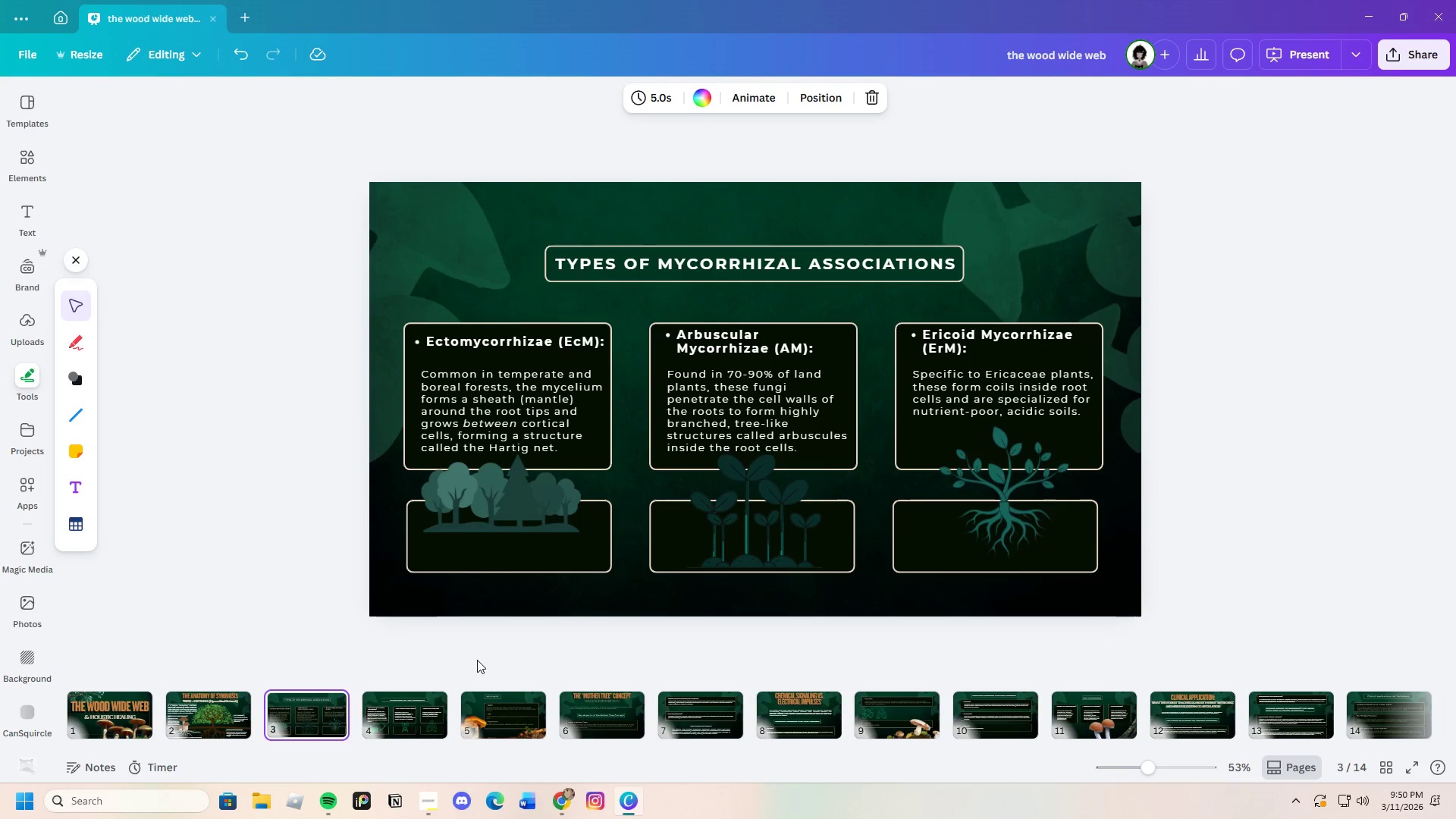 
left_click([400, 727])
 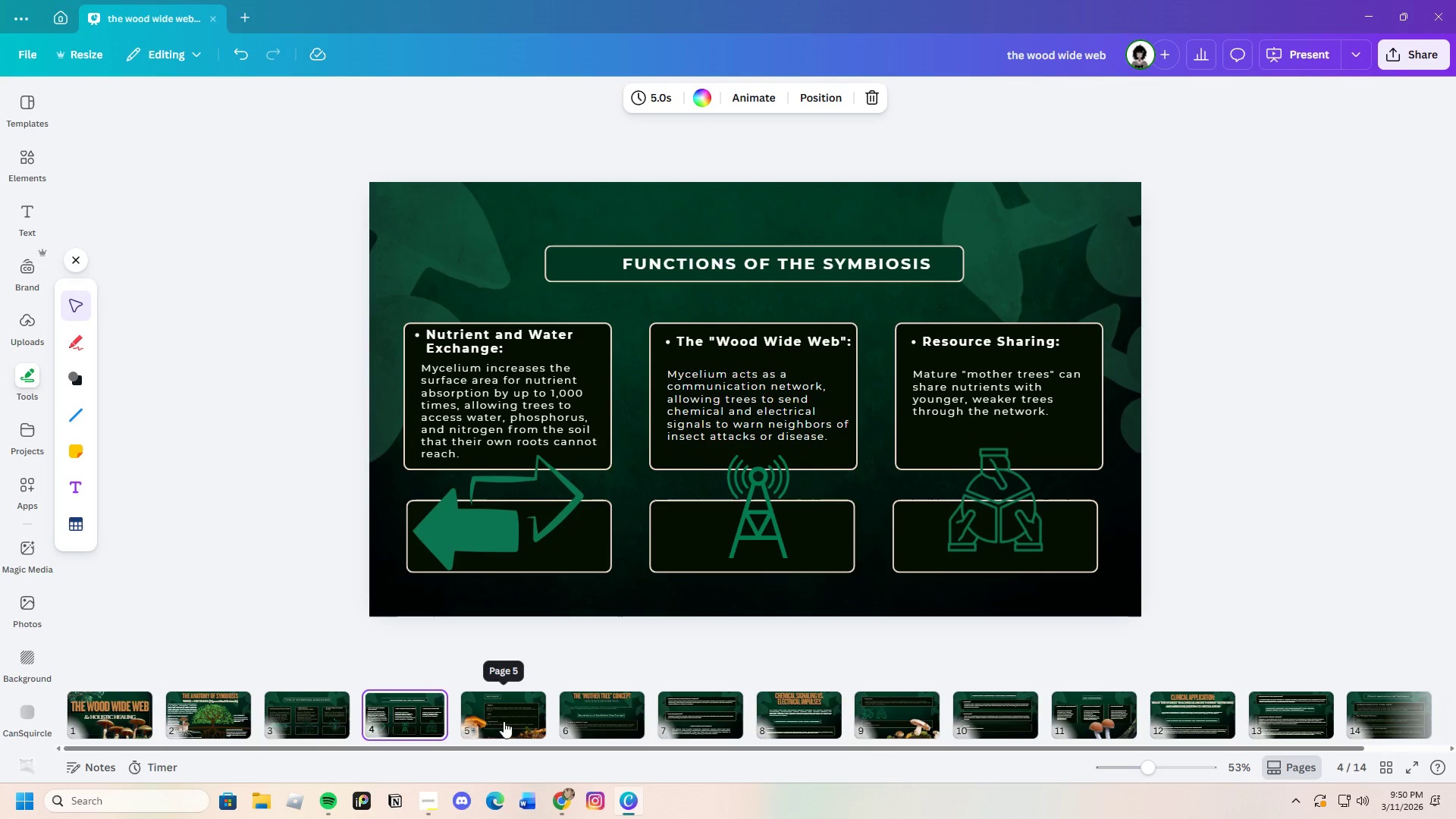 
left_click([335, 723])
 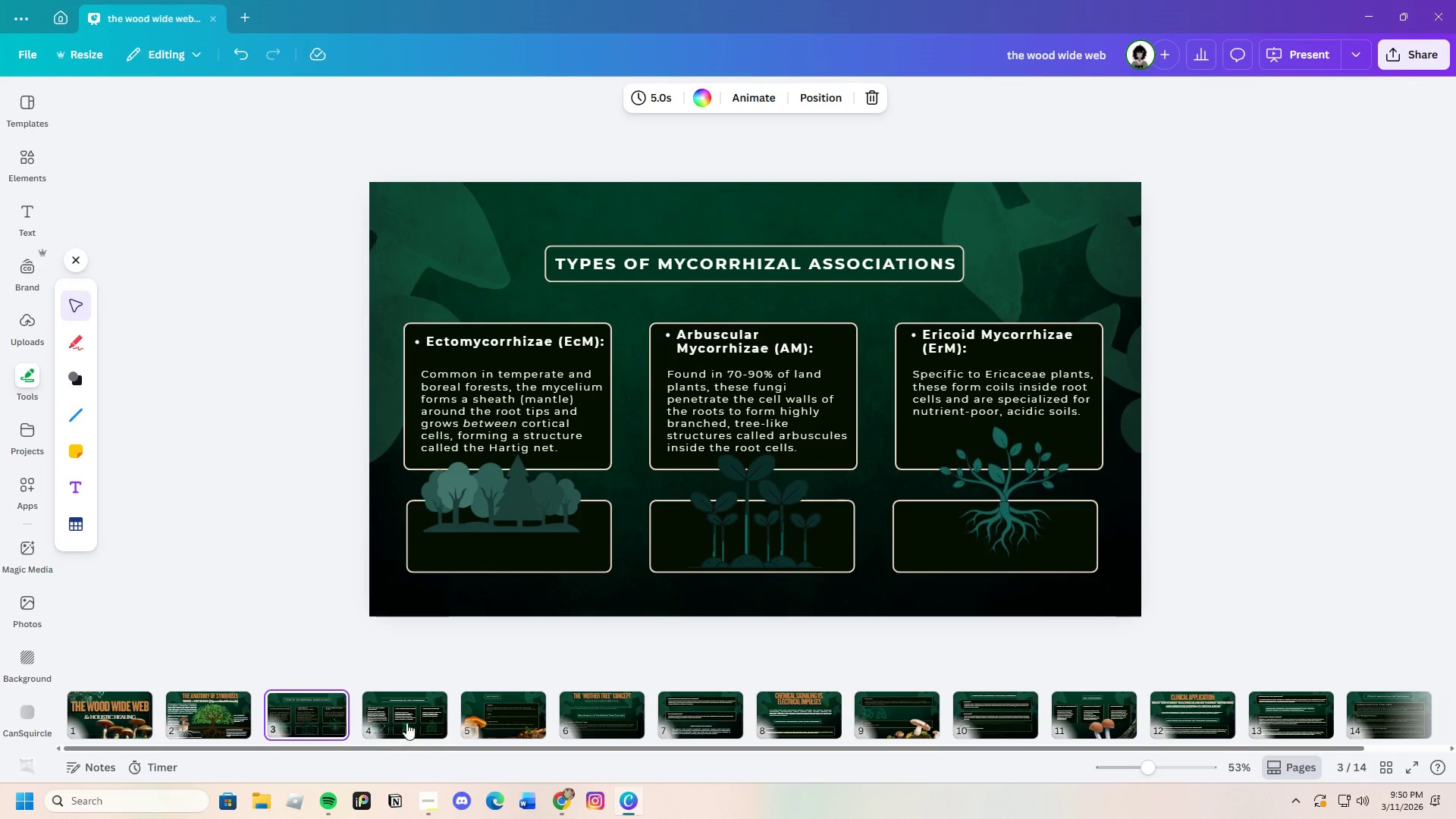 
left_click([414, 723])
 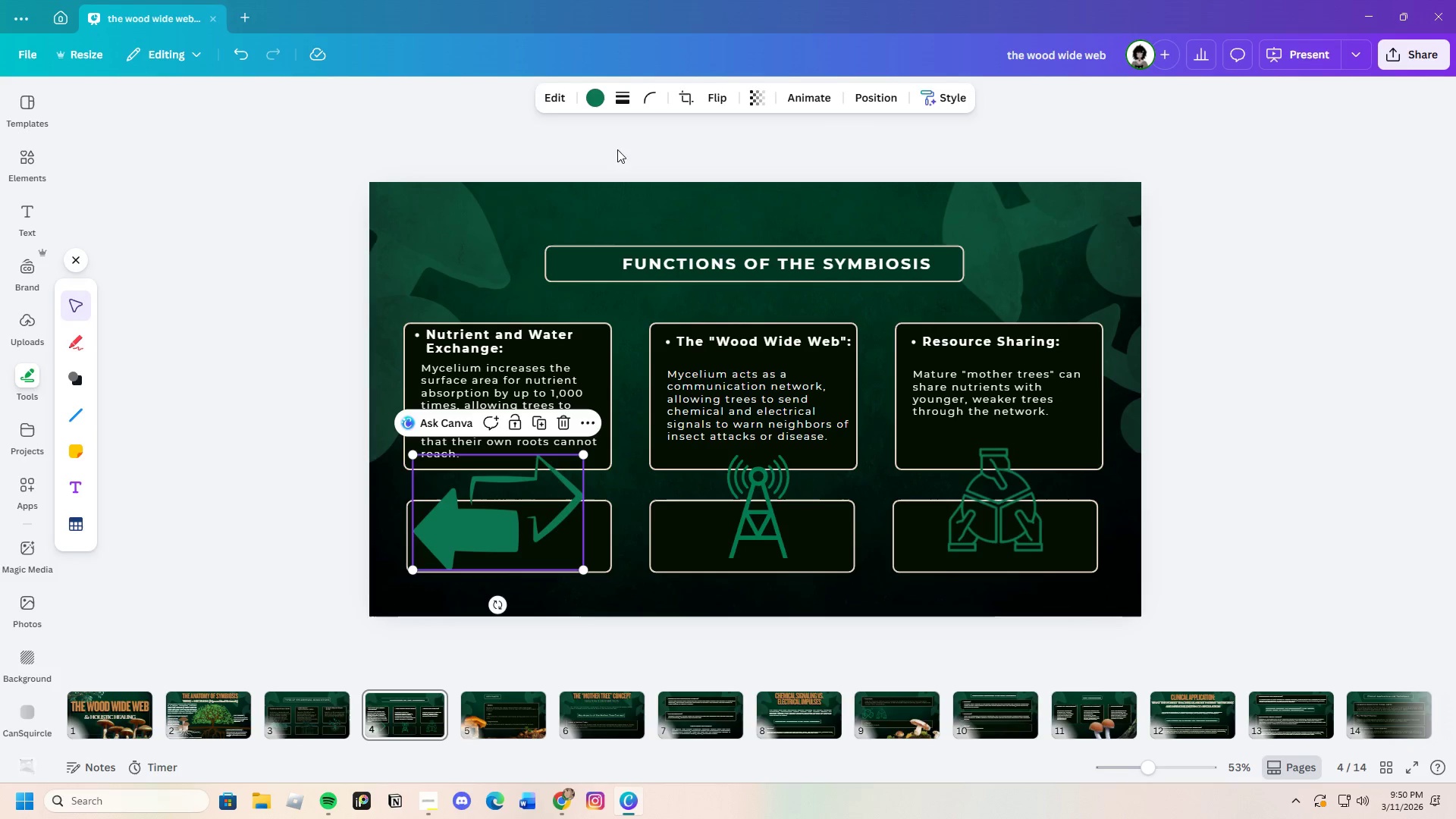 
left_click([601, 105])
 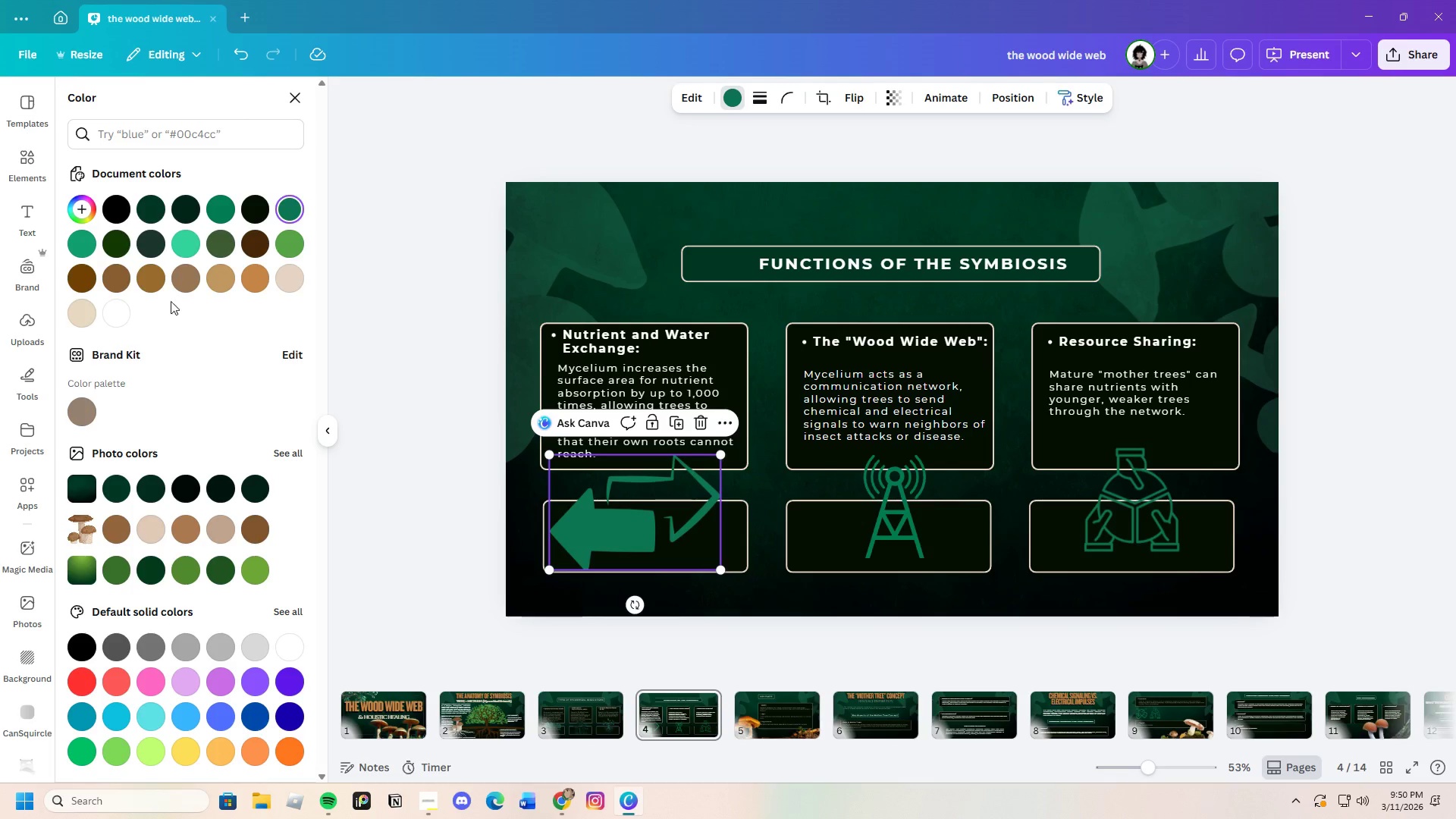 
mouse_move([181, 206])
 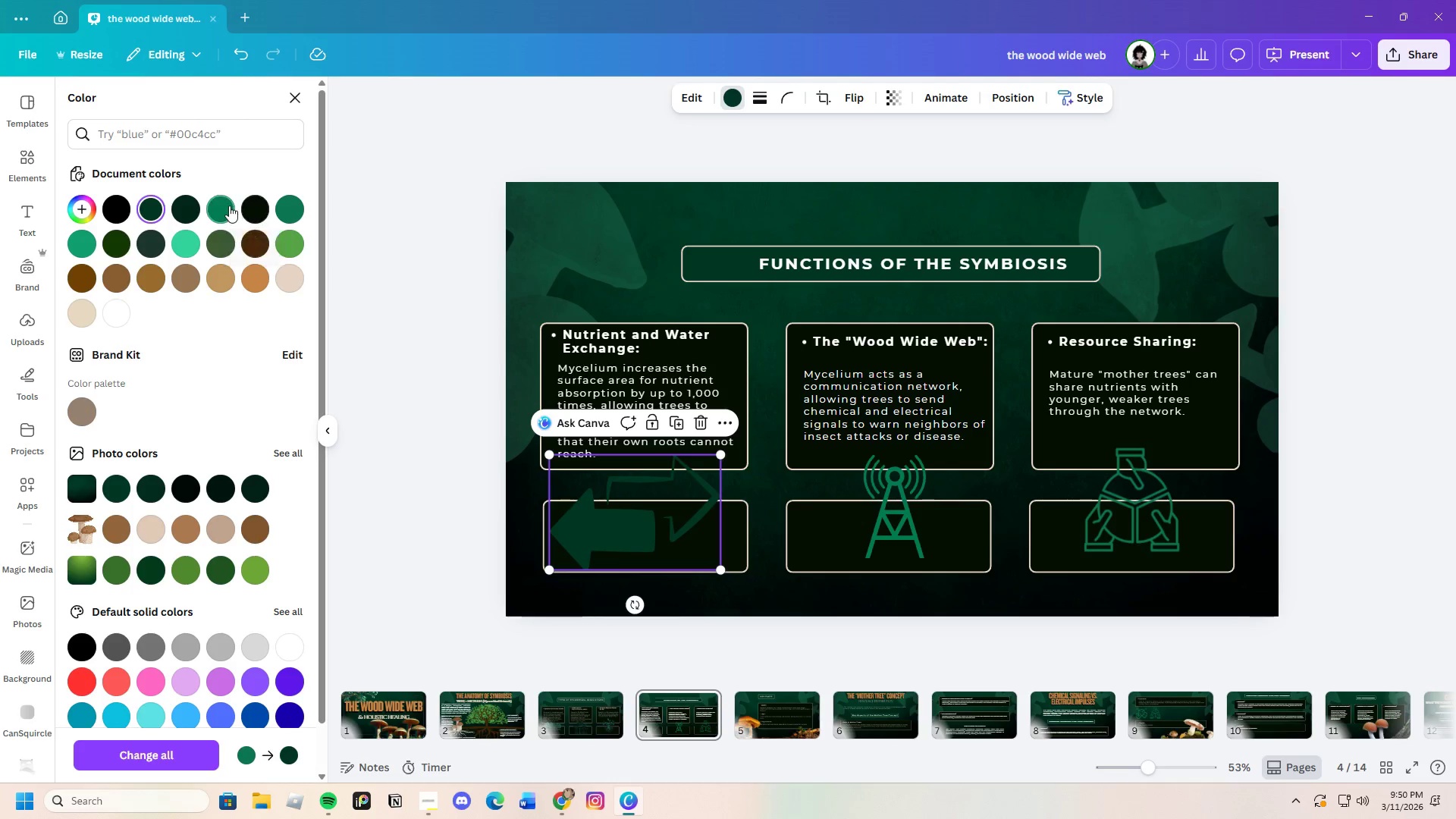 
left_click([229, 206])
 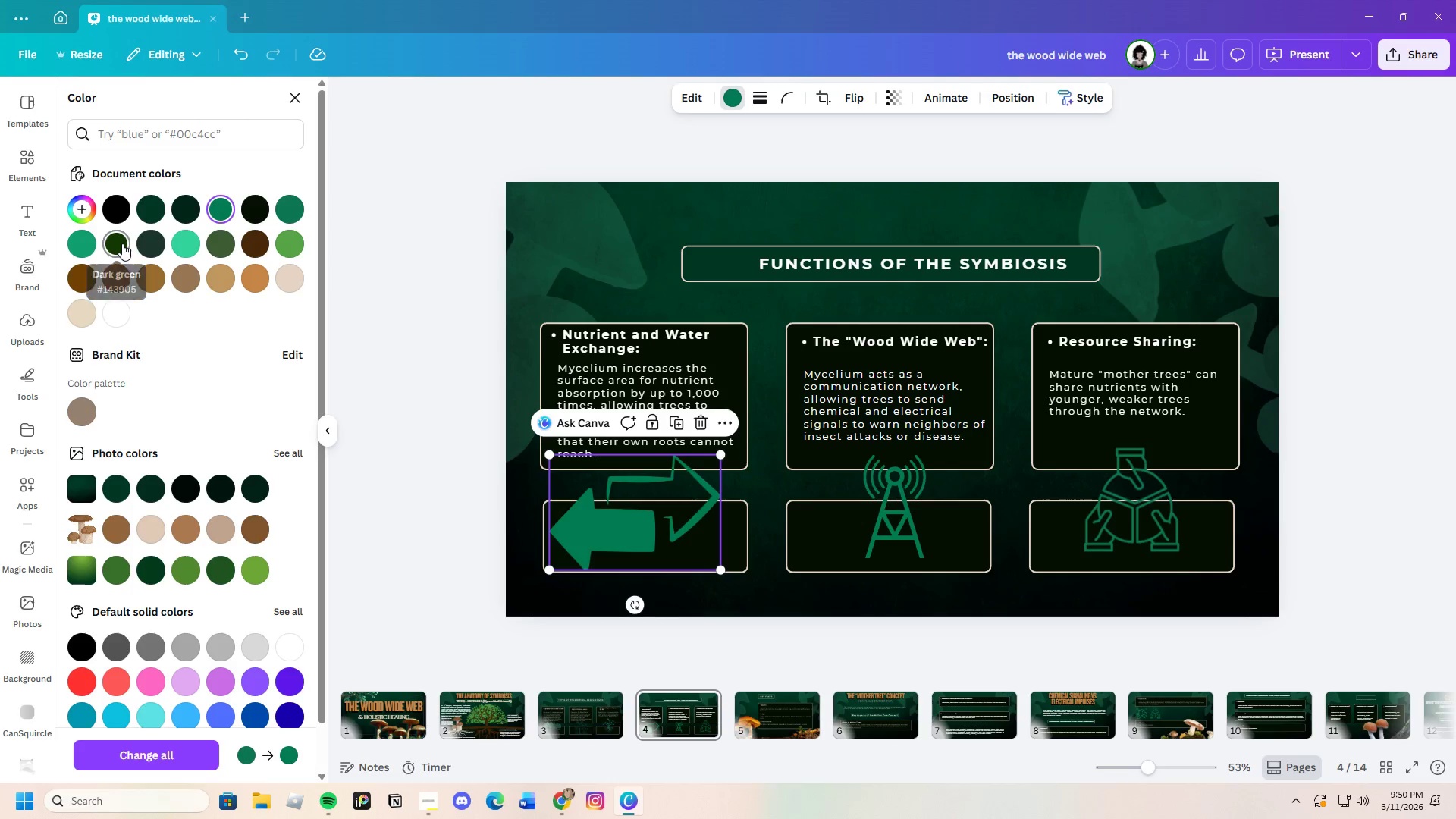 
left_click([123, 241])
 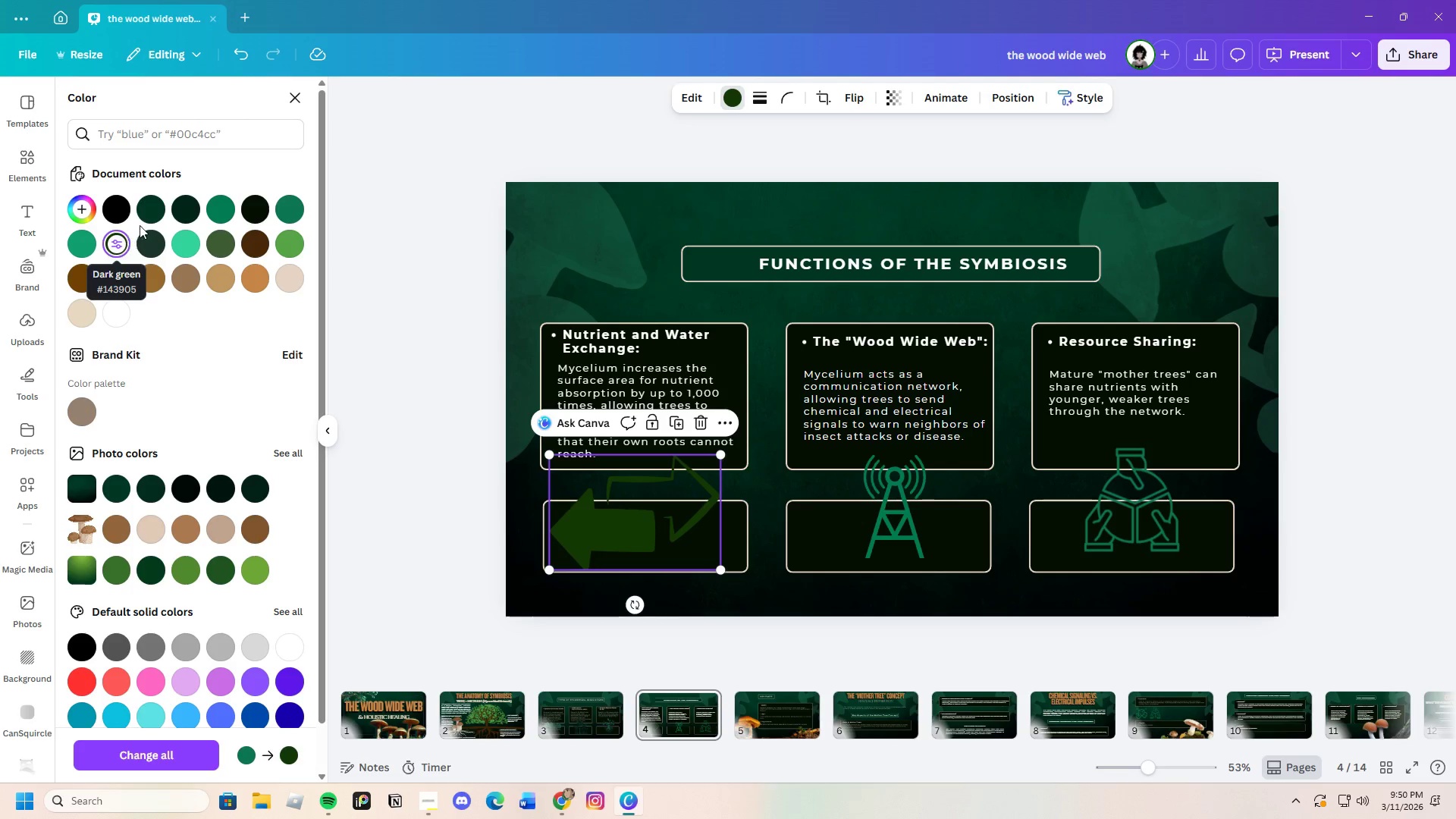 
left_click([152, 209])
 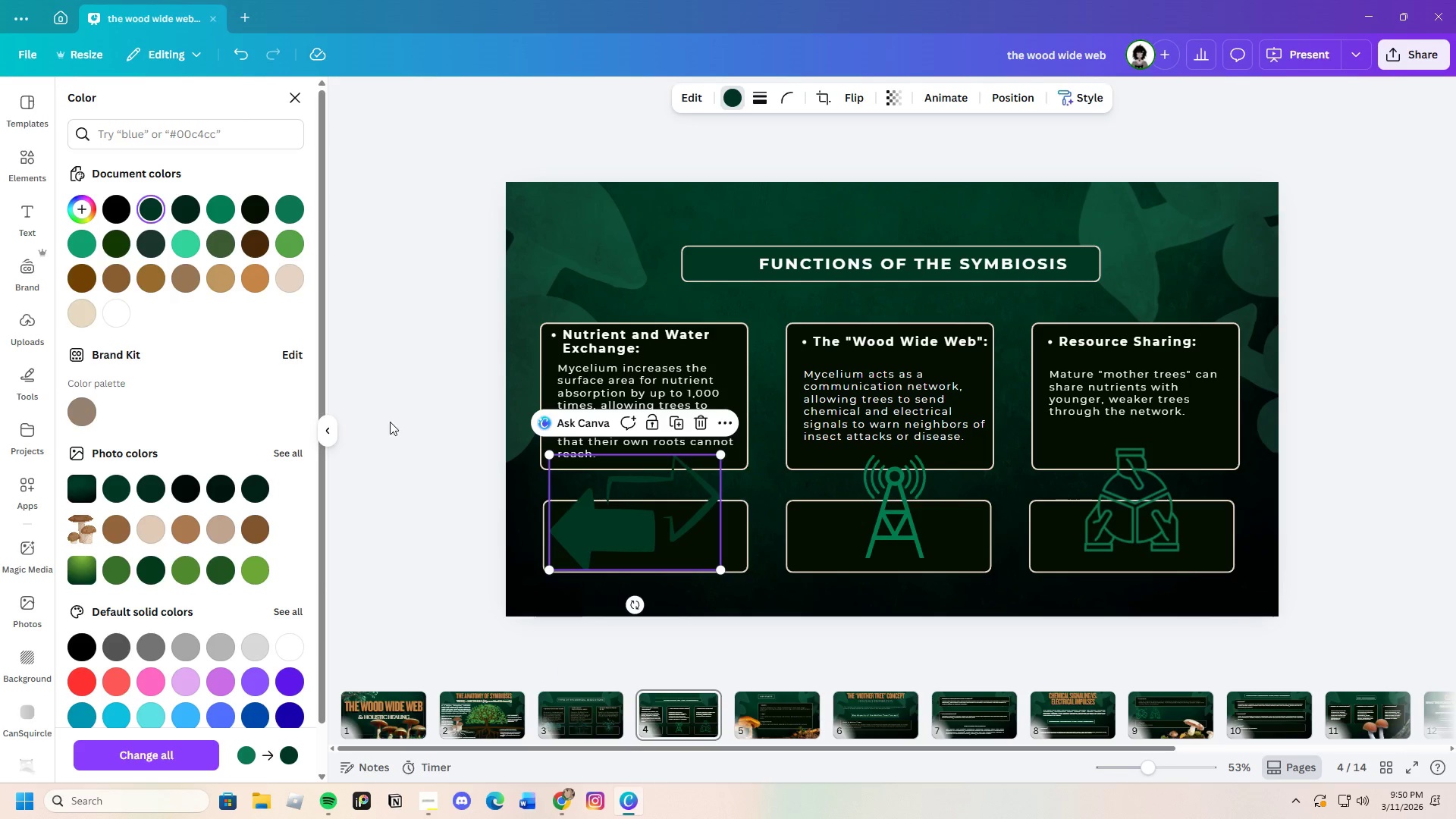 
left_click([238, 55])
 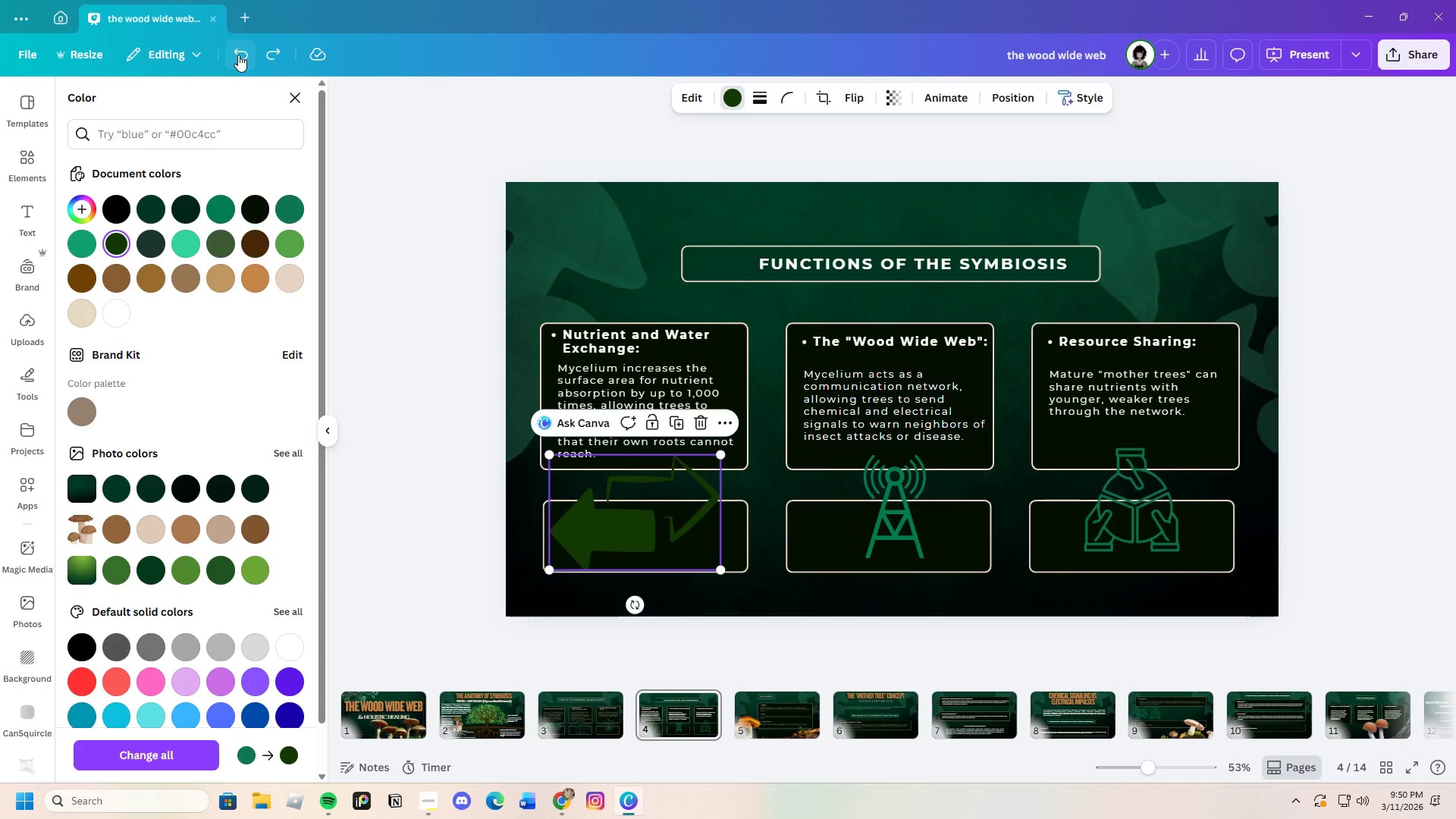 
left_click([238, 55])
 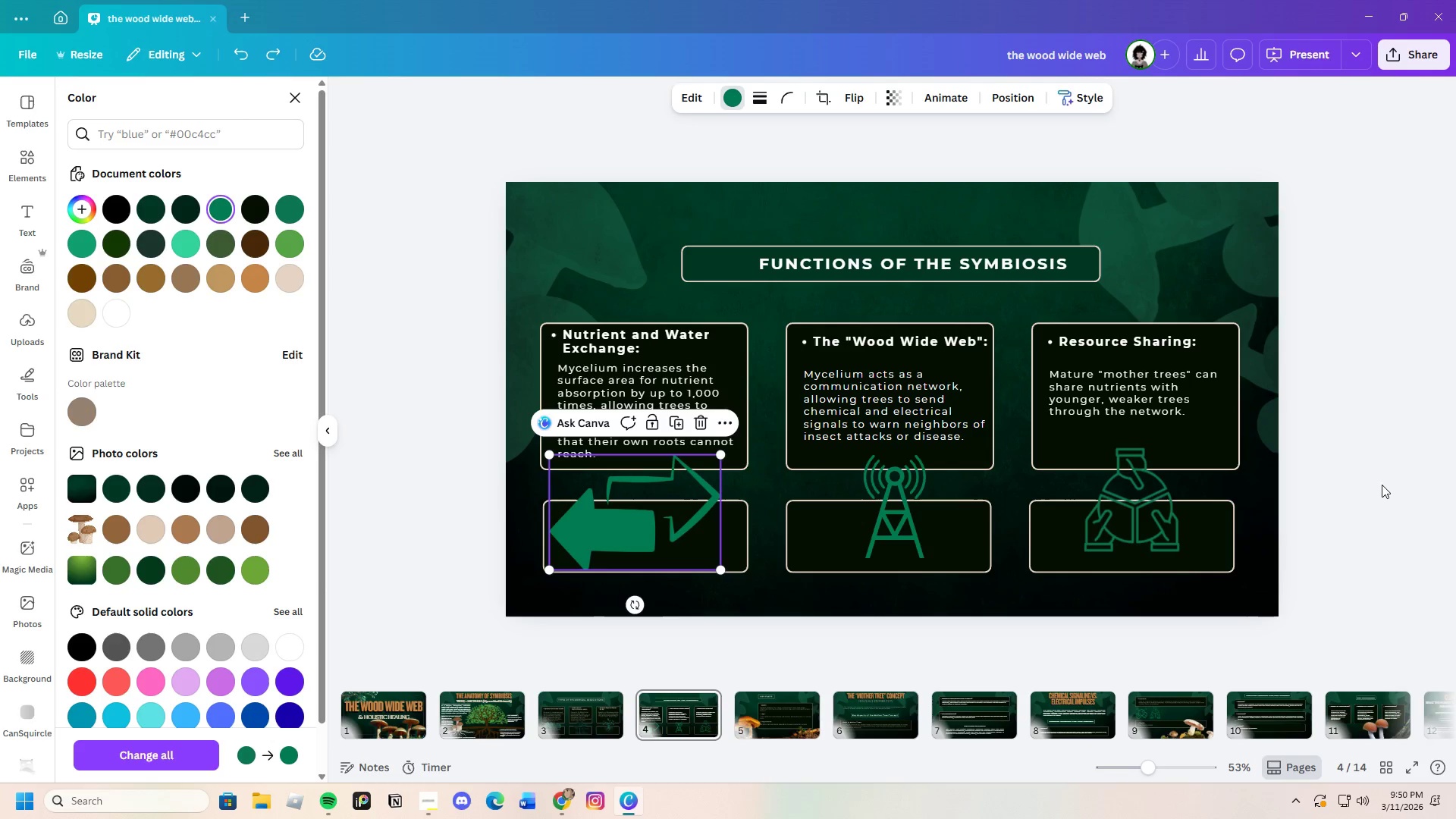 
left_click([1378, 481])
 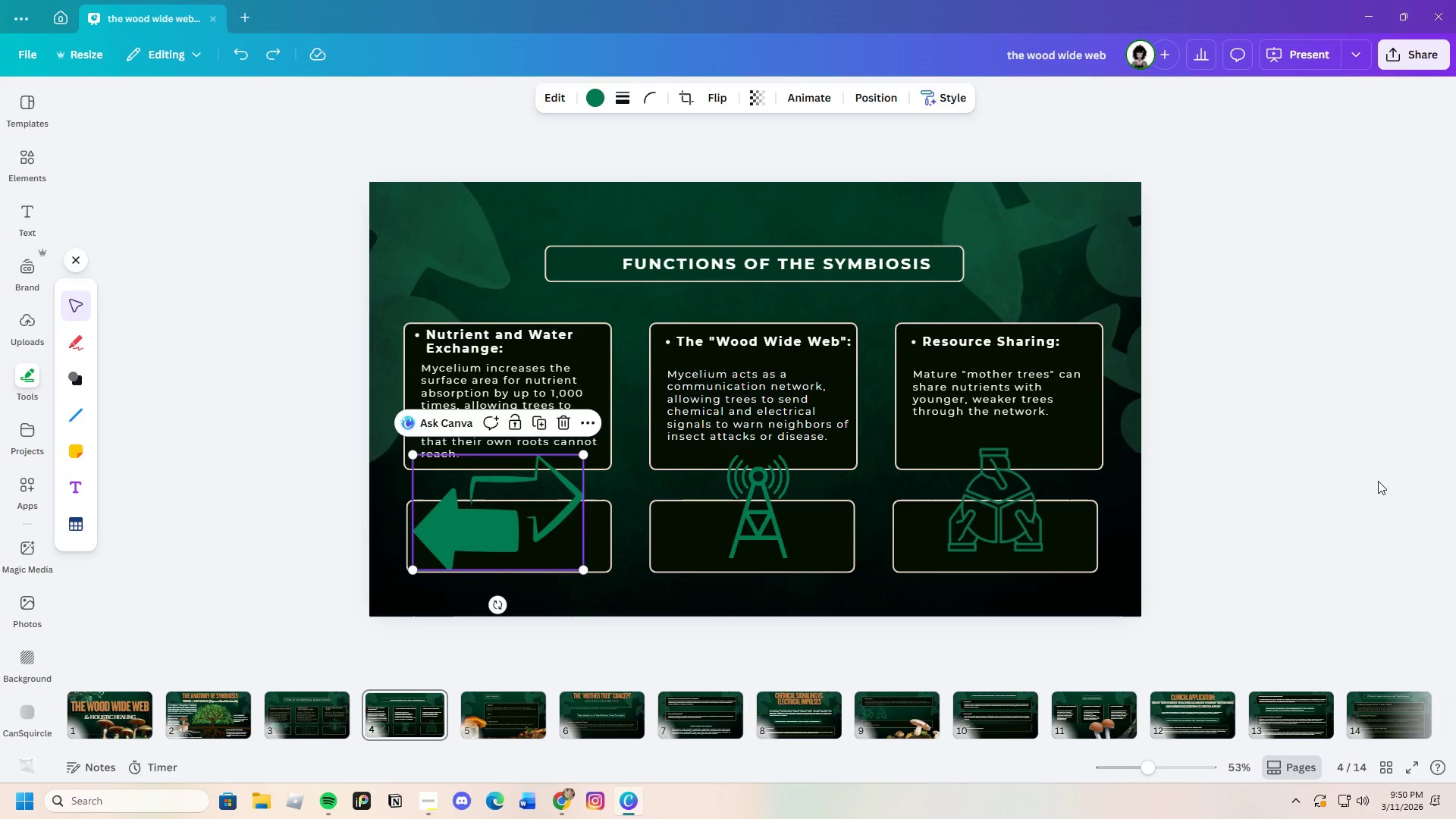 
left_click([1378, 481])
 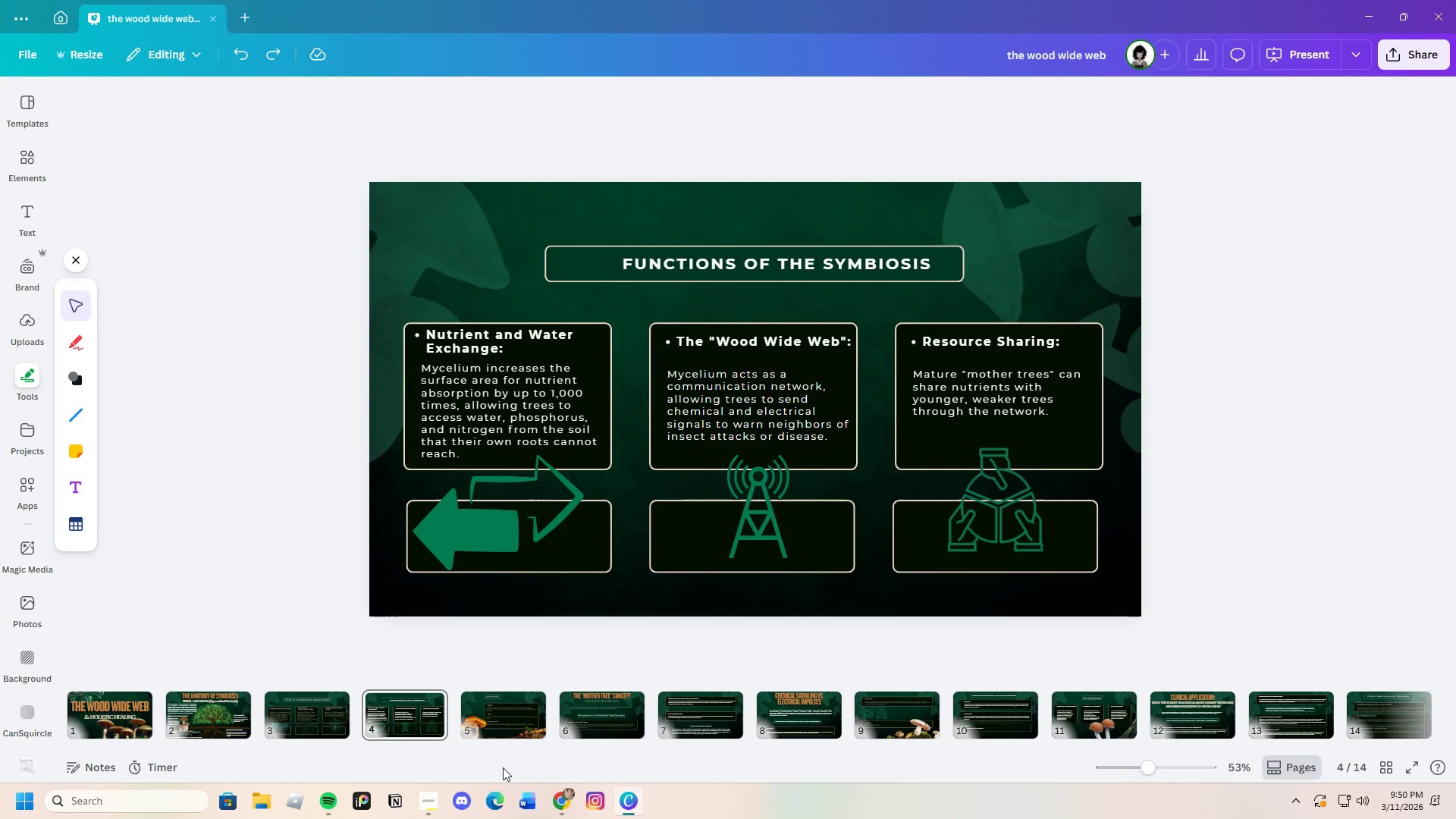 
left_click([493, 710])
 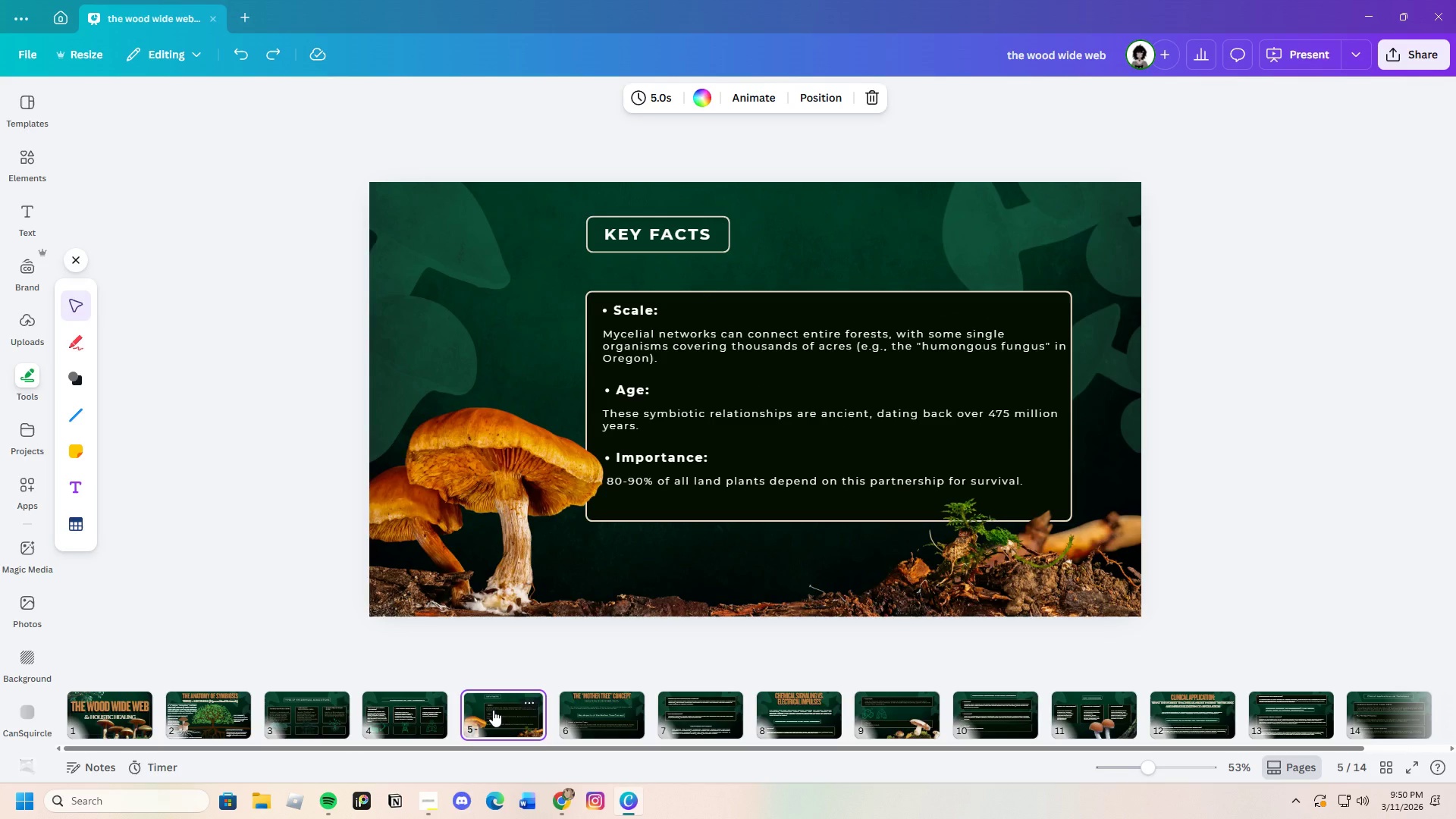 
wait(5.67)
 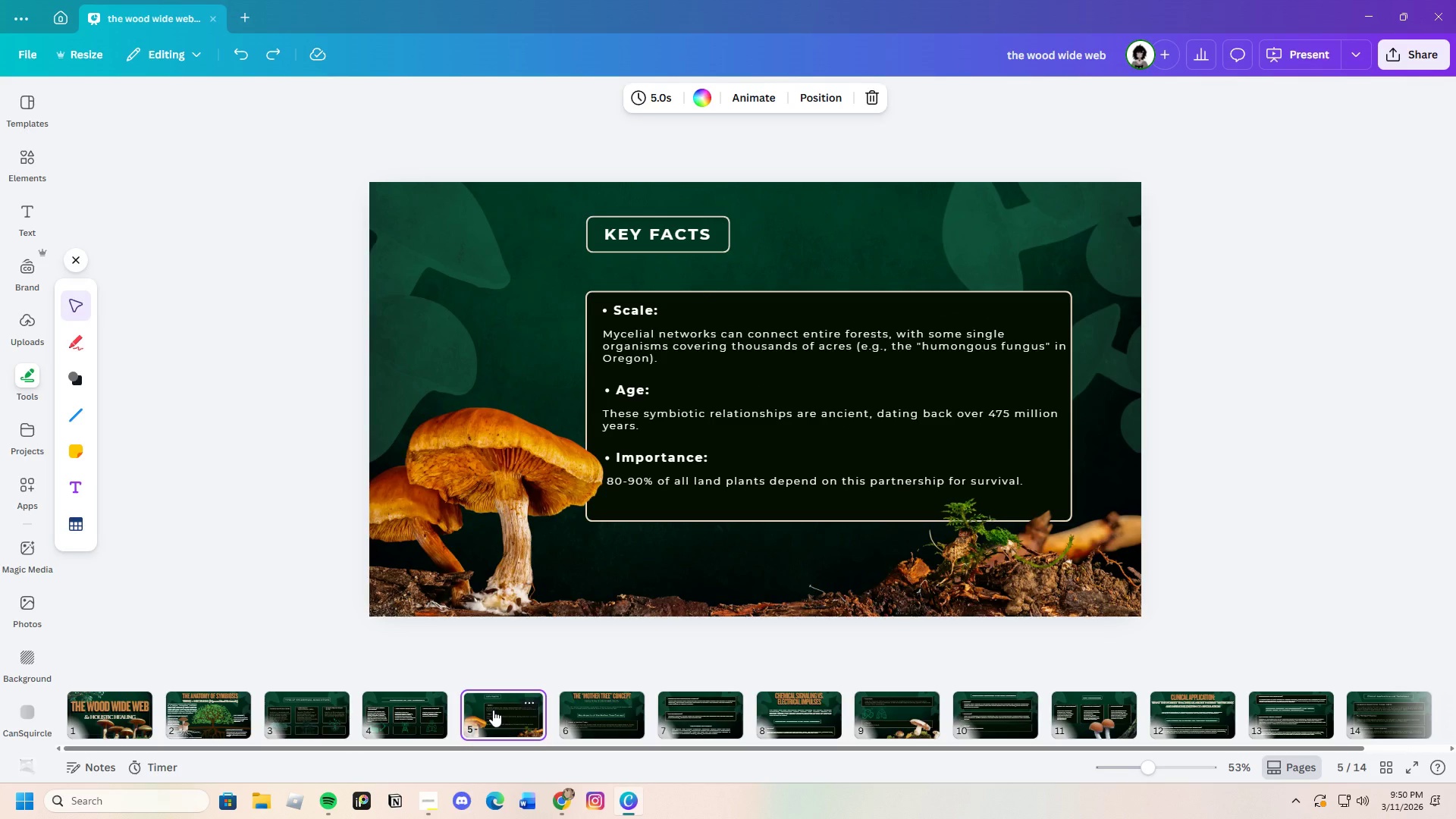 
left_click([579, 715])
 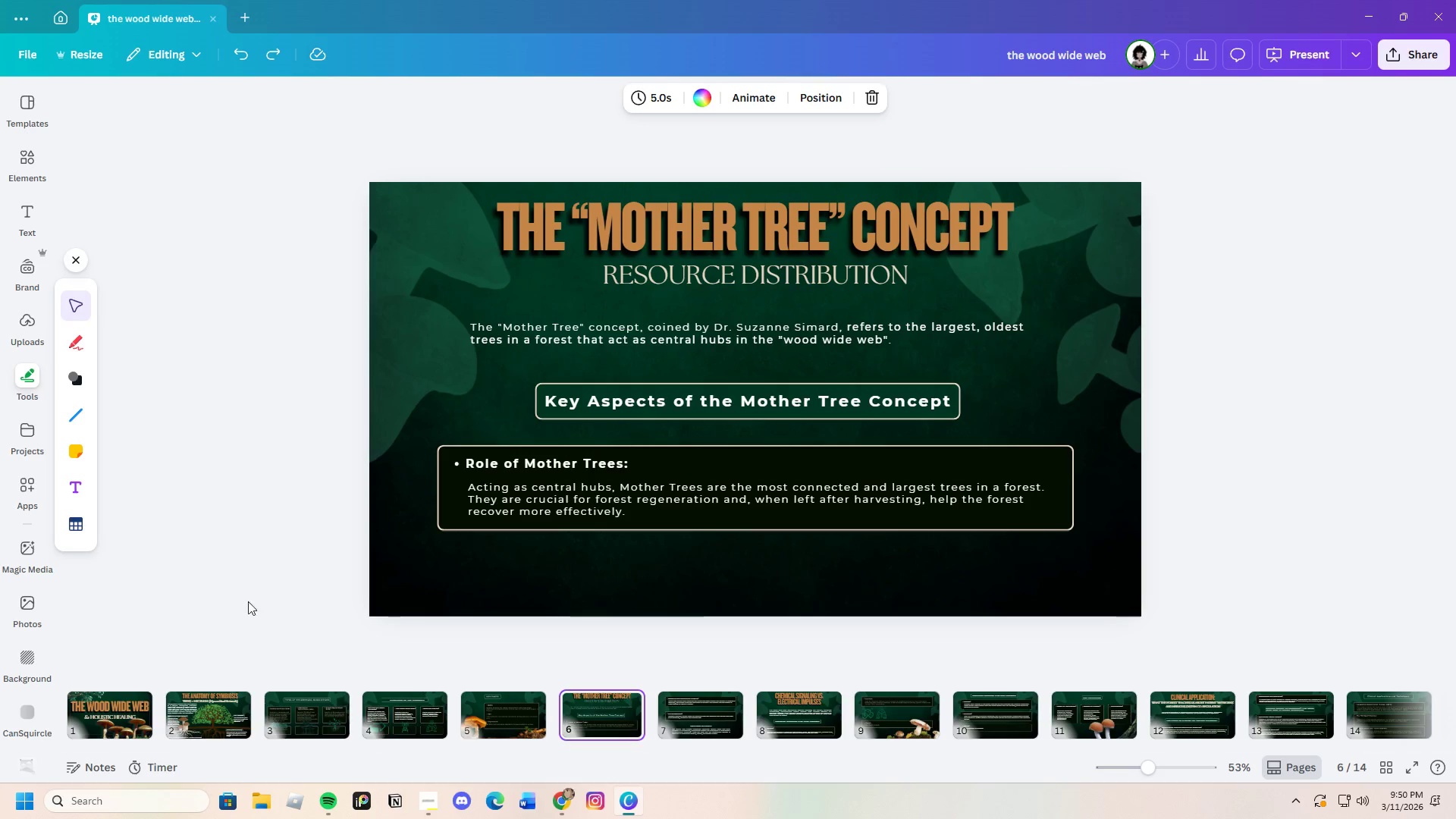 
left_click([25, 163])
 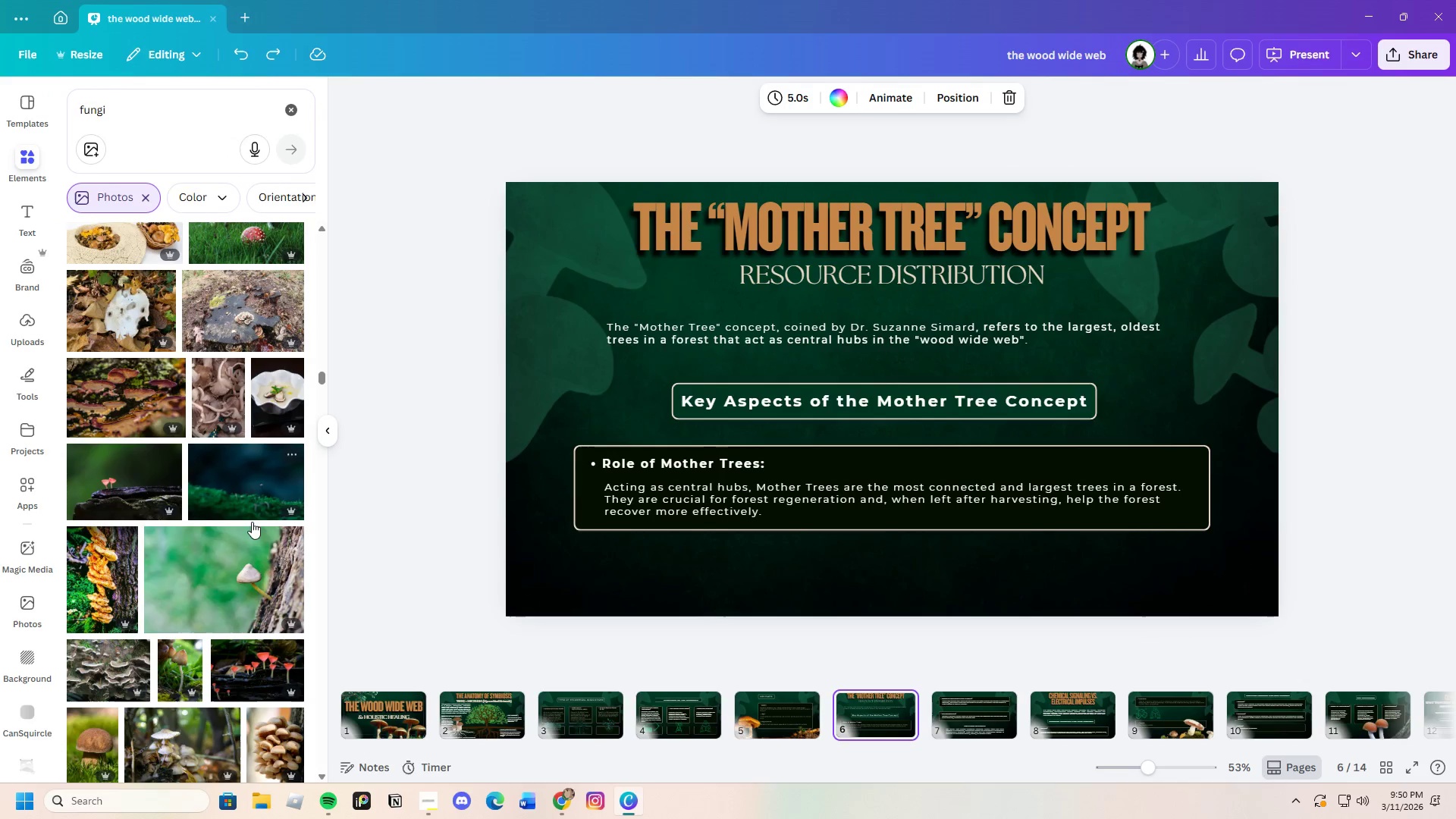 
scroll: coordinate [219, 574], scroll_direction: down, amount: 20.0
 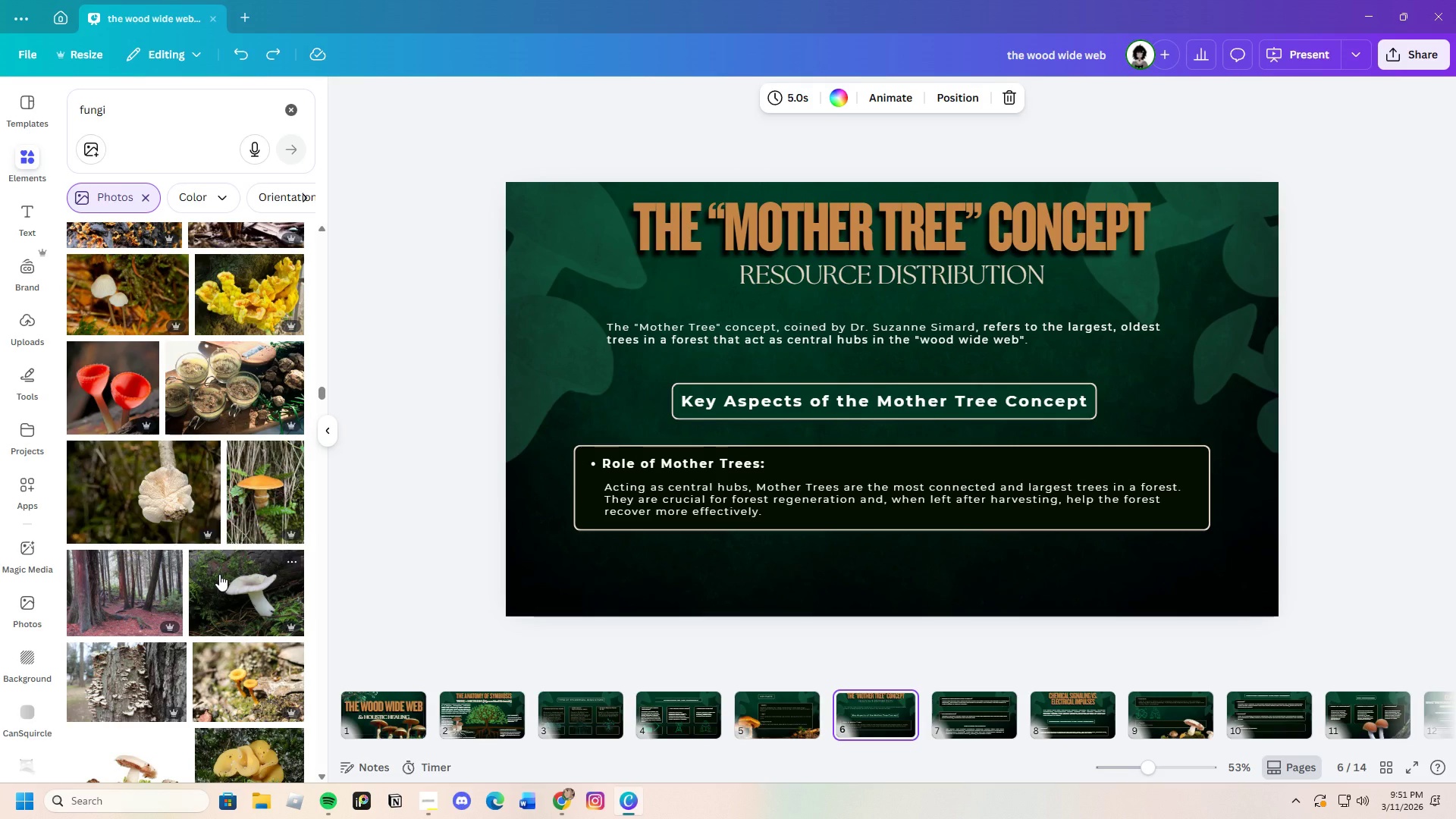 
scroll: coordinate [219, 574], scroll_direction: down, amount: 2.0
 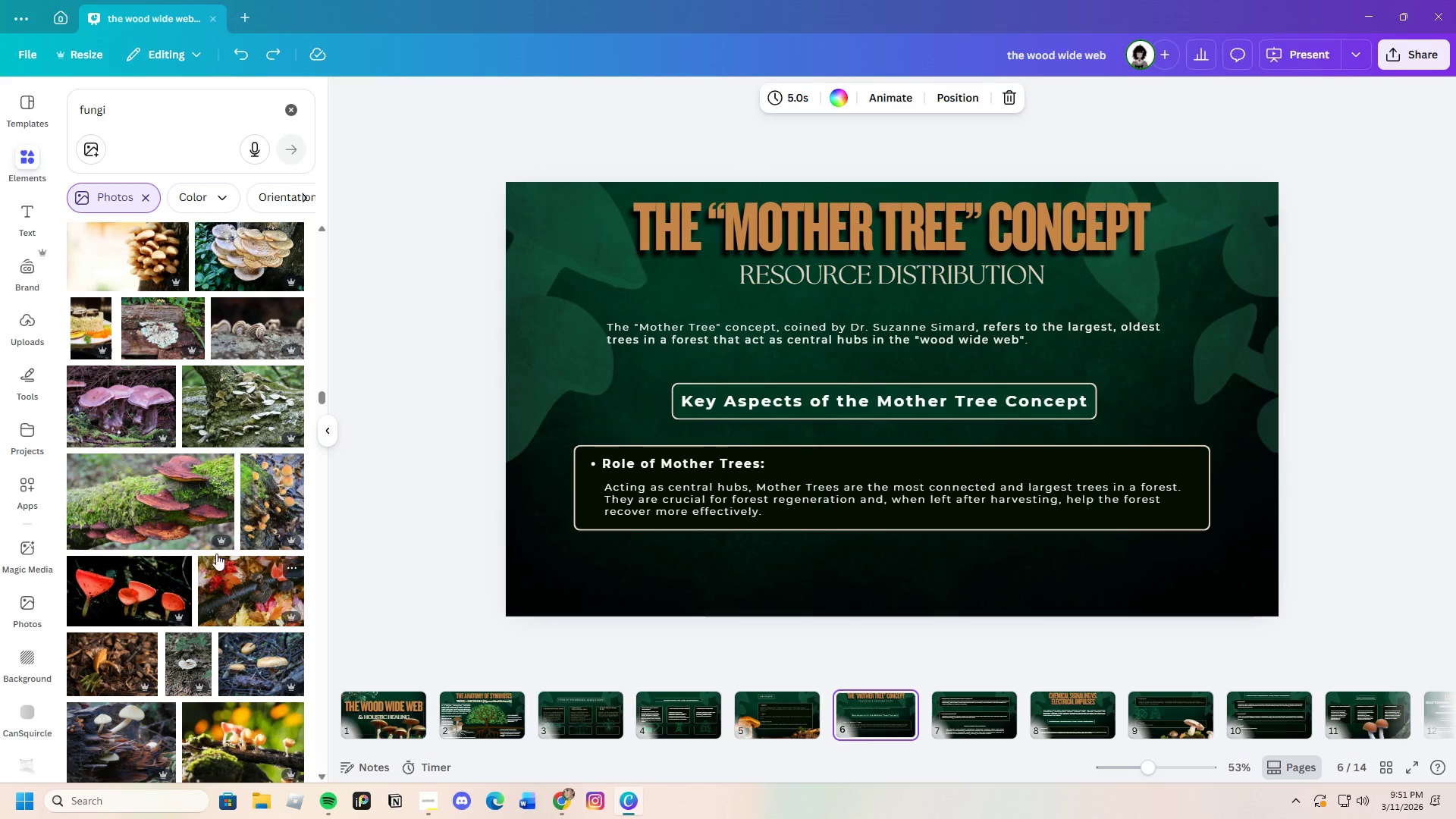 
left_click_drag(start_coordinate=[144, 106], to_coordinate=[41, 121])
 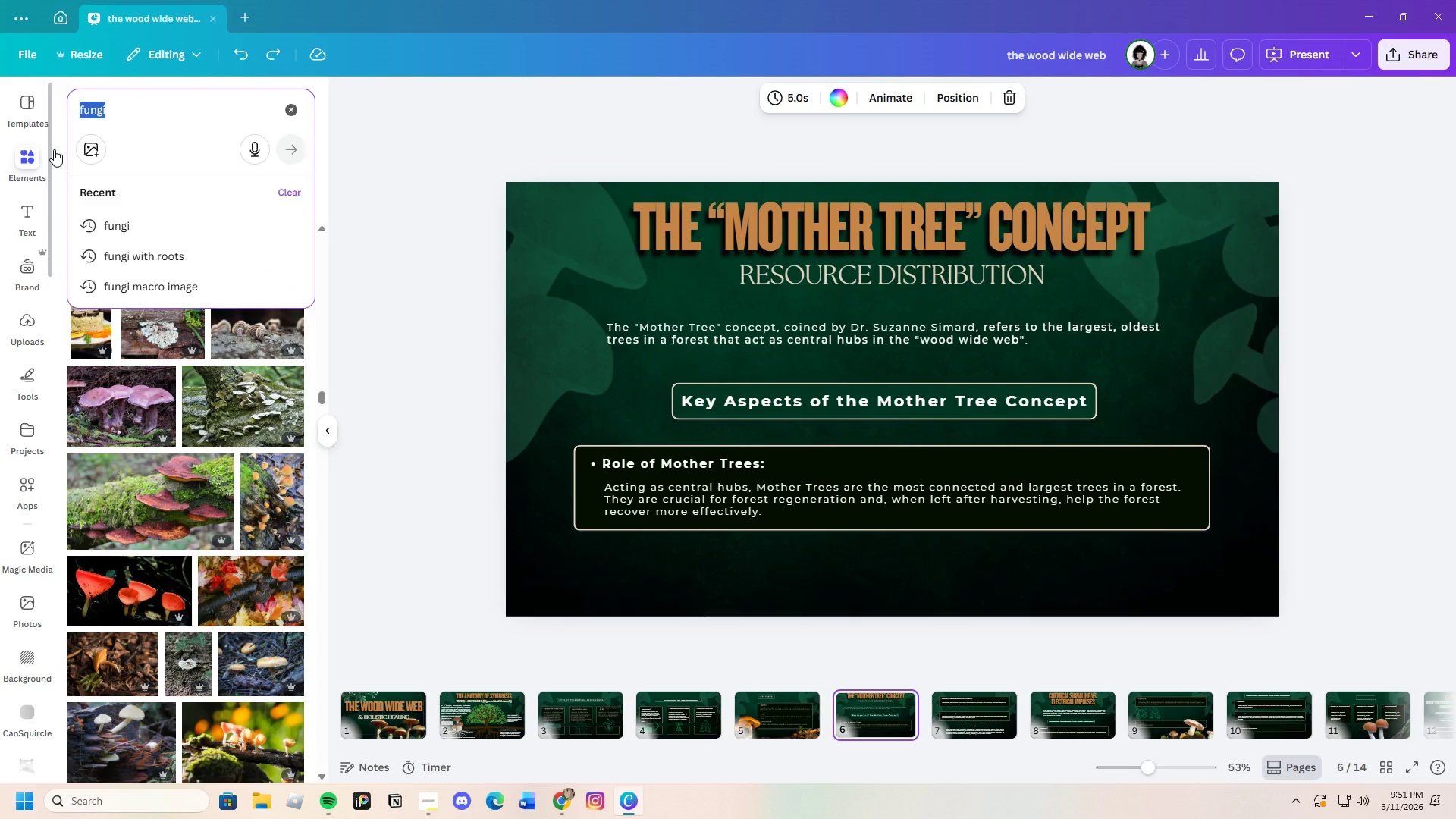 
key(Backspace)
type(pin)
 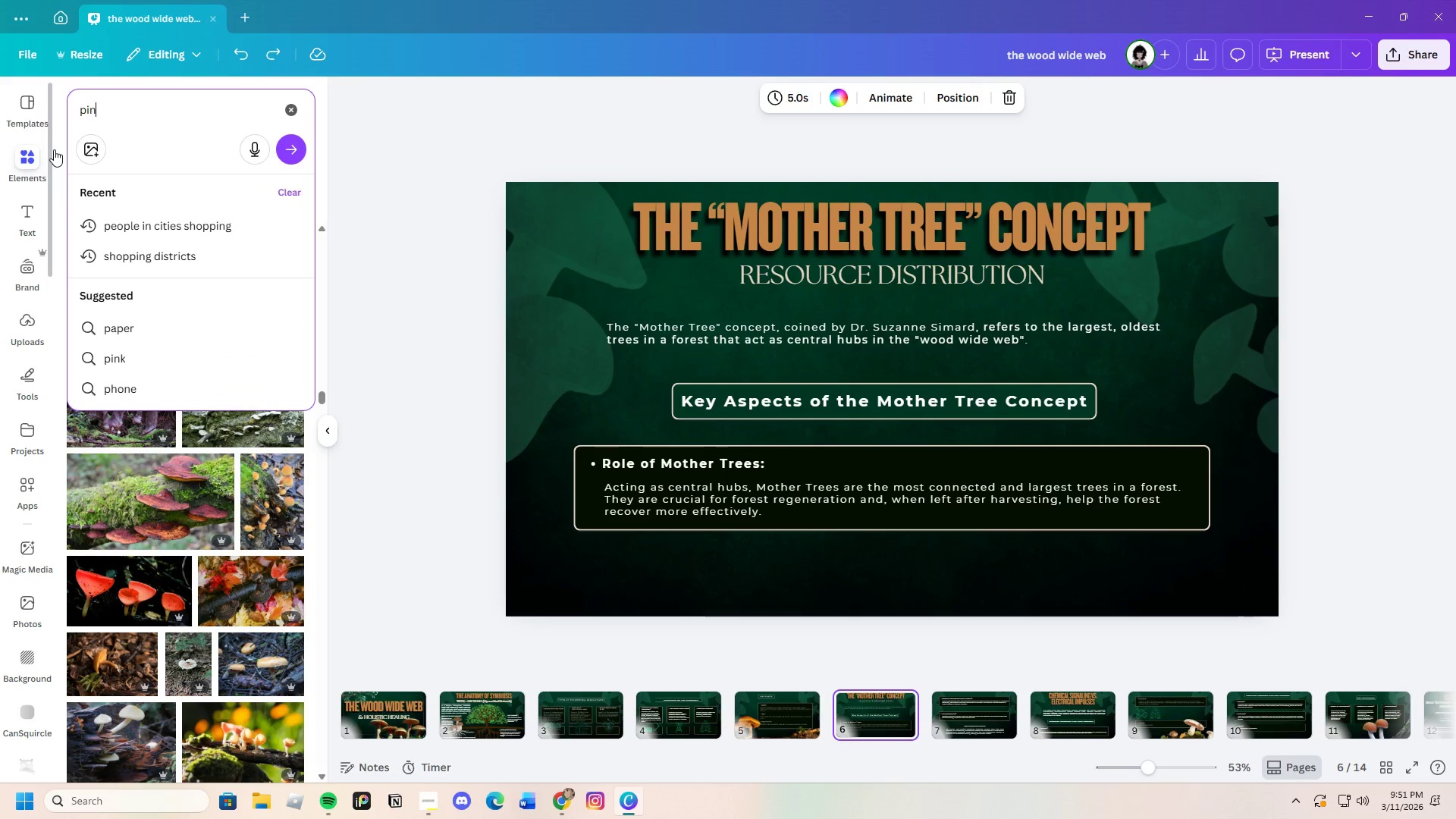 
key(Enter)
 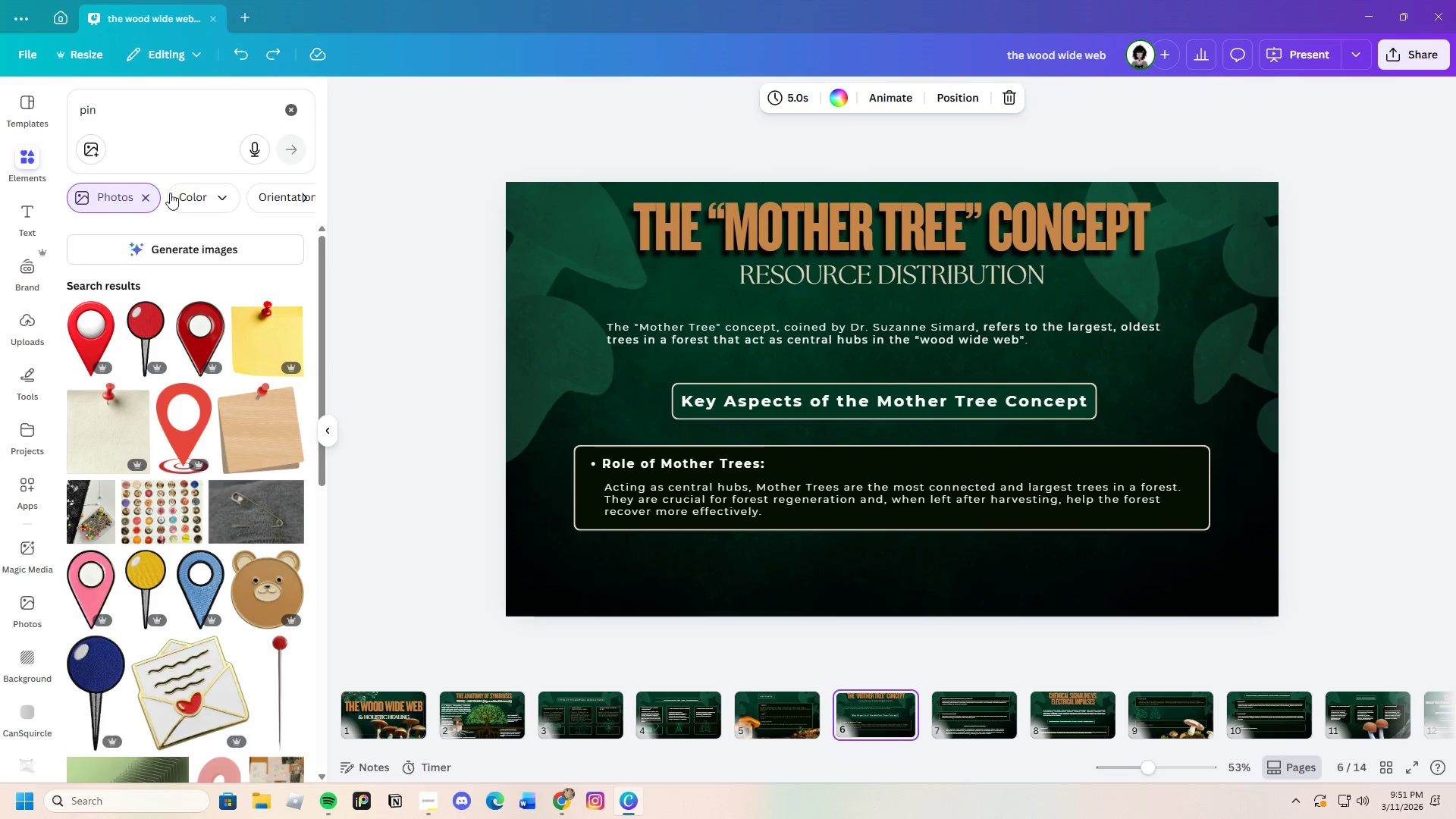 
left_click([145, 199])
 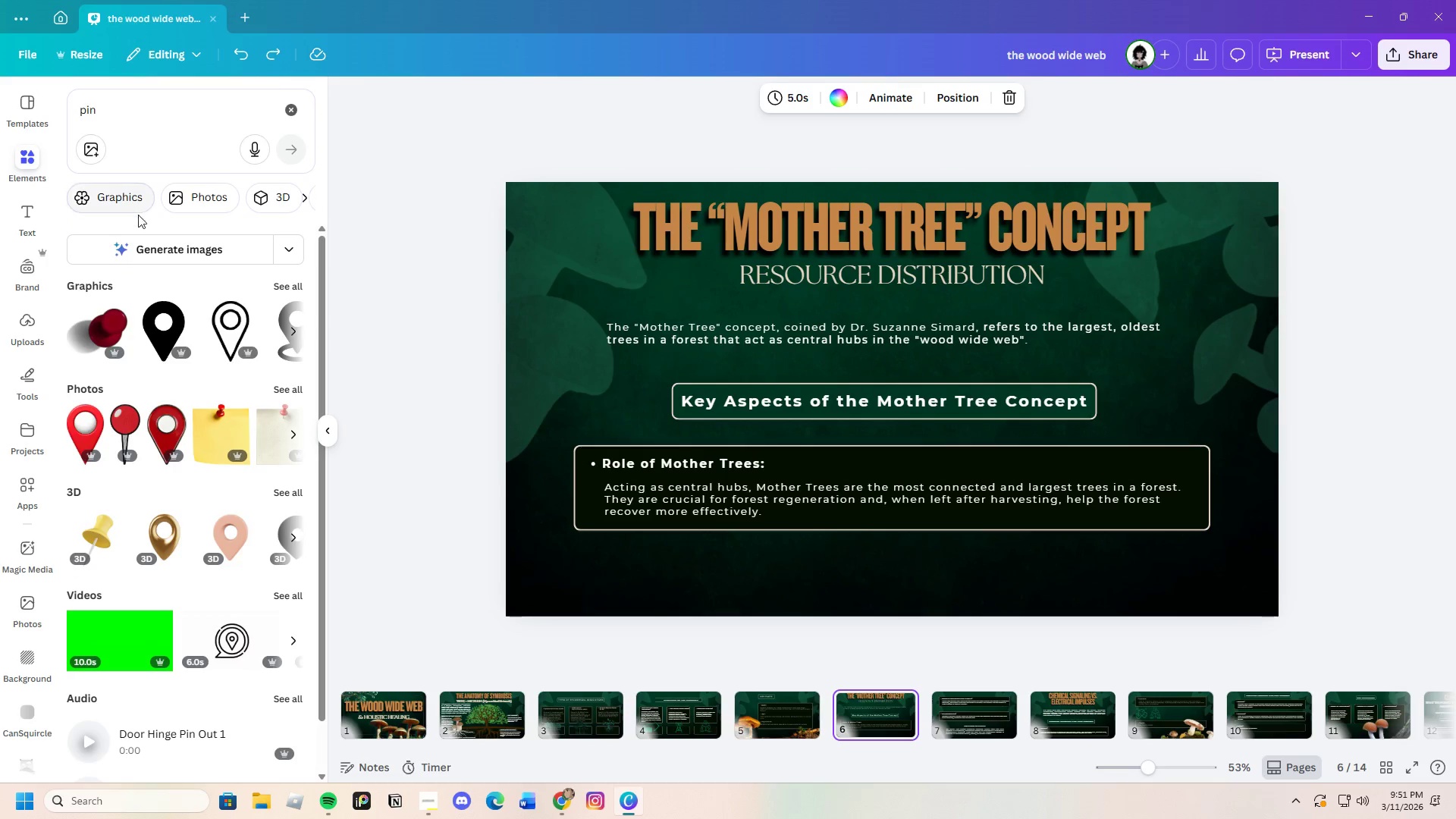 
left_click([131, 199])
 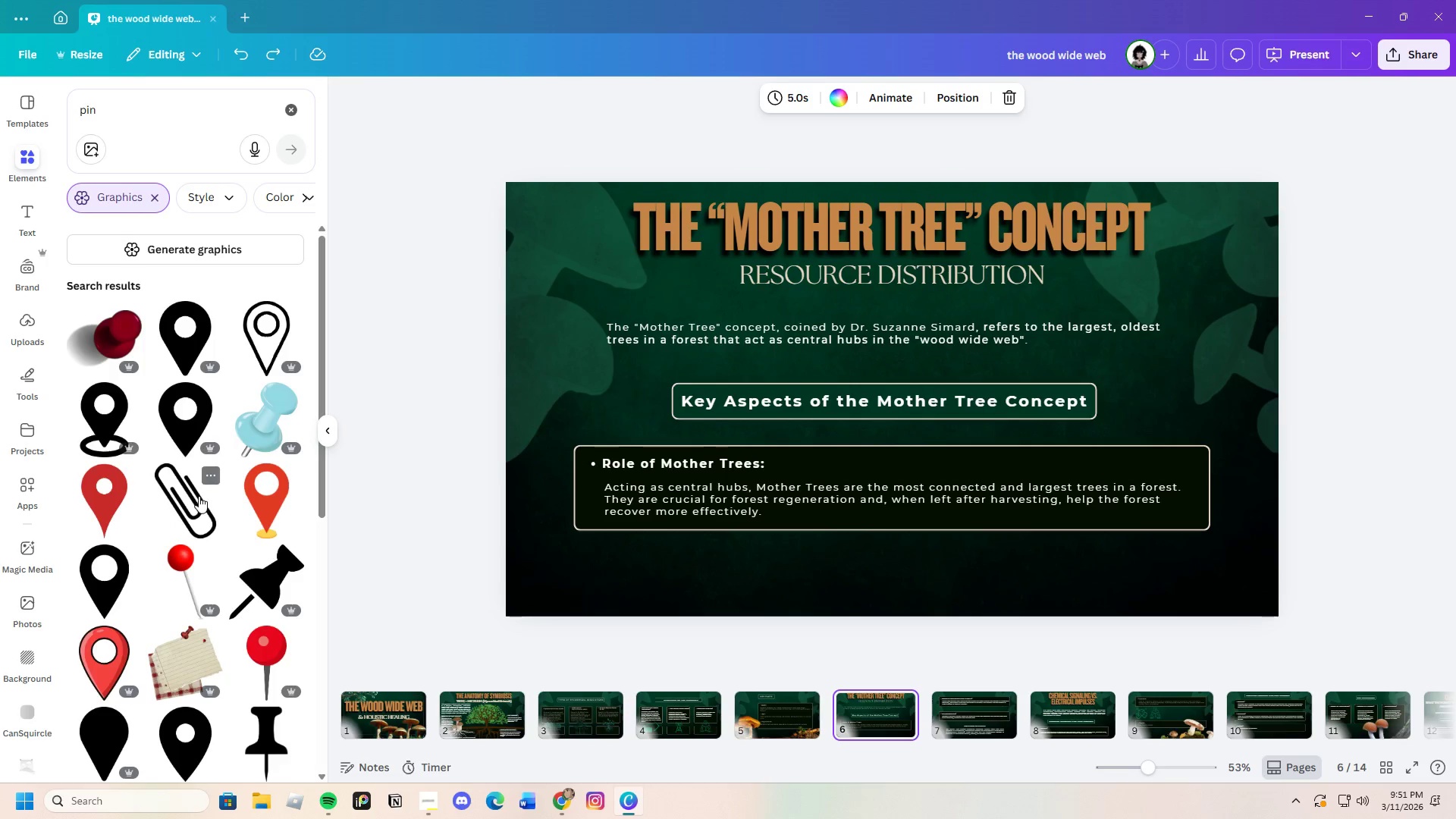 
scroll: coordinate [189, 578], scroll_direction: down, amount: 22.0
 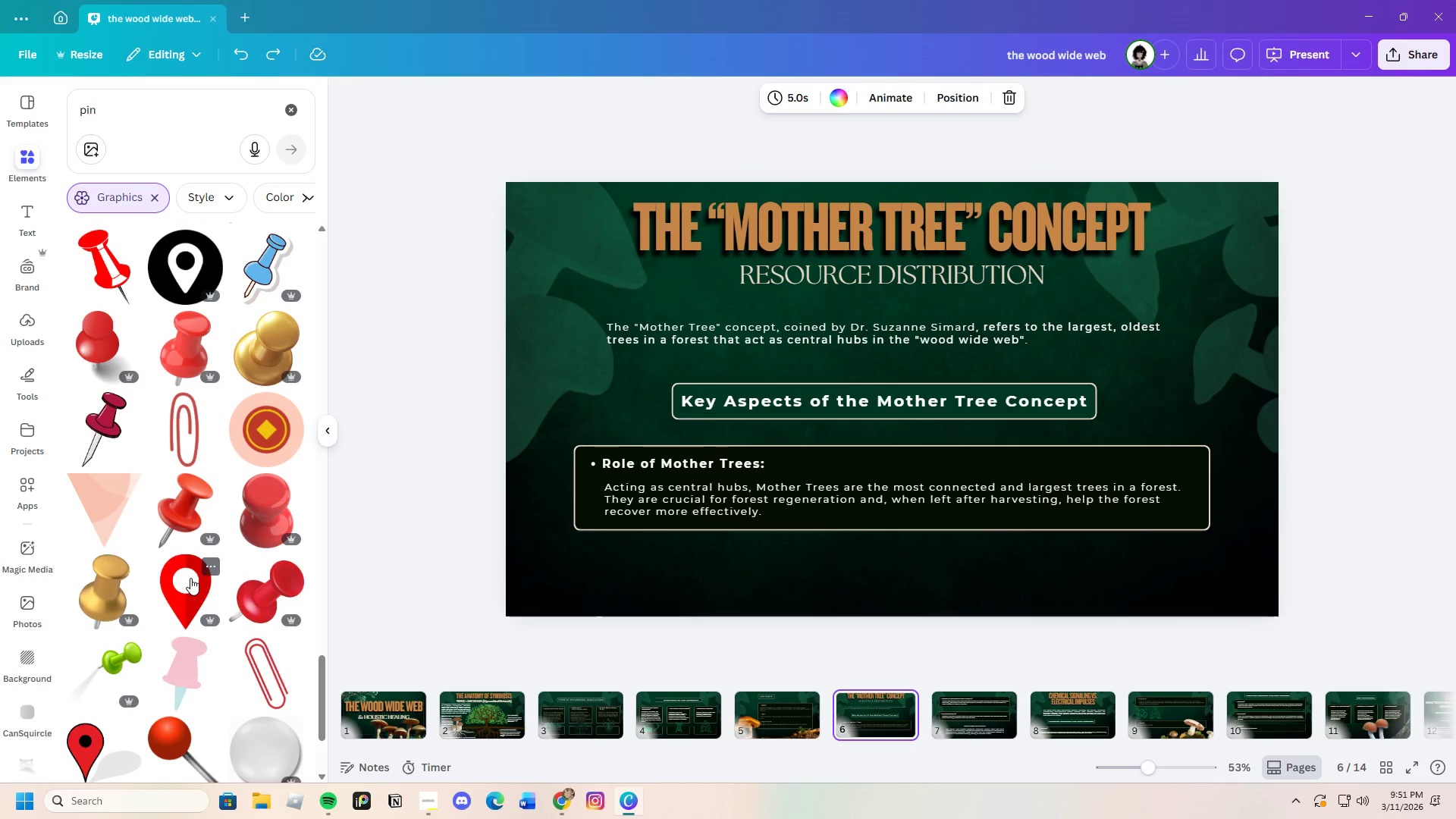 
scroll: coordinate [190, 570], scroll_direction: down, amount: 21.0
 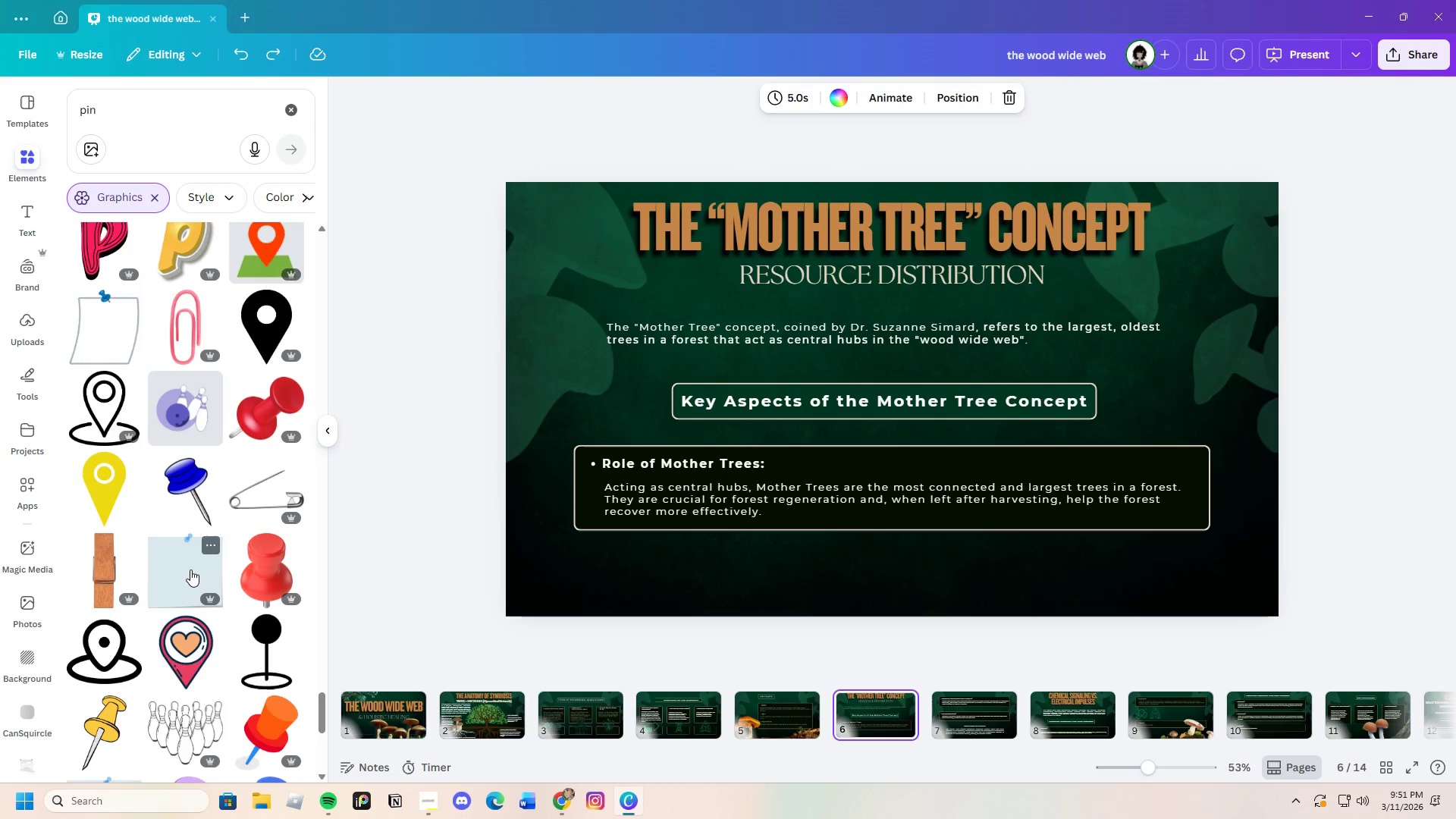 
scroll: coordinate [190, 570], scroll_direction: down, amount: 6.0
 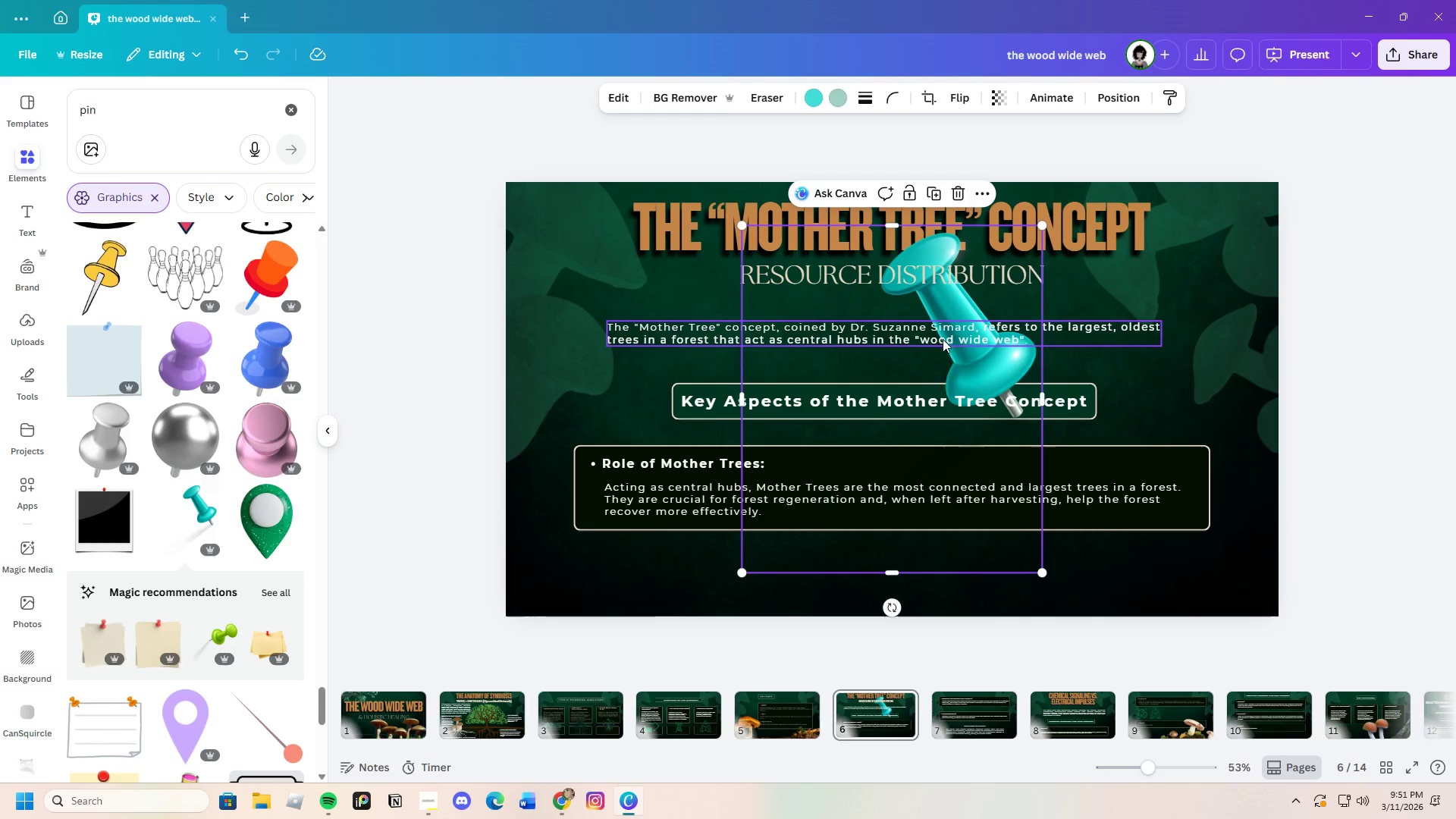 
left_click_drag(start_coordinate=[996, 354], to_coordinate=[601, 397])
 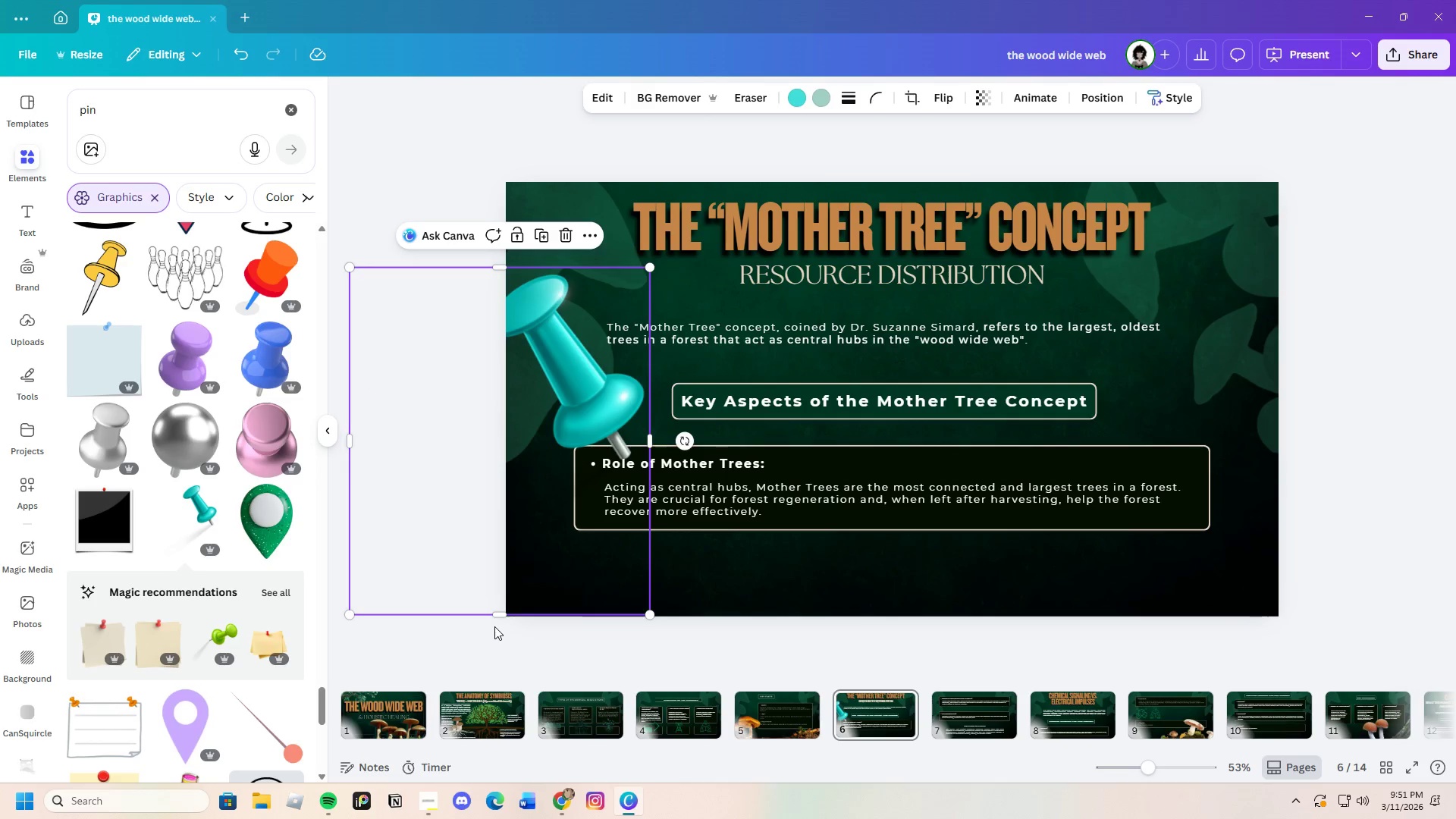 
left_click_drag(start_coordinate=[499, 612], to_coordinate=[503, 609])
 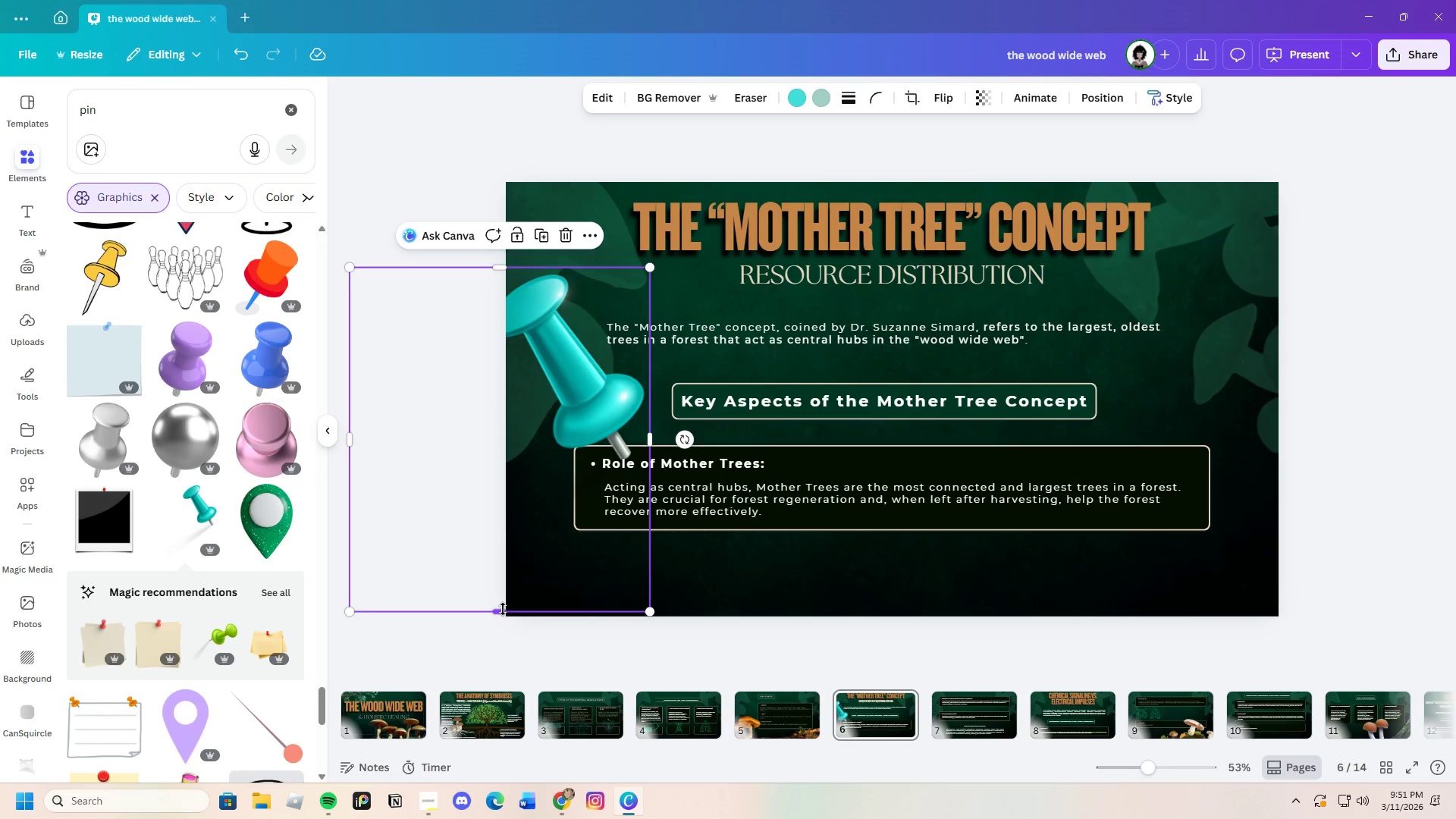 
left_click_drag(start_coordinate=[503, 609], to_coordinate=[554, 457])
 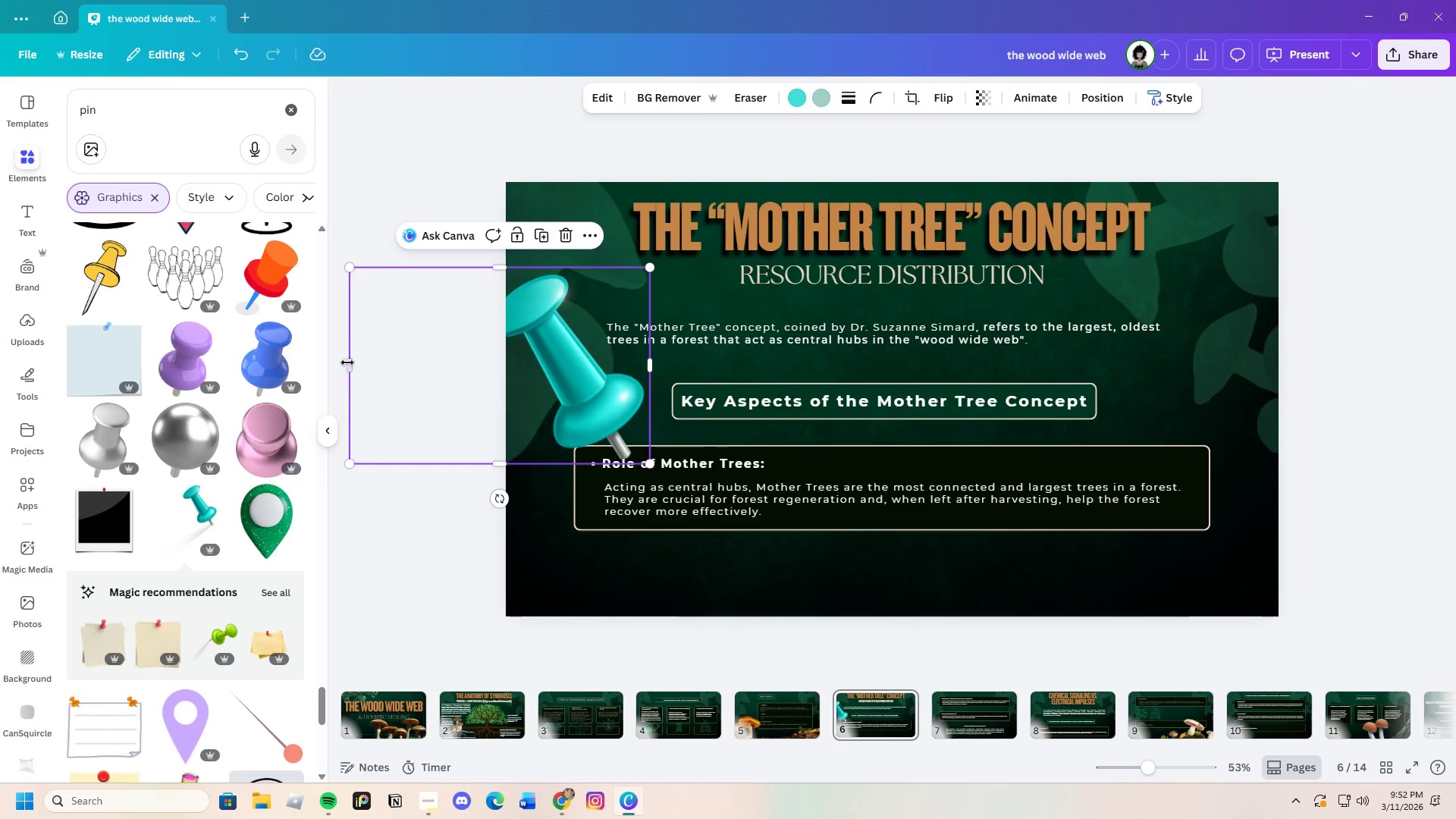 
left_click_drag(start_coordinate=[349, 363], to_coordinate=[491, 372])
 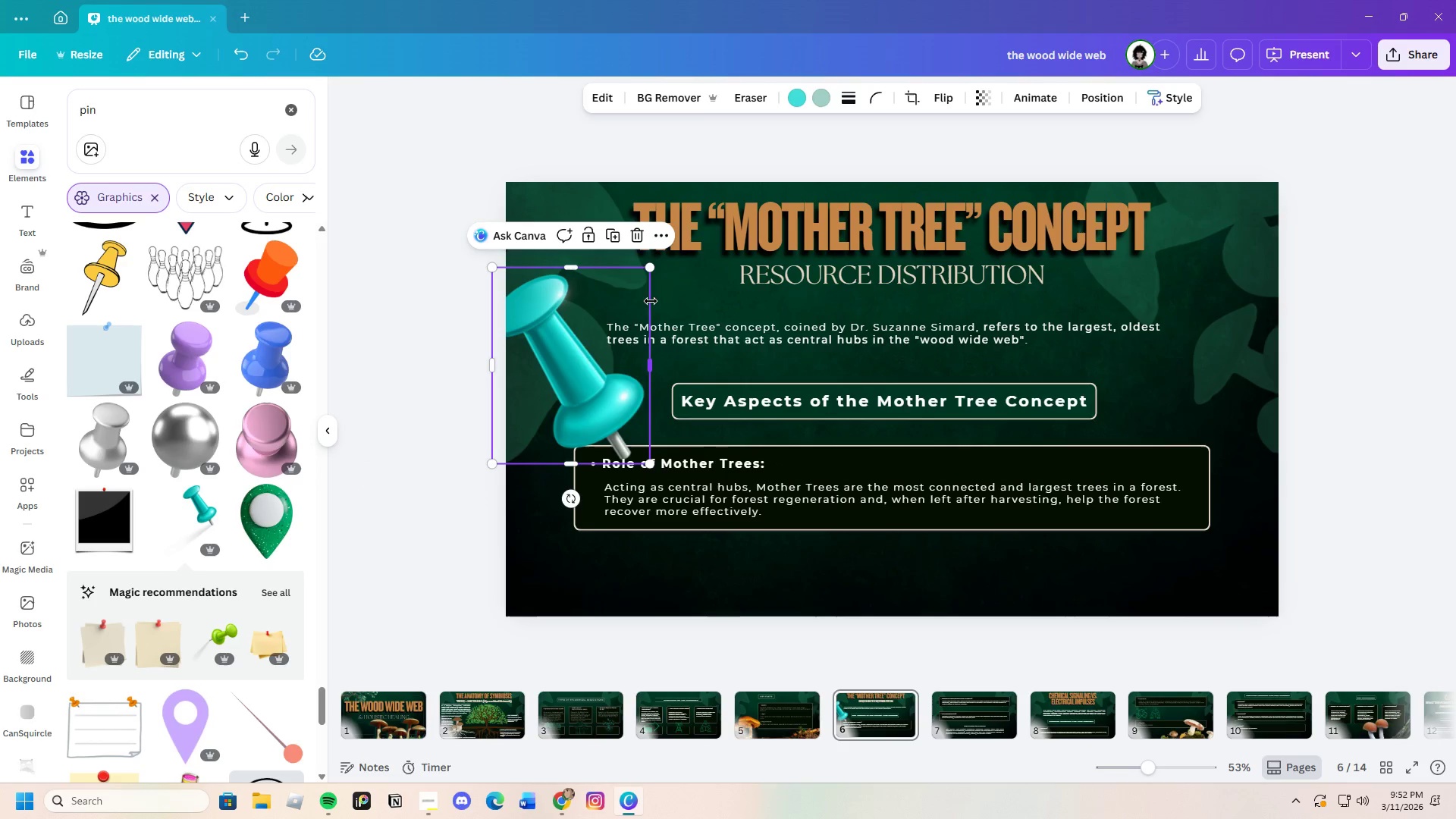 
left_click_drag(start_coordinate=[651, 264], to_coordinate=[582, 420])
 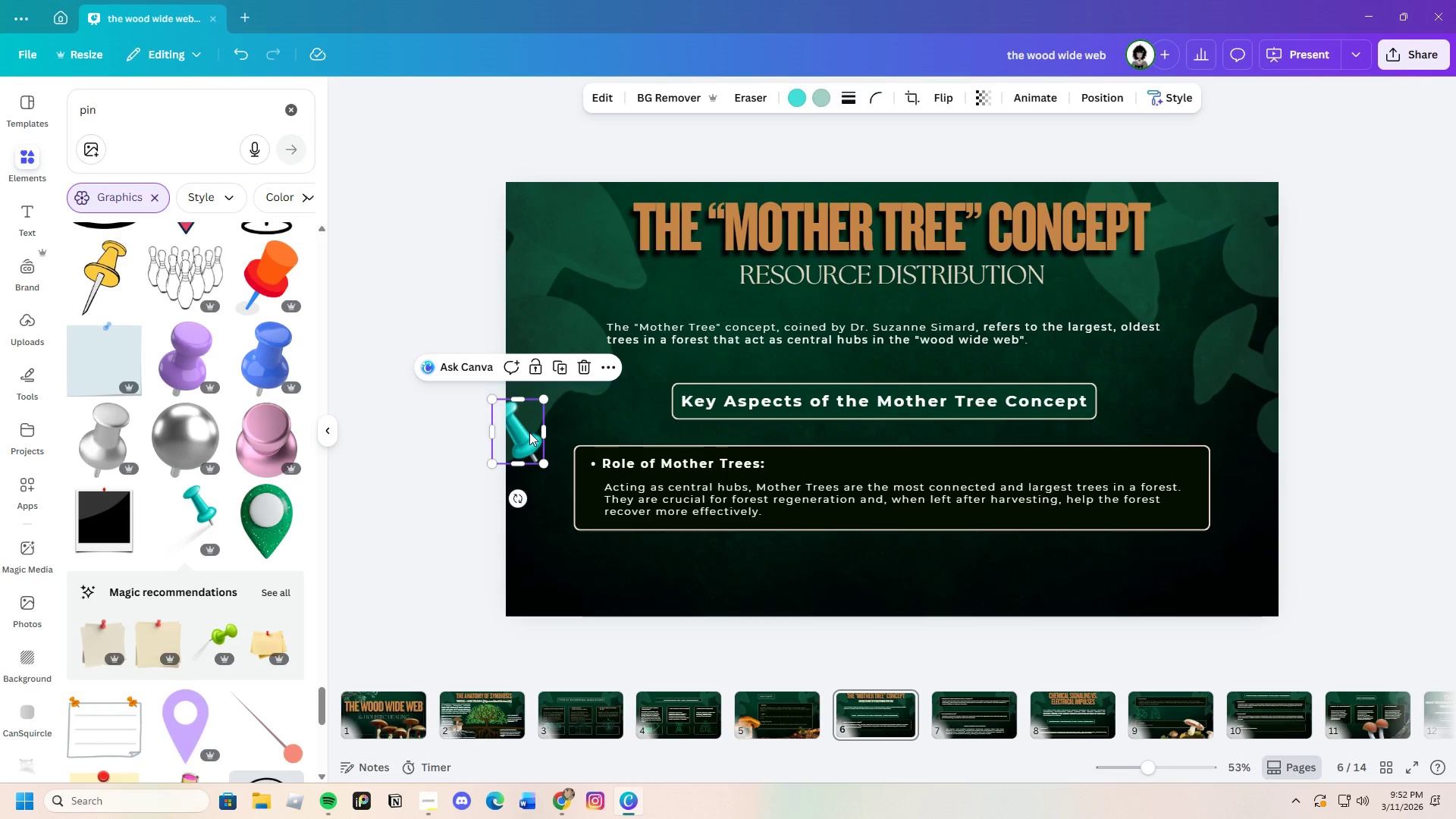 
left_click_drag(start_coordinate=[529, 432], to_coordinate=[585, 427])
 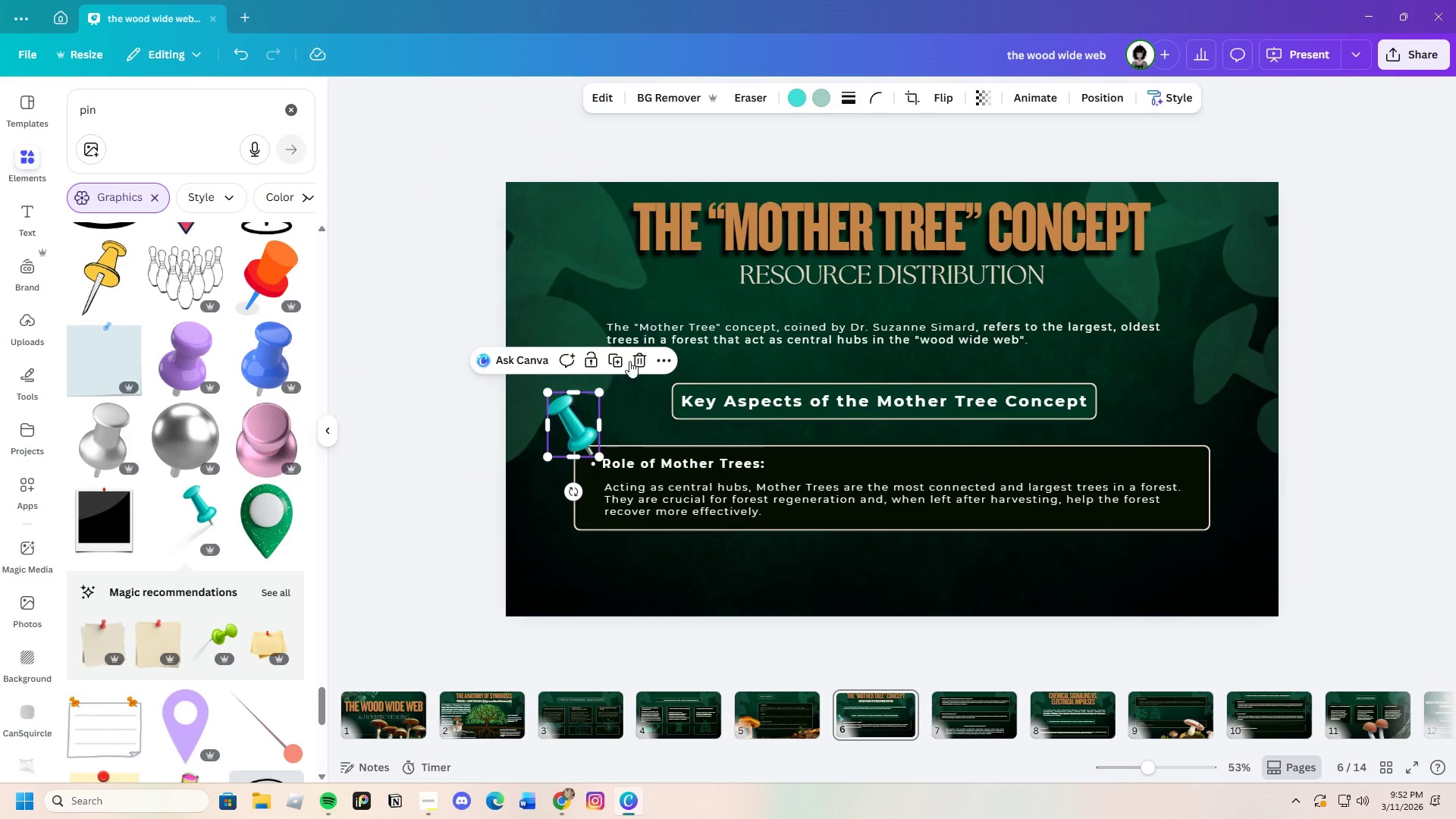 
left_click([634, 357])
 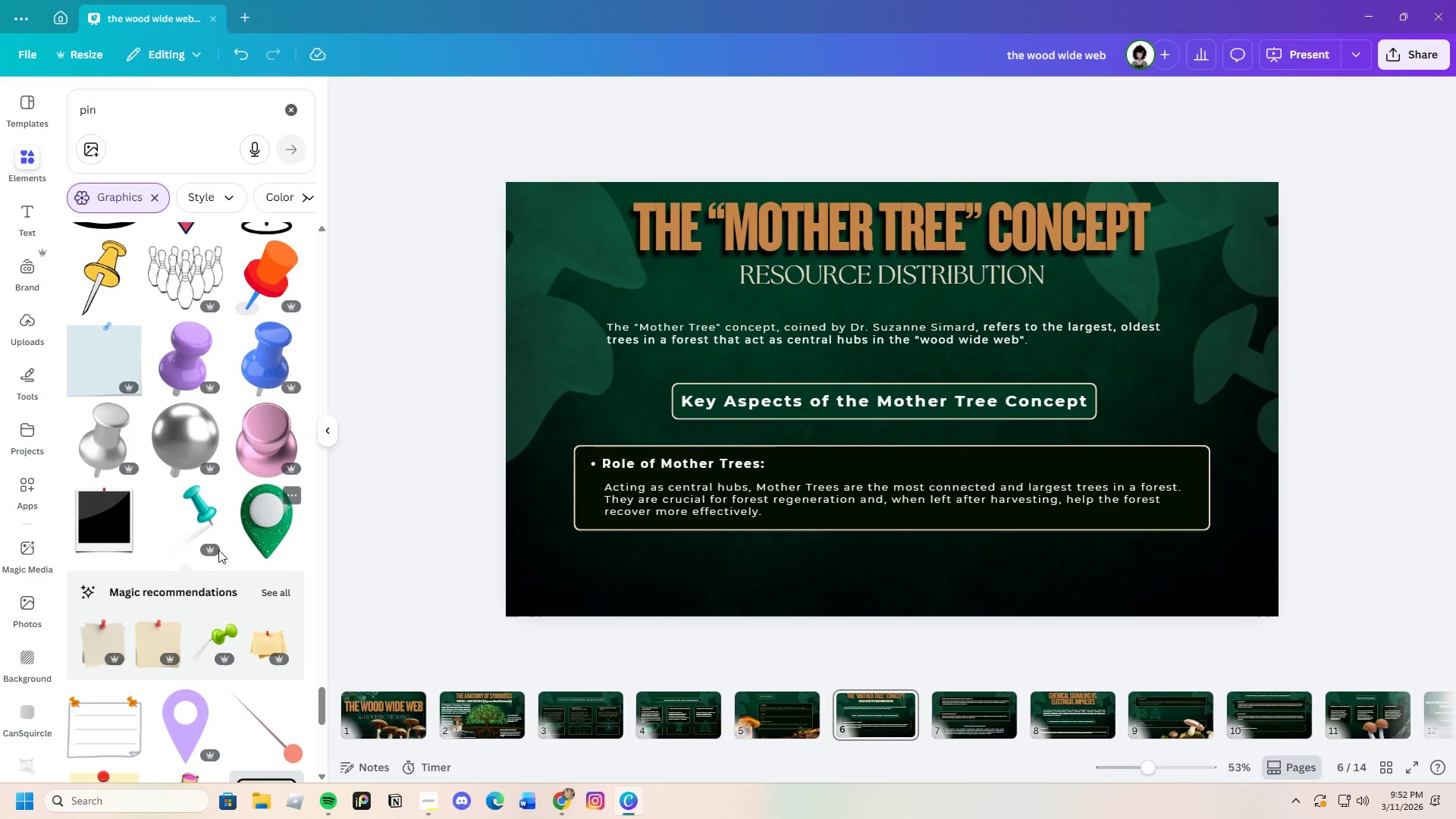 
scroll: coordinate [202, 571], scroll_direction: down, amount: 4.0
 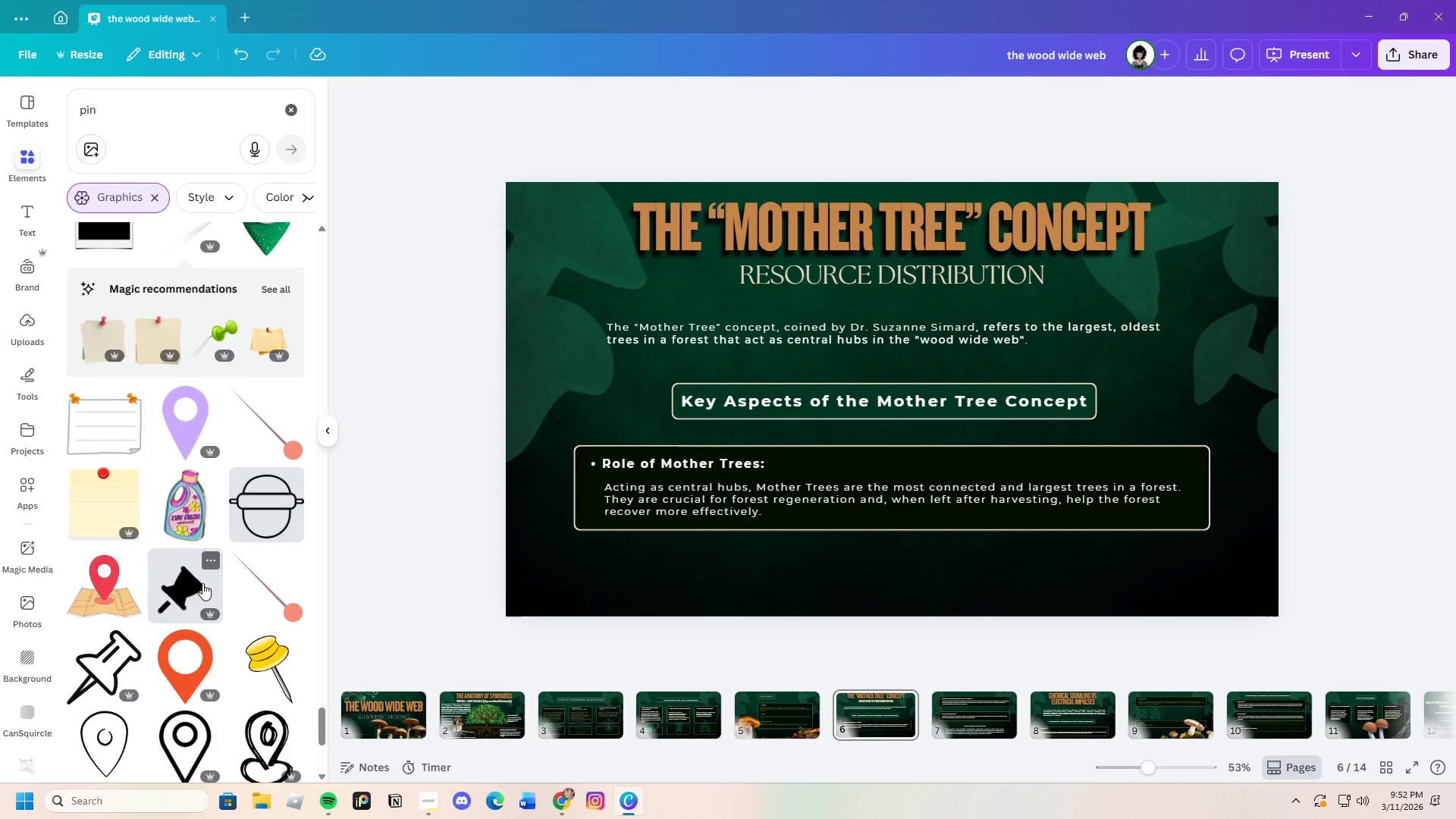 
mouse_move([204, 566])
 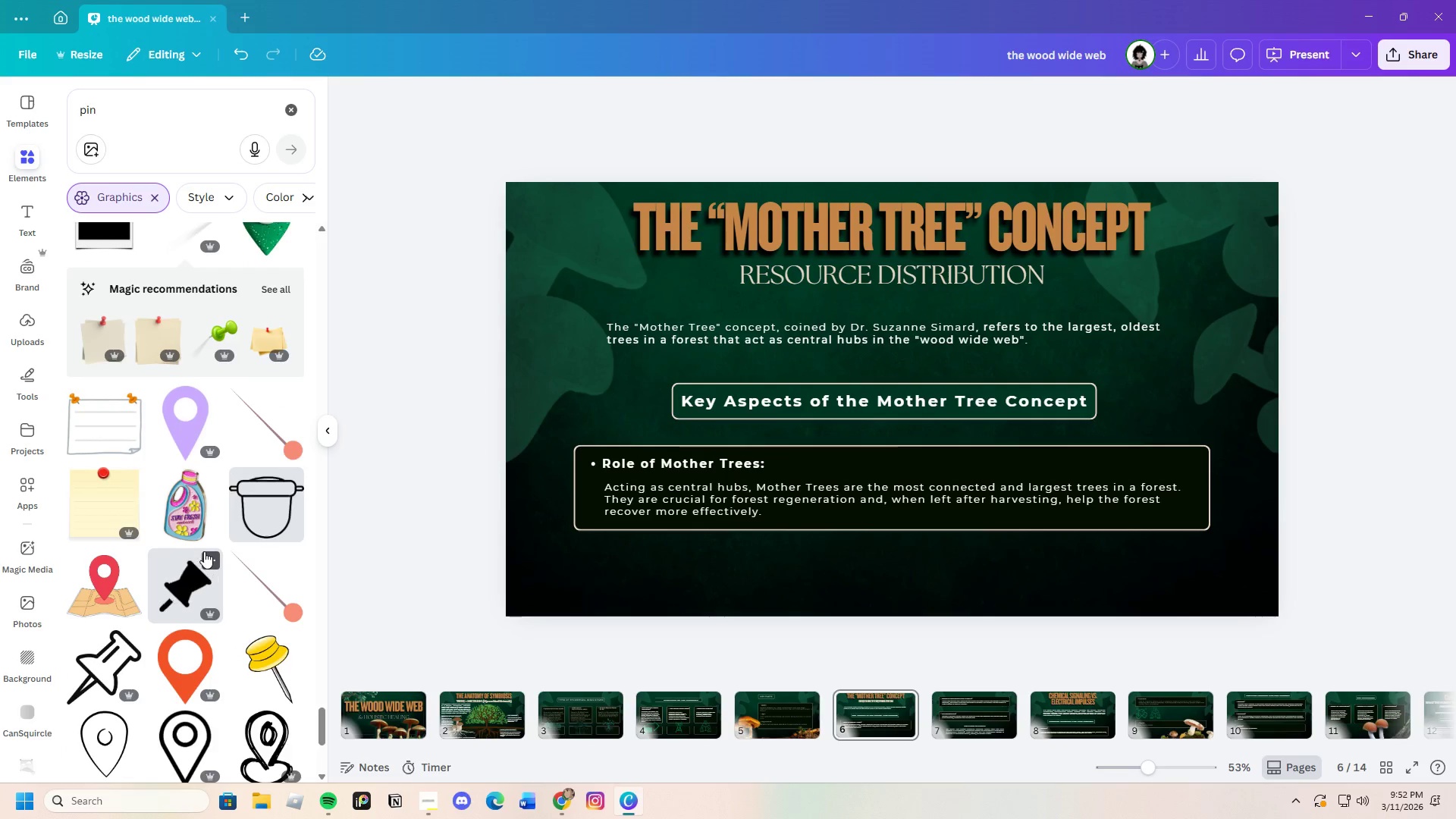 
scroll: coordinate [228, 565], scroll_direction: down, amount: 7.0
 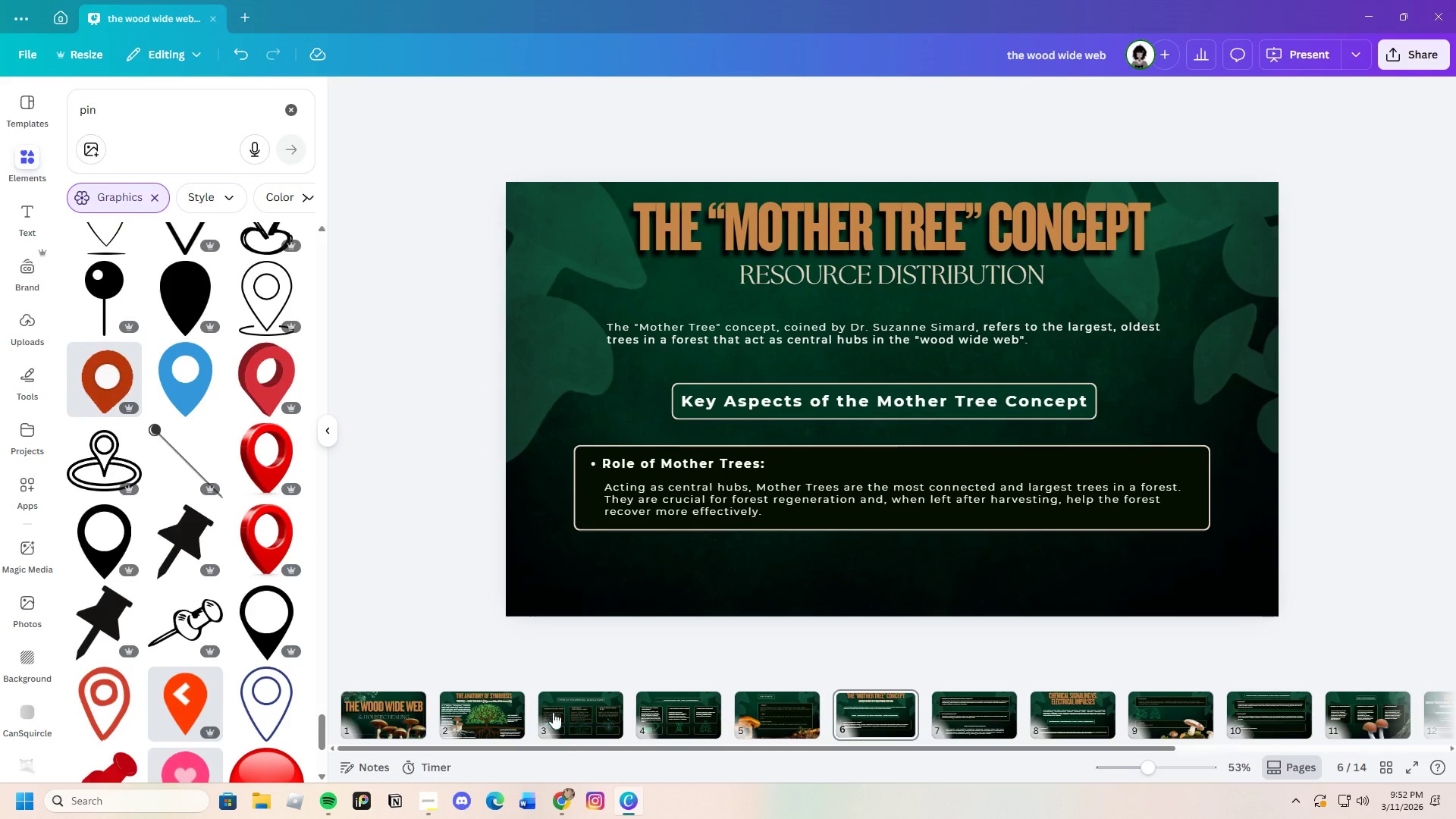 
scroll: coordinate [562, 720], scroll_direction: up, amount: 2.0
 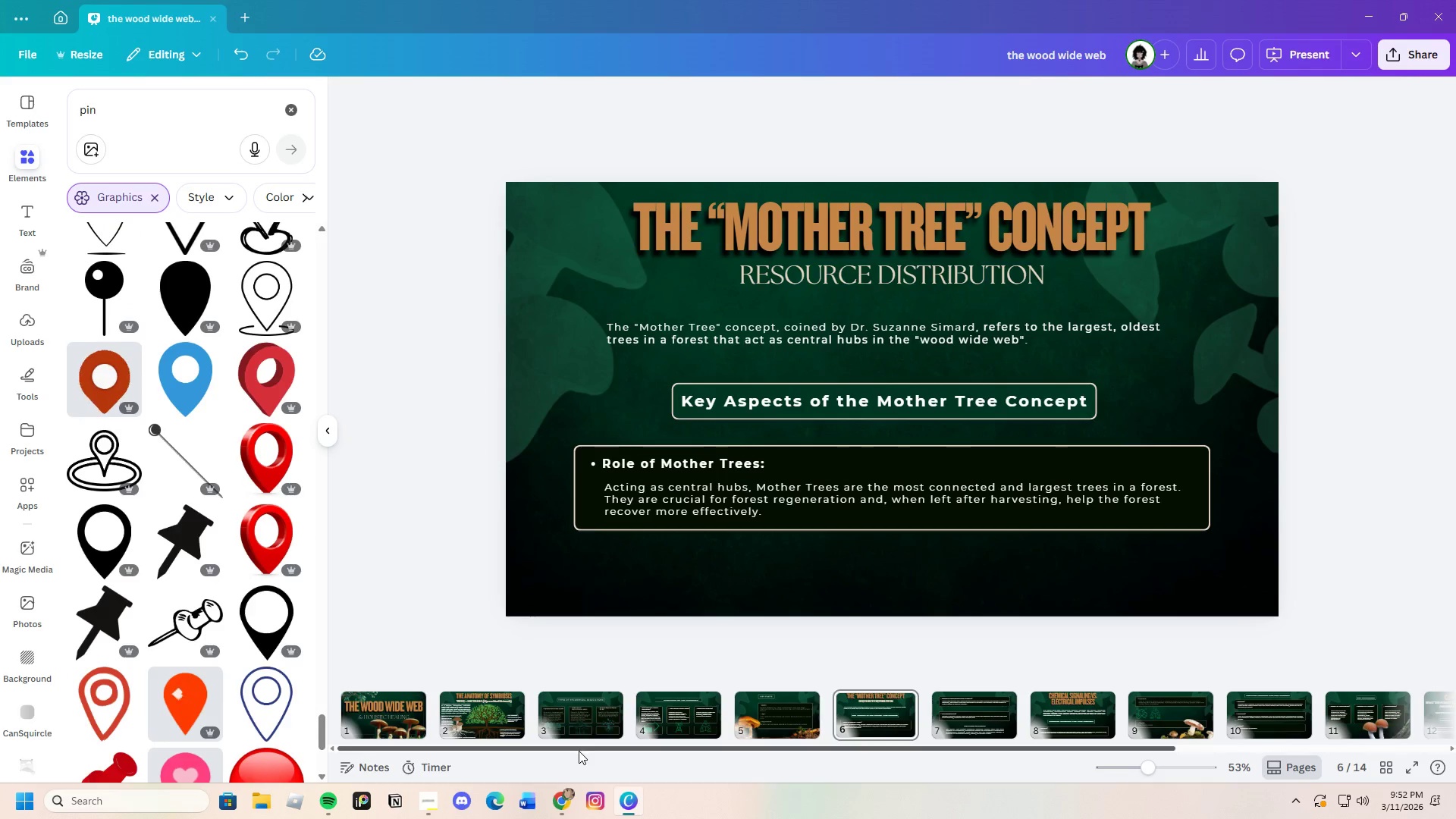 
left_click_drag(start_coordinate=[579, 751], to_coordinate=[480, 752])
 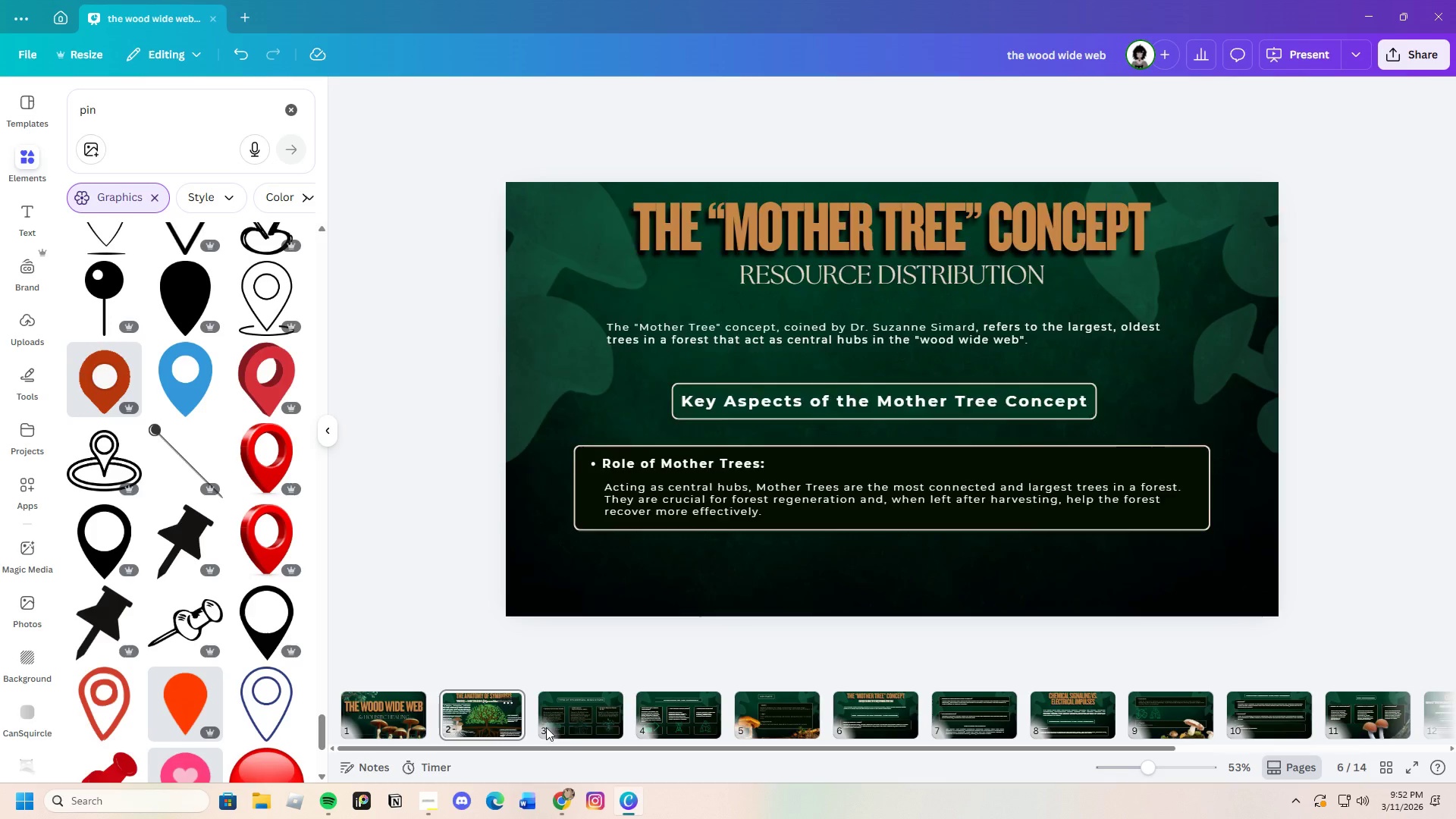 
double_click([575, 725])
 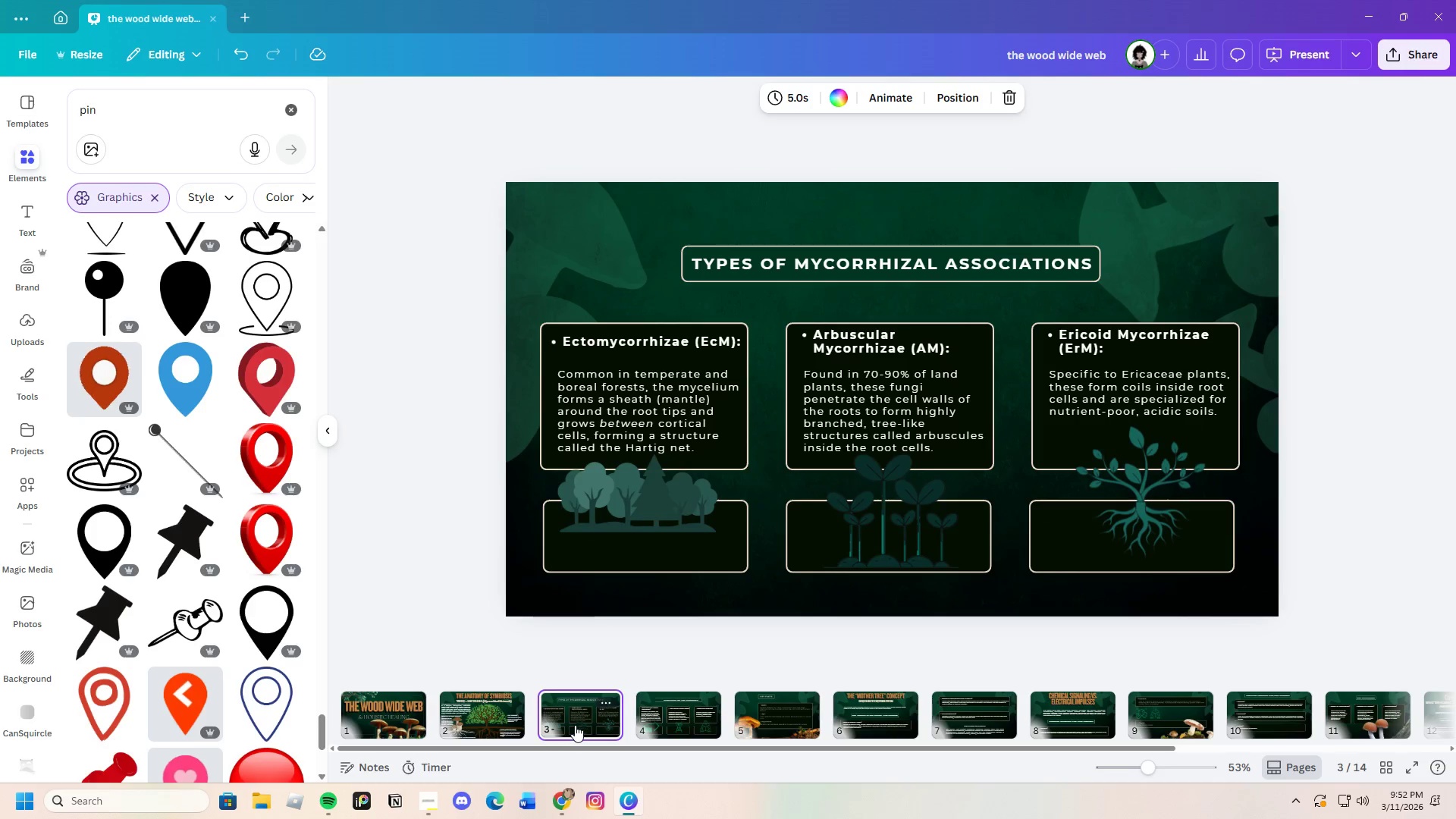 
left_click([689, 723])
 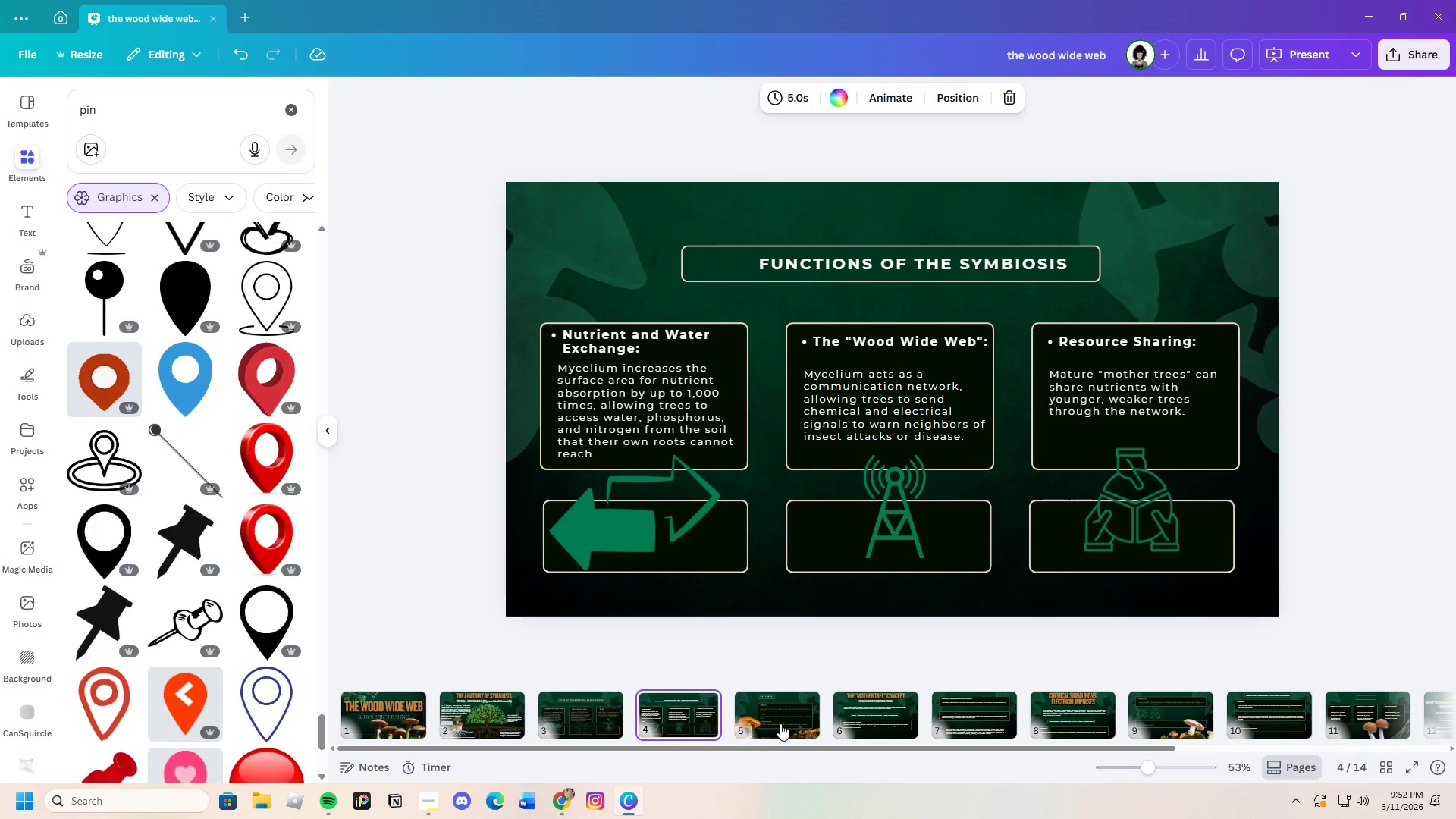 
left_click([788, 723])
 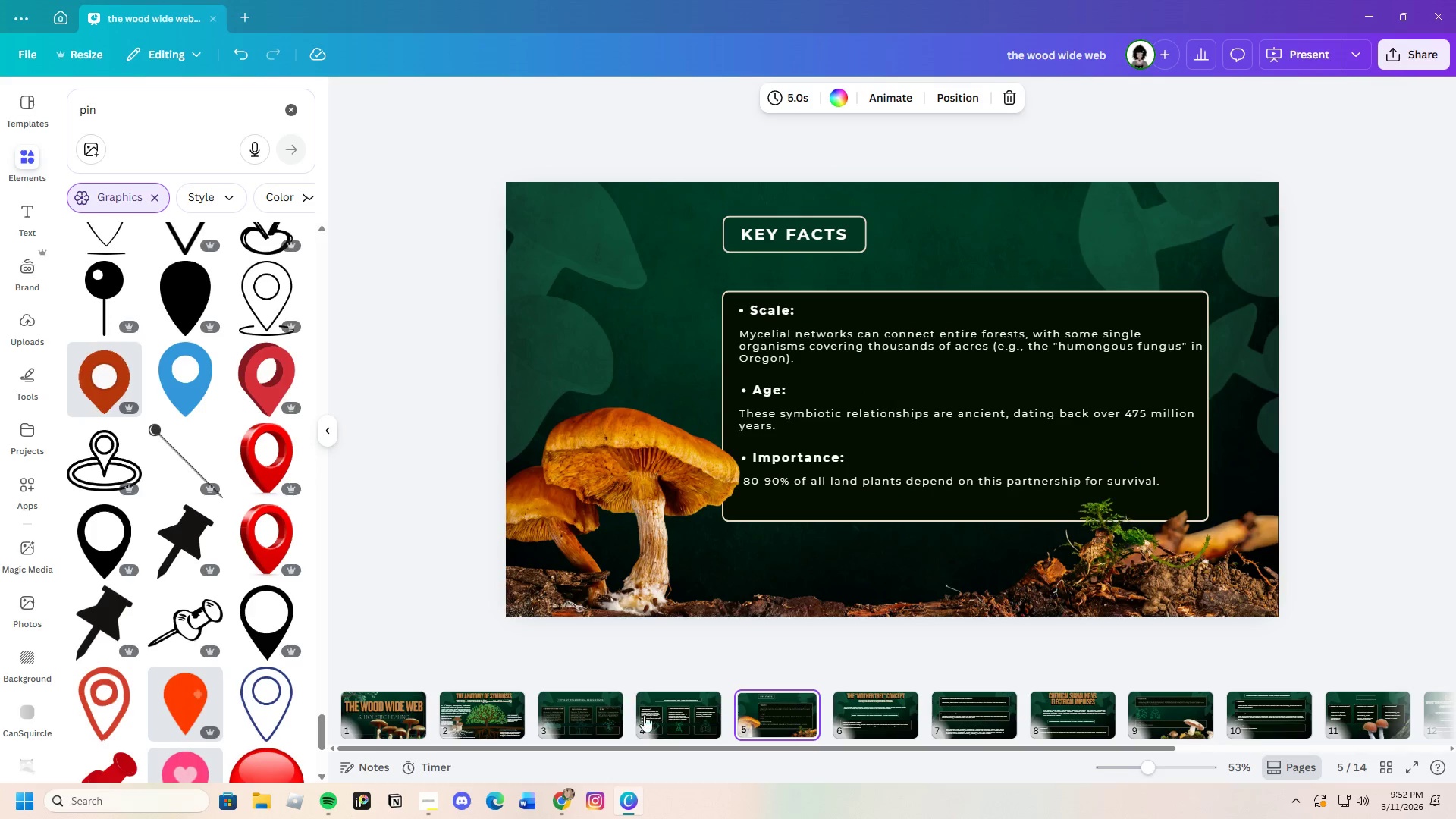 
left_click([580, 712])
 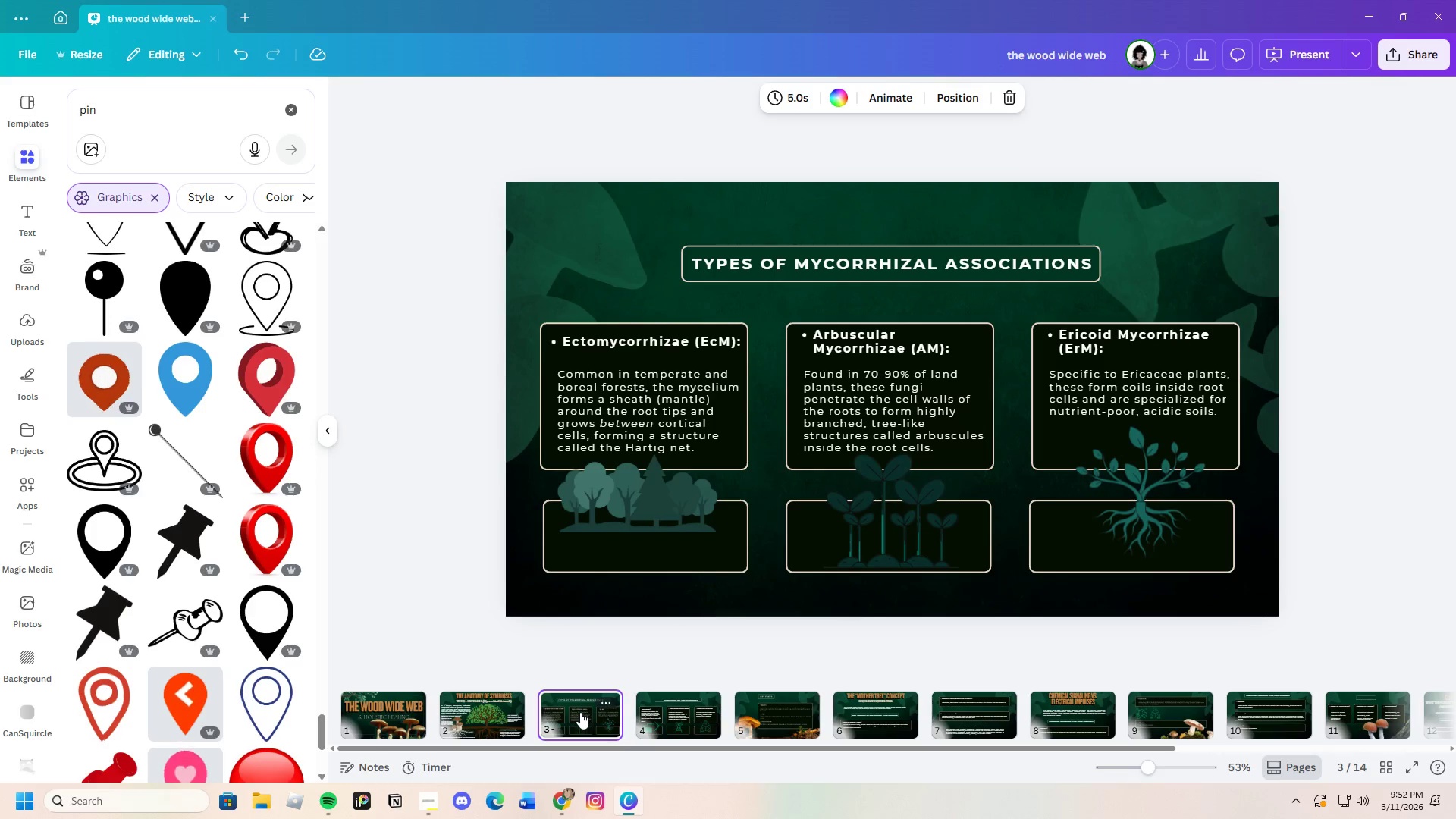 
scroll: coordinate [243, 635], scroll_direction: down, amount: 14.0
 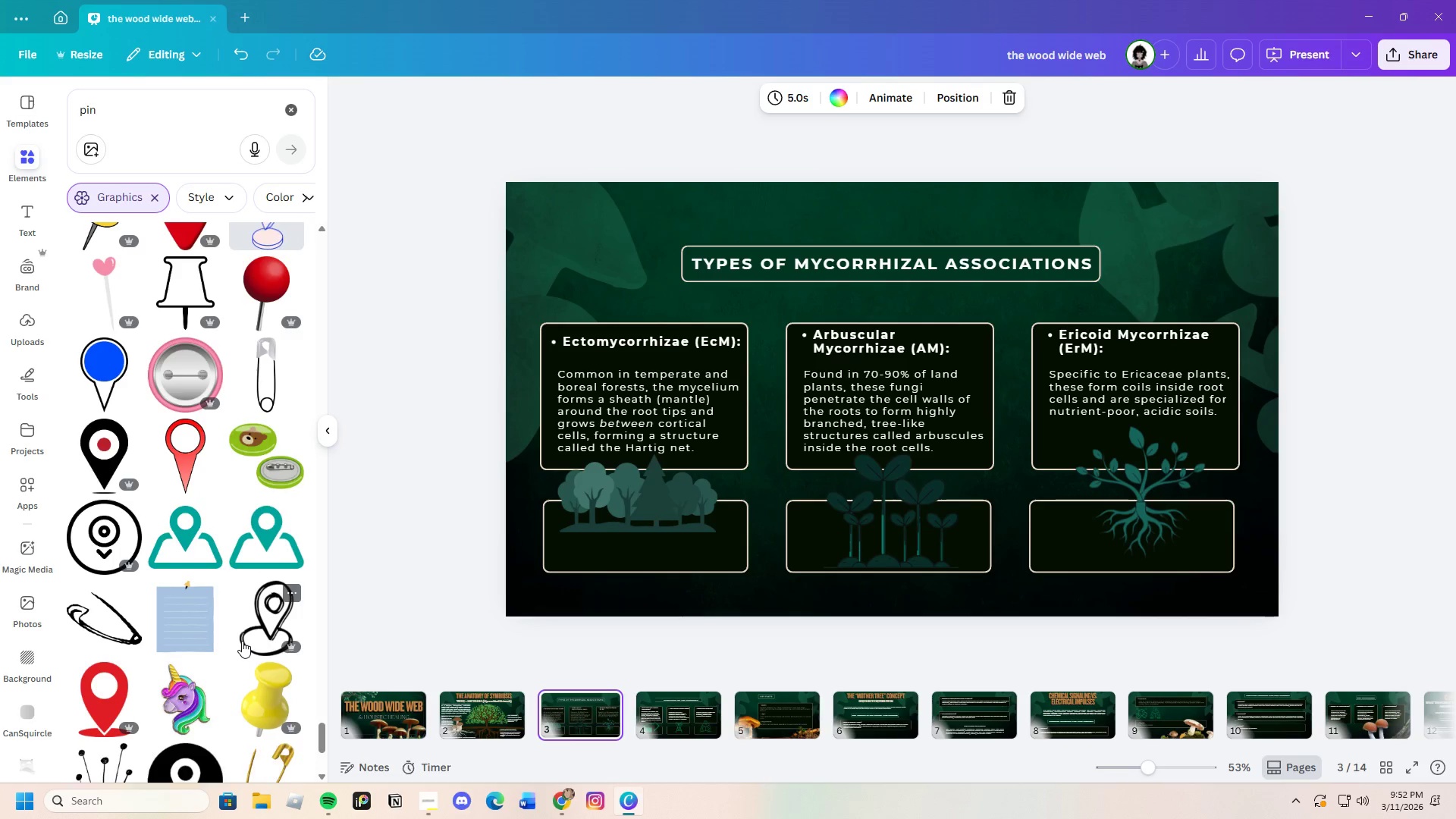 
scroll: coordinate [207, 657], scroll_direction: down, amount: 19.0
 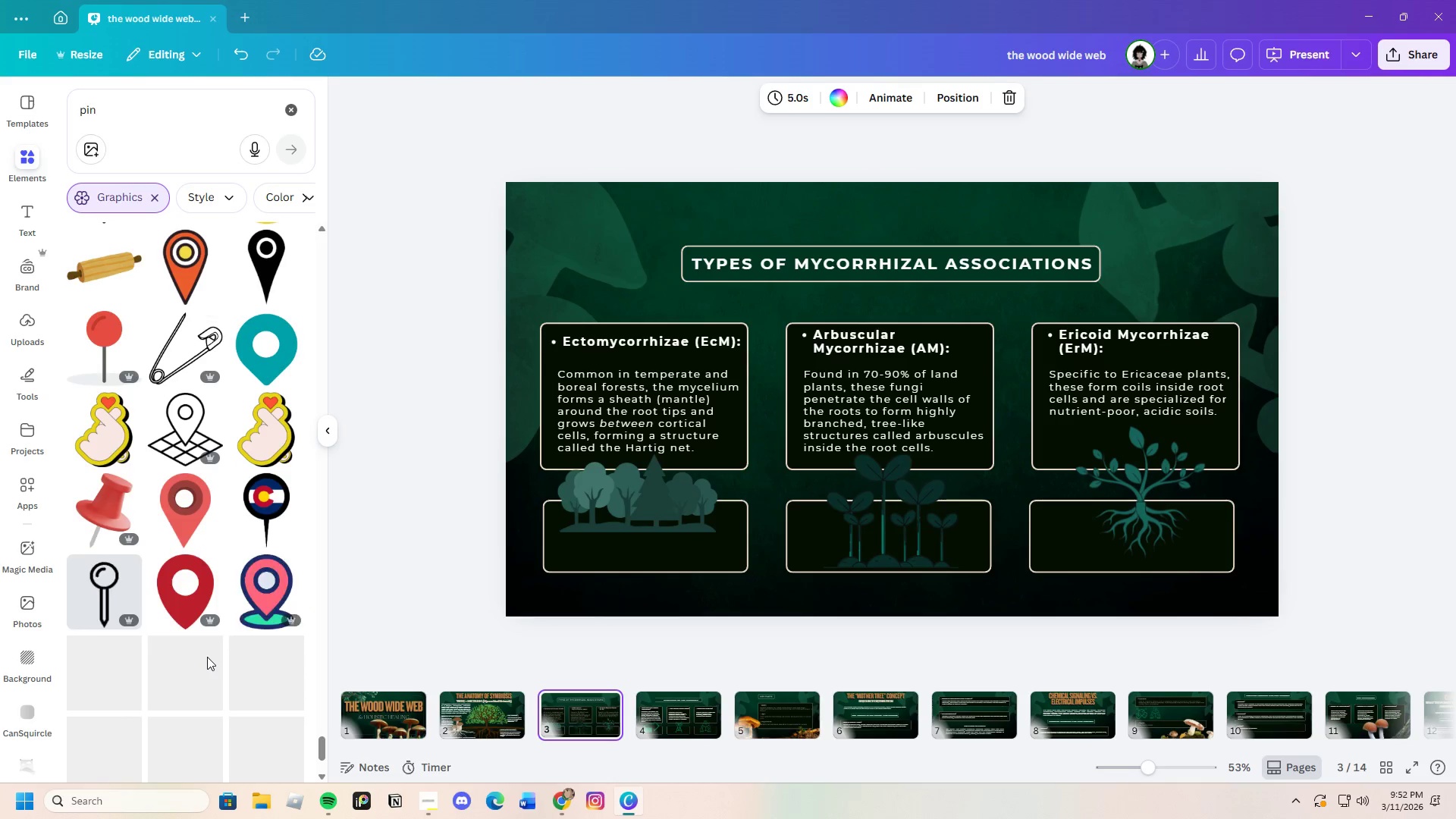 
scroll: coordinate [200, 645], scroll_direction: down, amount: 17.0
 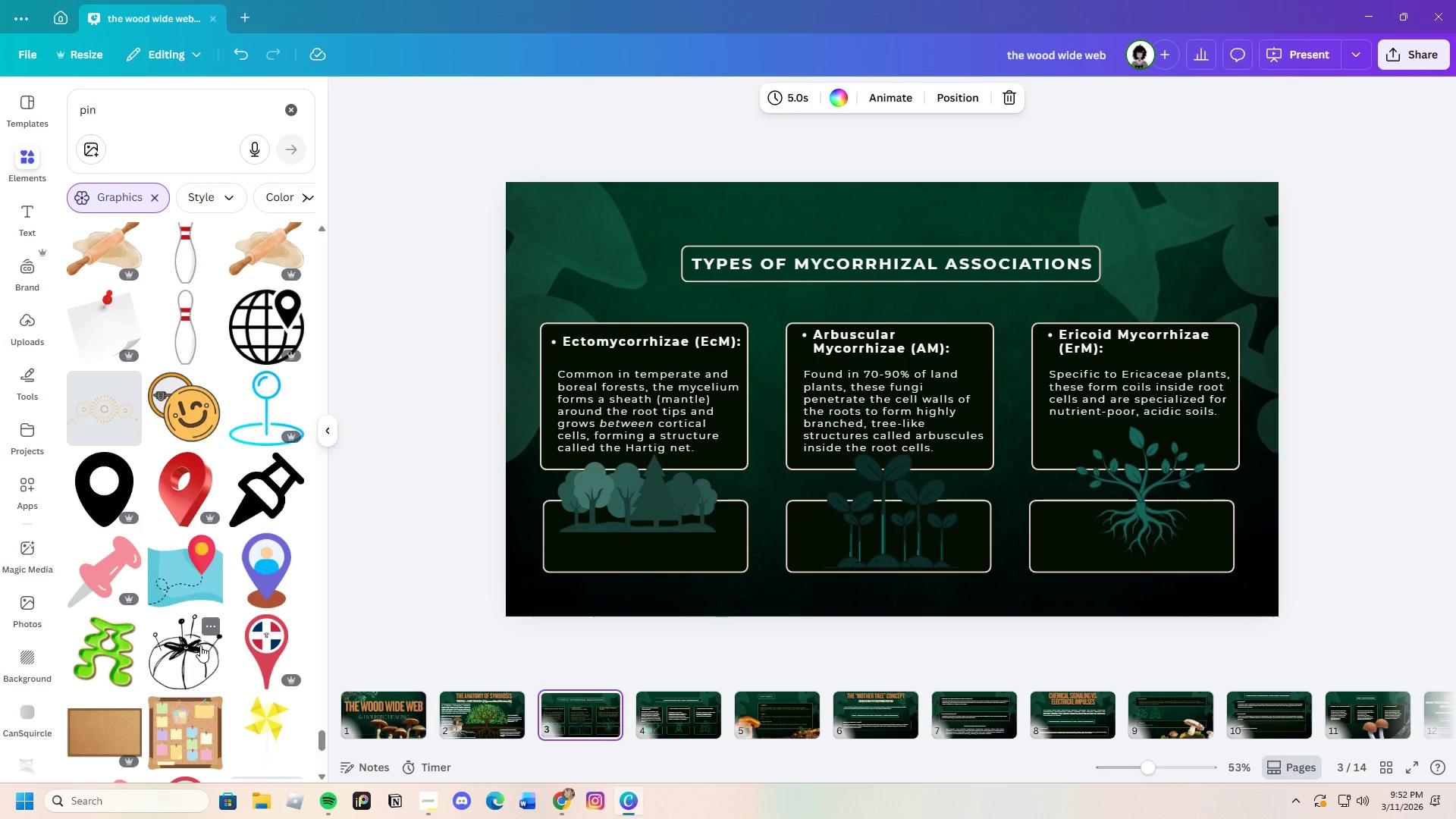 
scroll: coordinate [199, 642], scroll_direction: down, amount: 16.0
 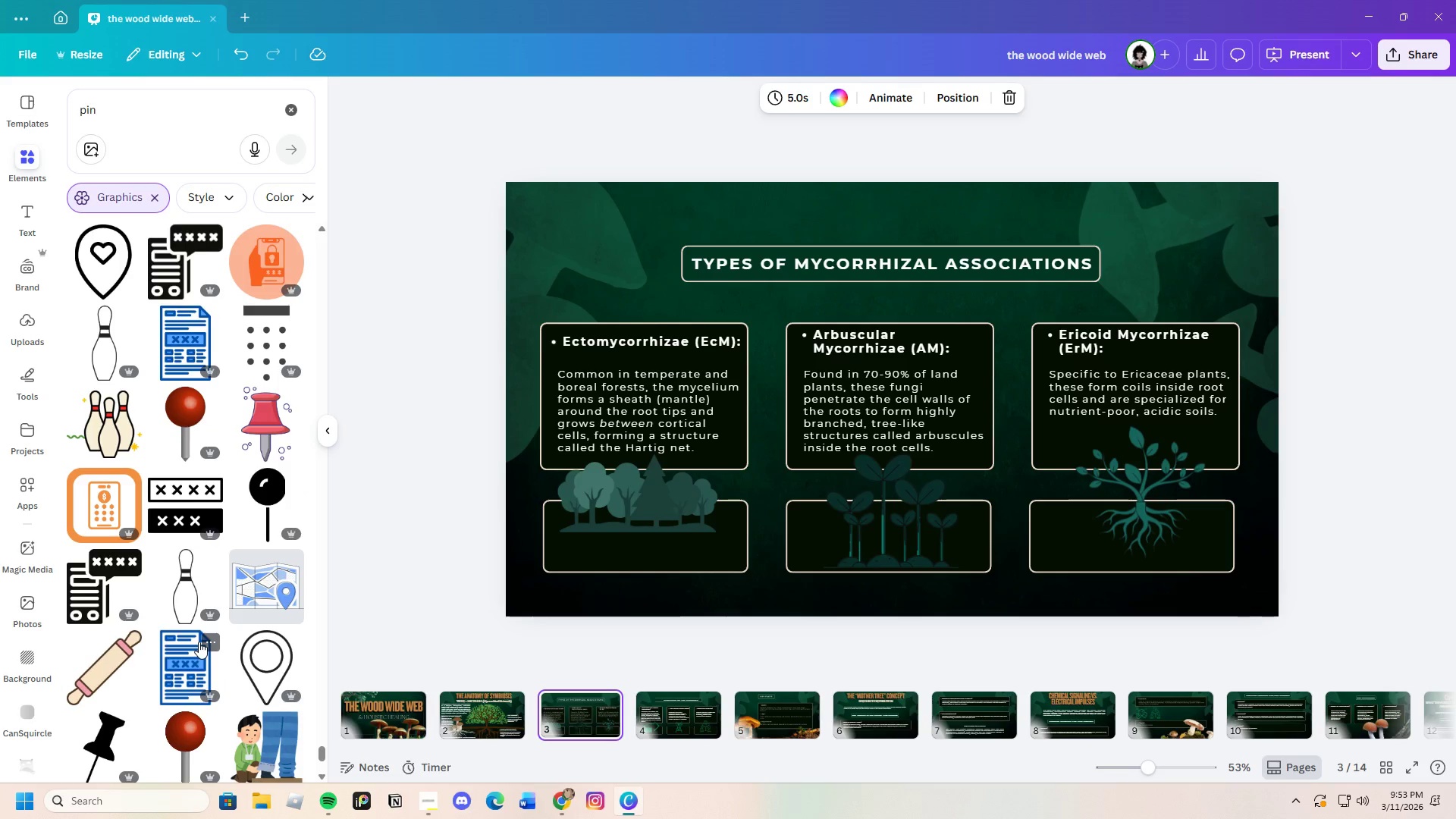 
scroll: coordinate [200, 639], scroll_direction: down, amount: 7.0
 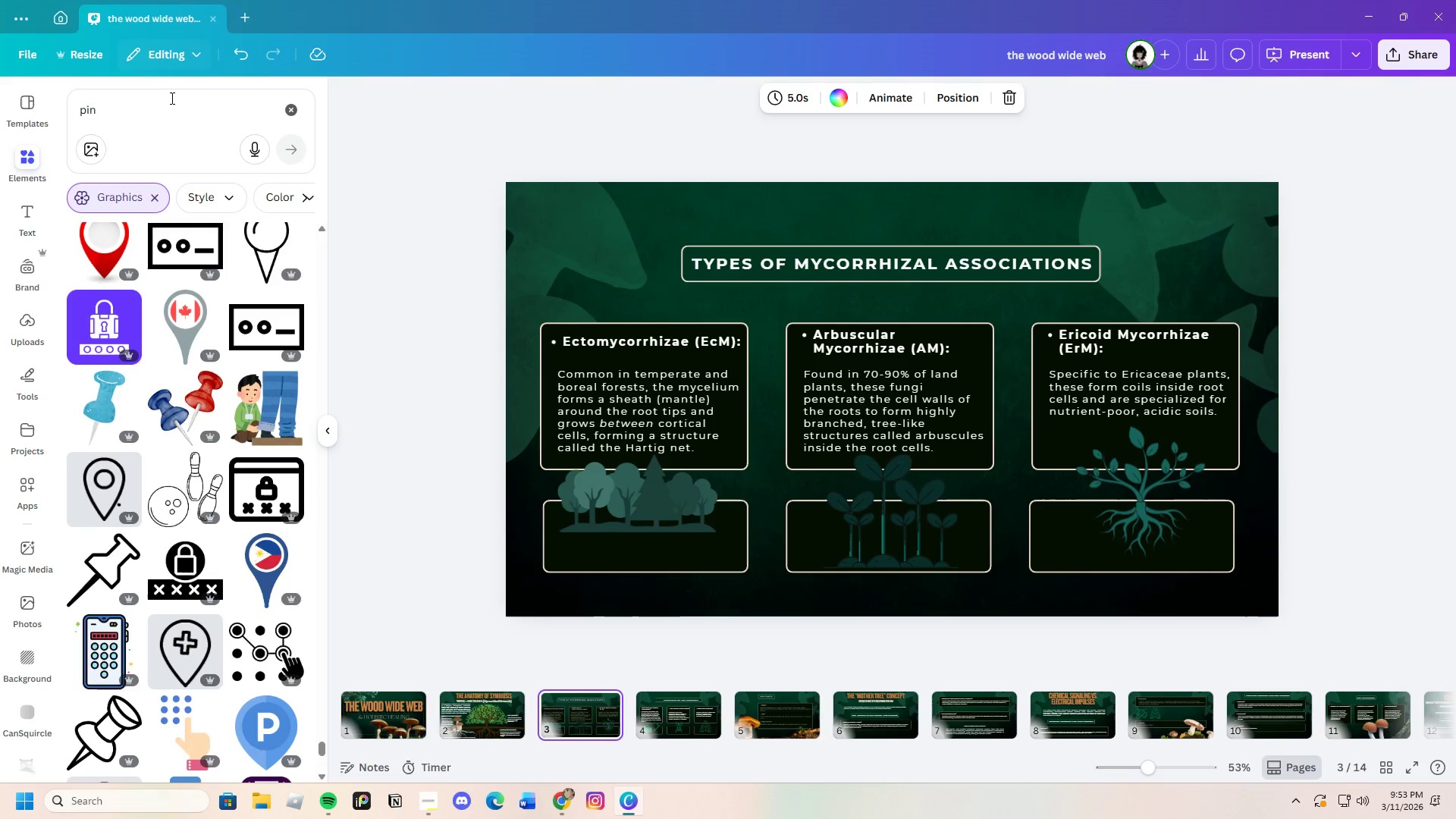 
left_click_drag(start_coordinate=[158, 106], to_coordinate=[51, 108])
 